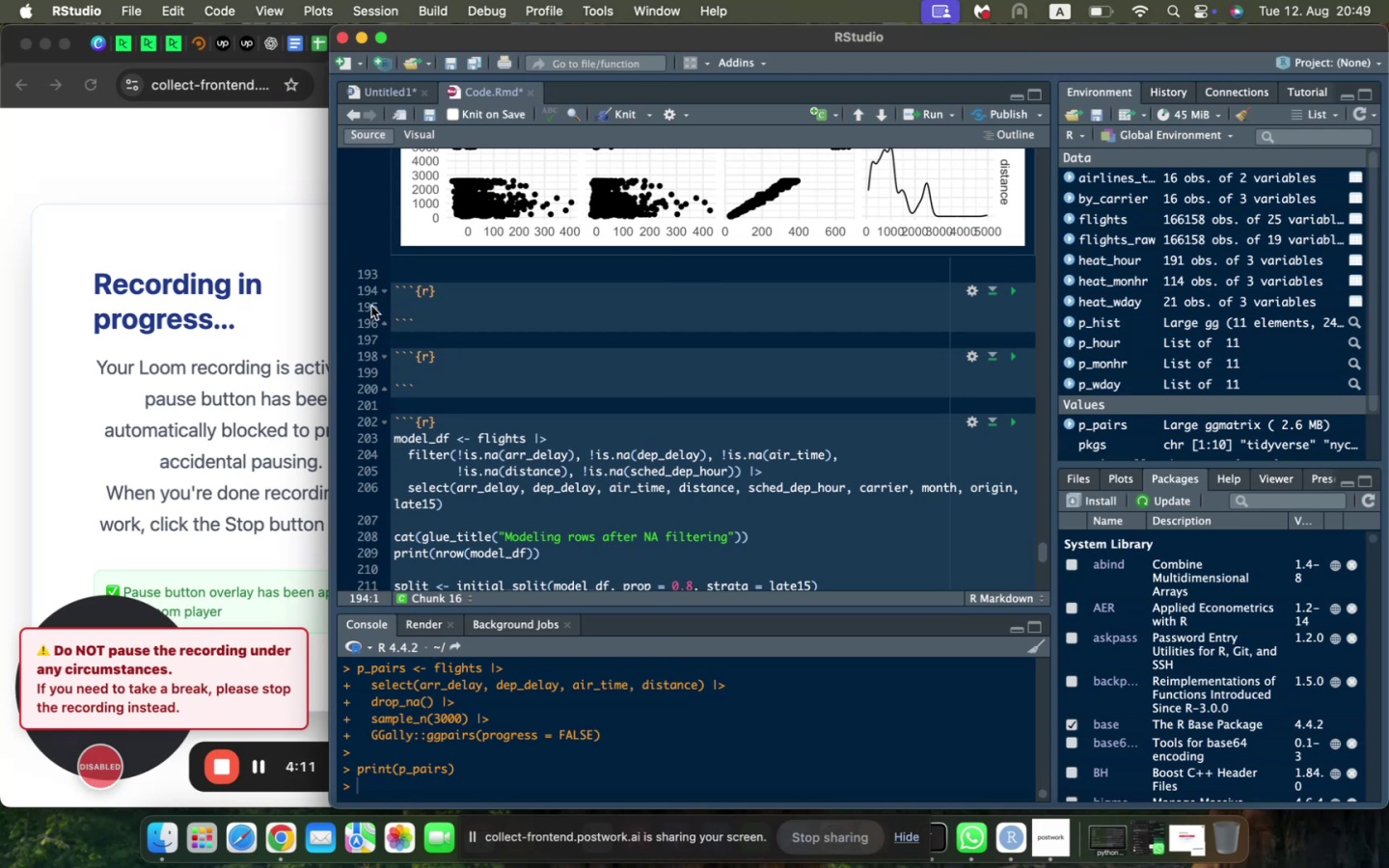 
key(Enter)
 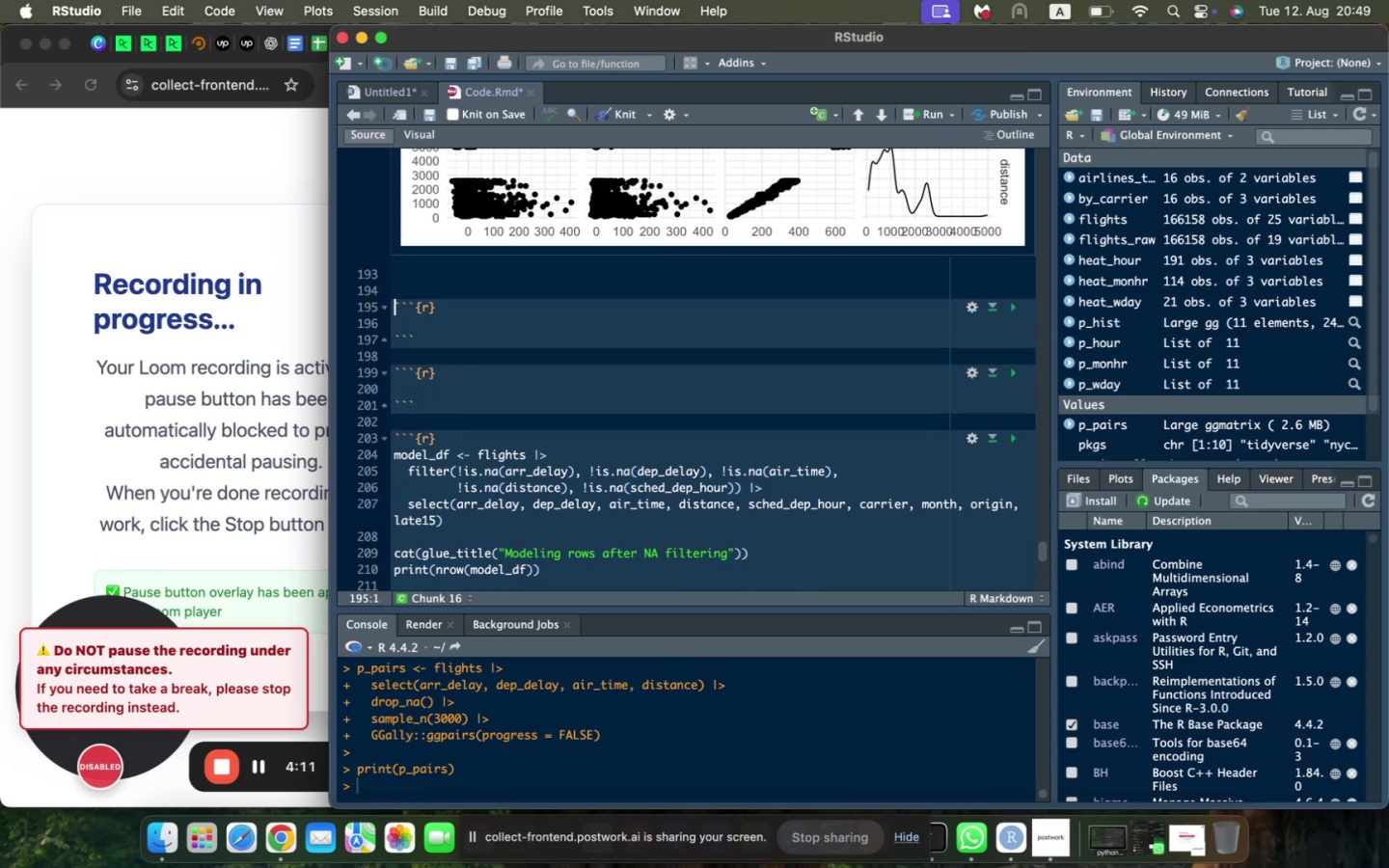 
key(ArrowUp)
 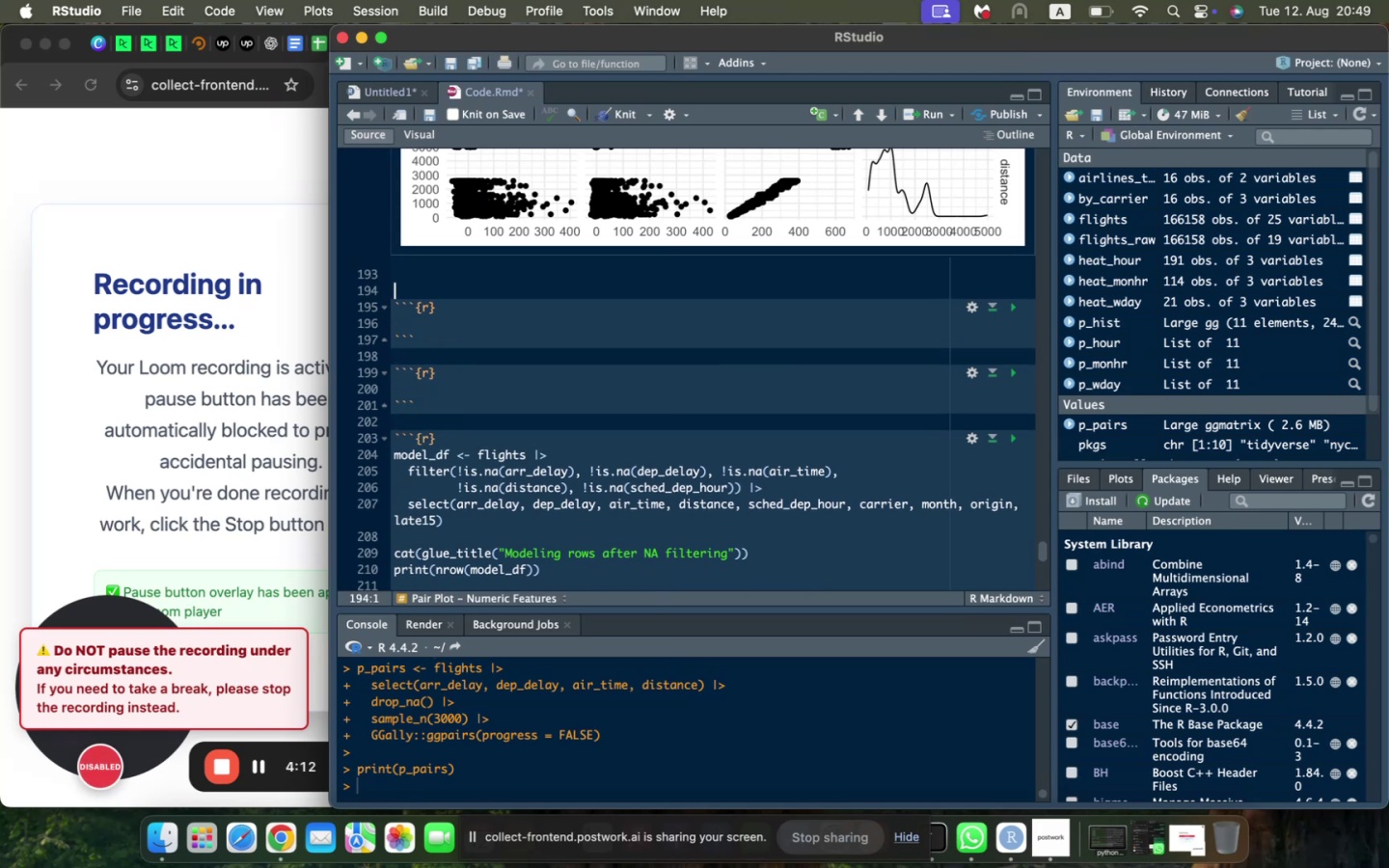 
type(## Predictive Modeling)
 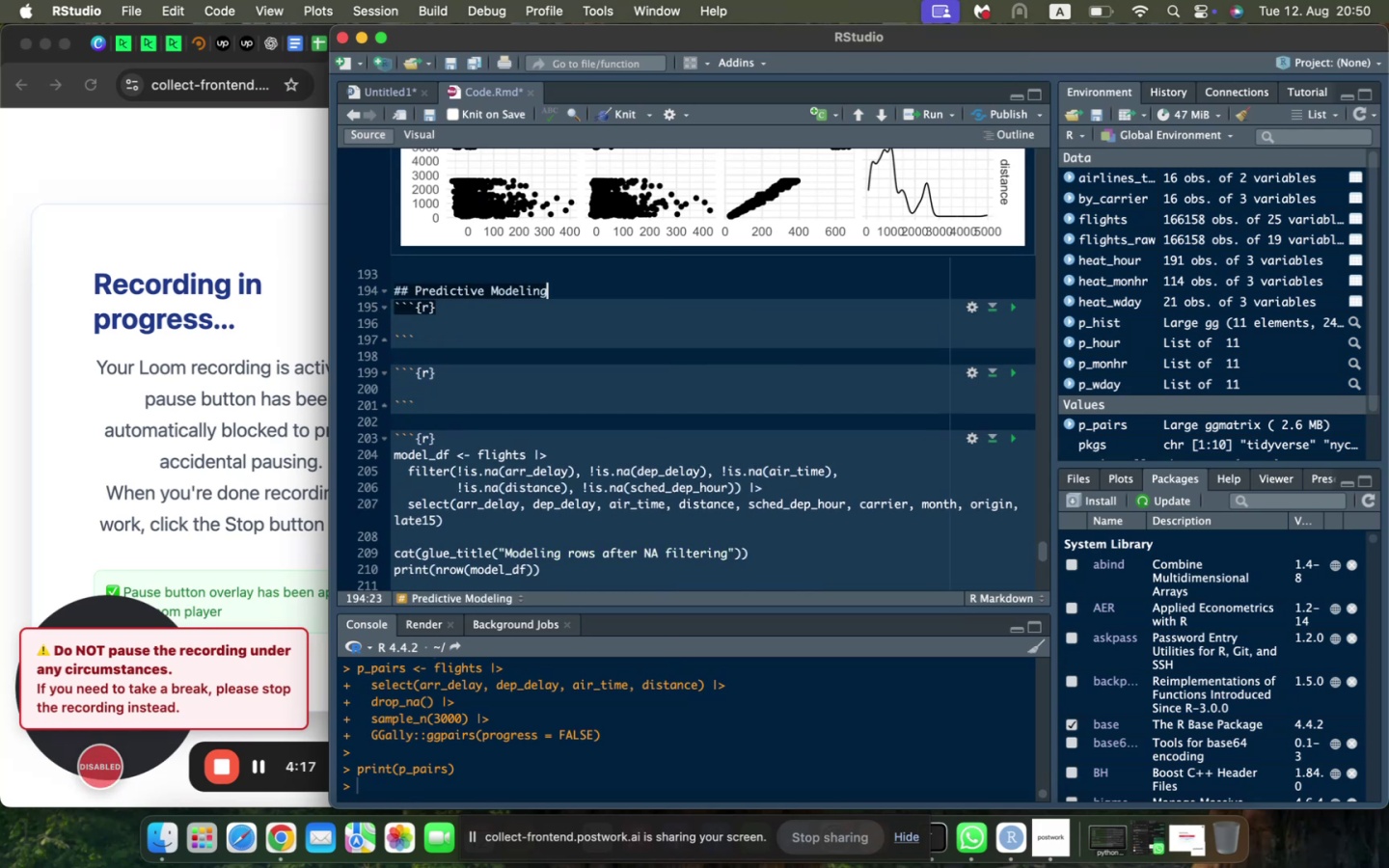 
key(Enter)
 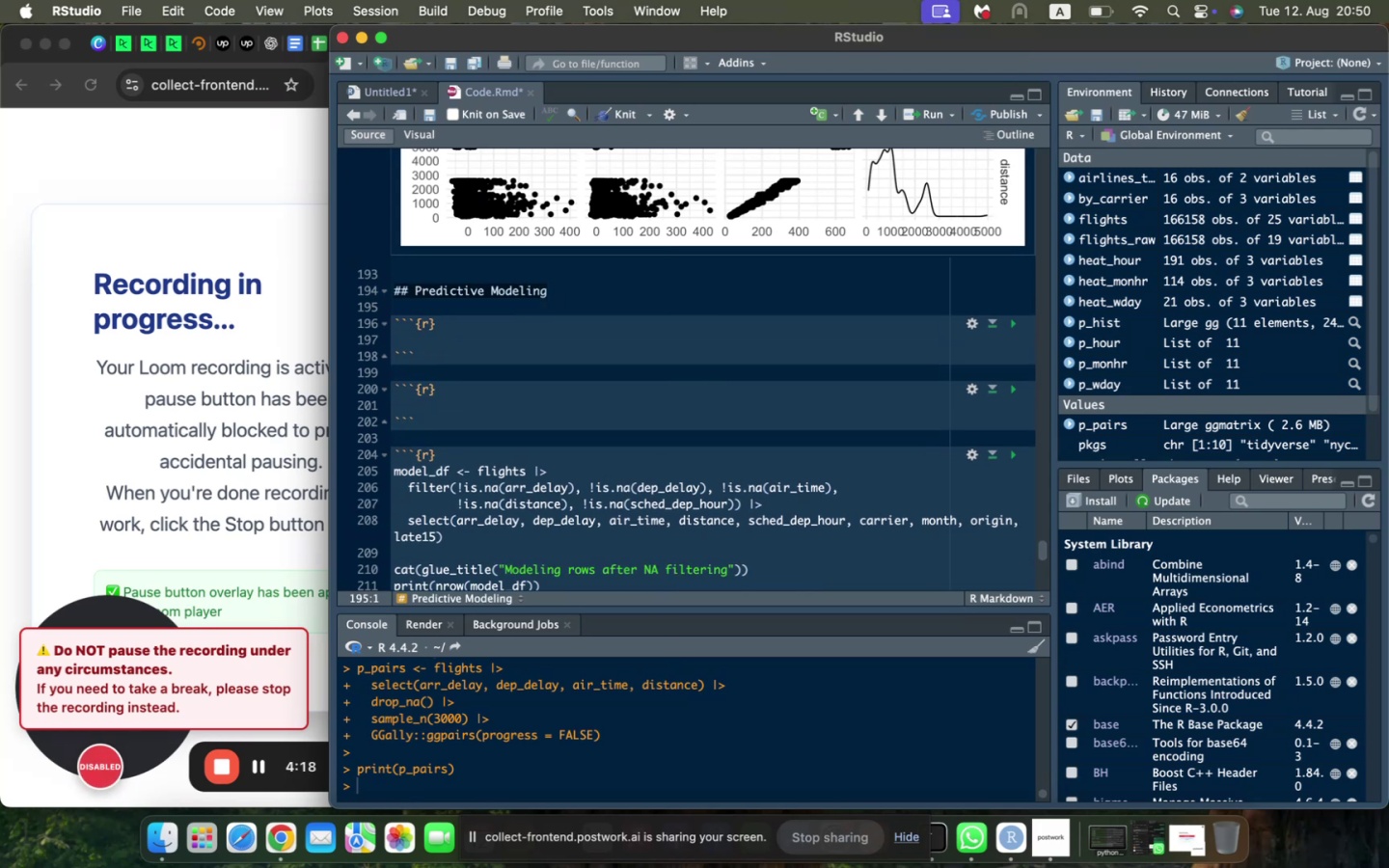 
key(ArrowDown)
 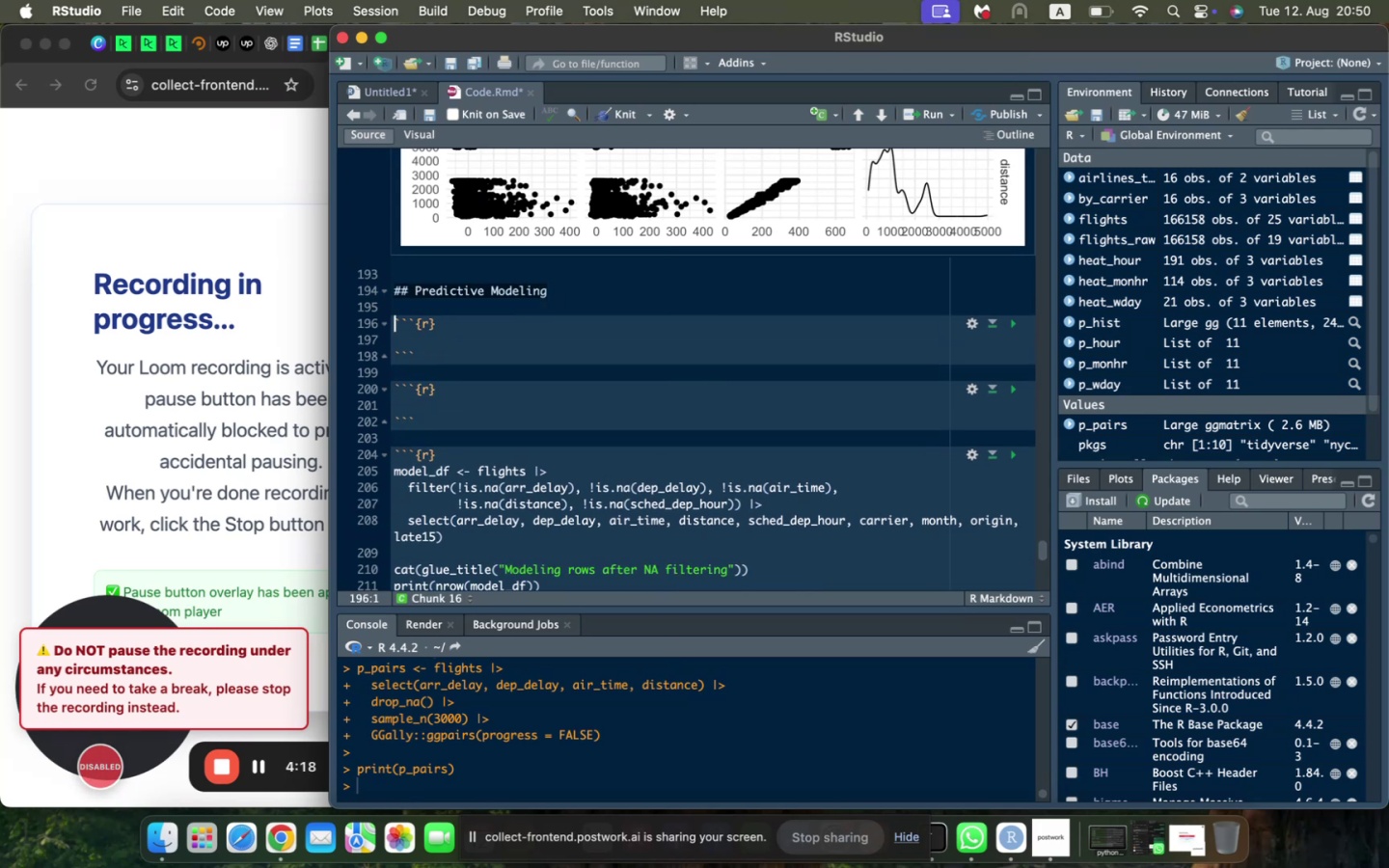 
key(ArrowDown)
 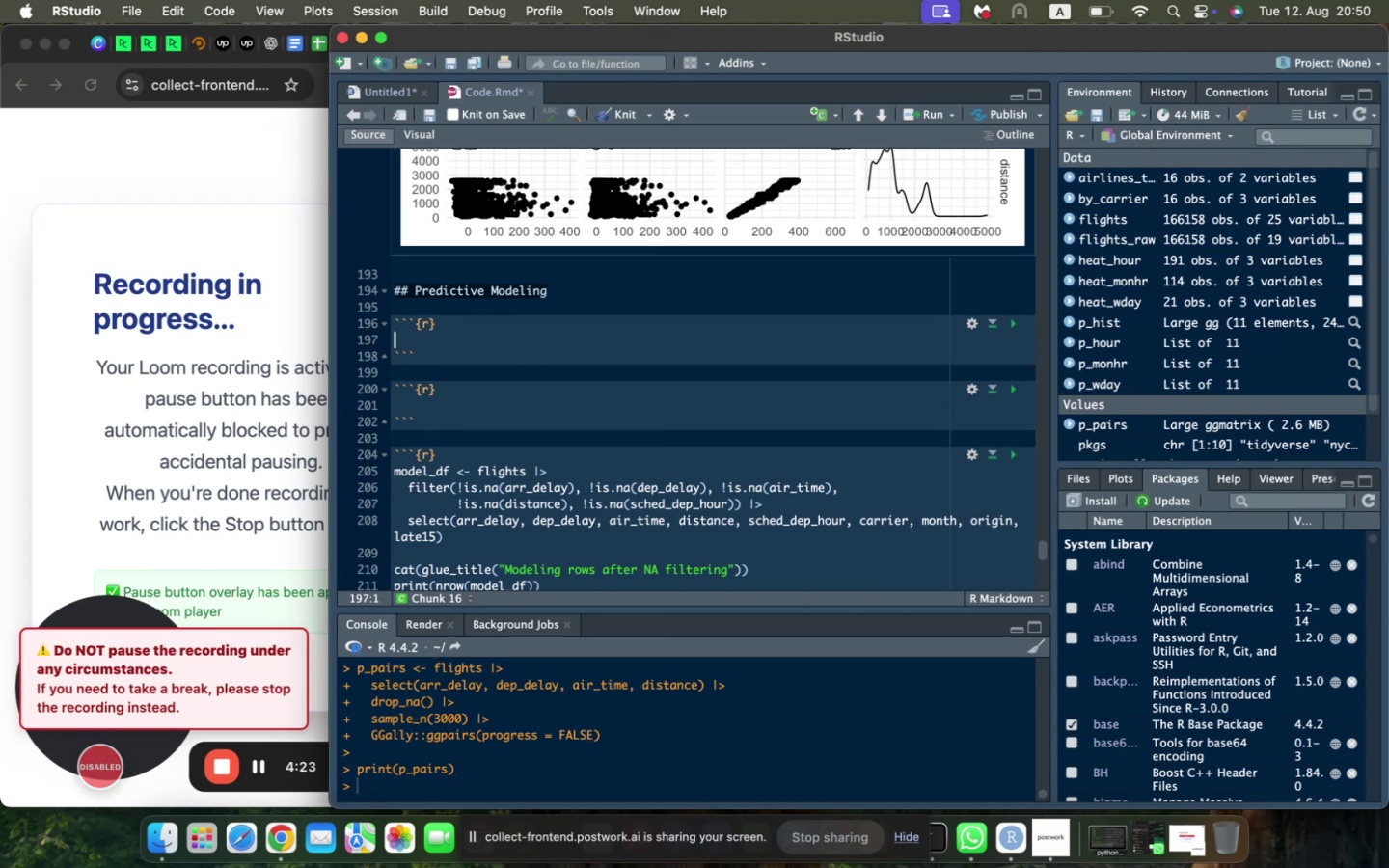 
wait(5.88)
 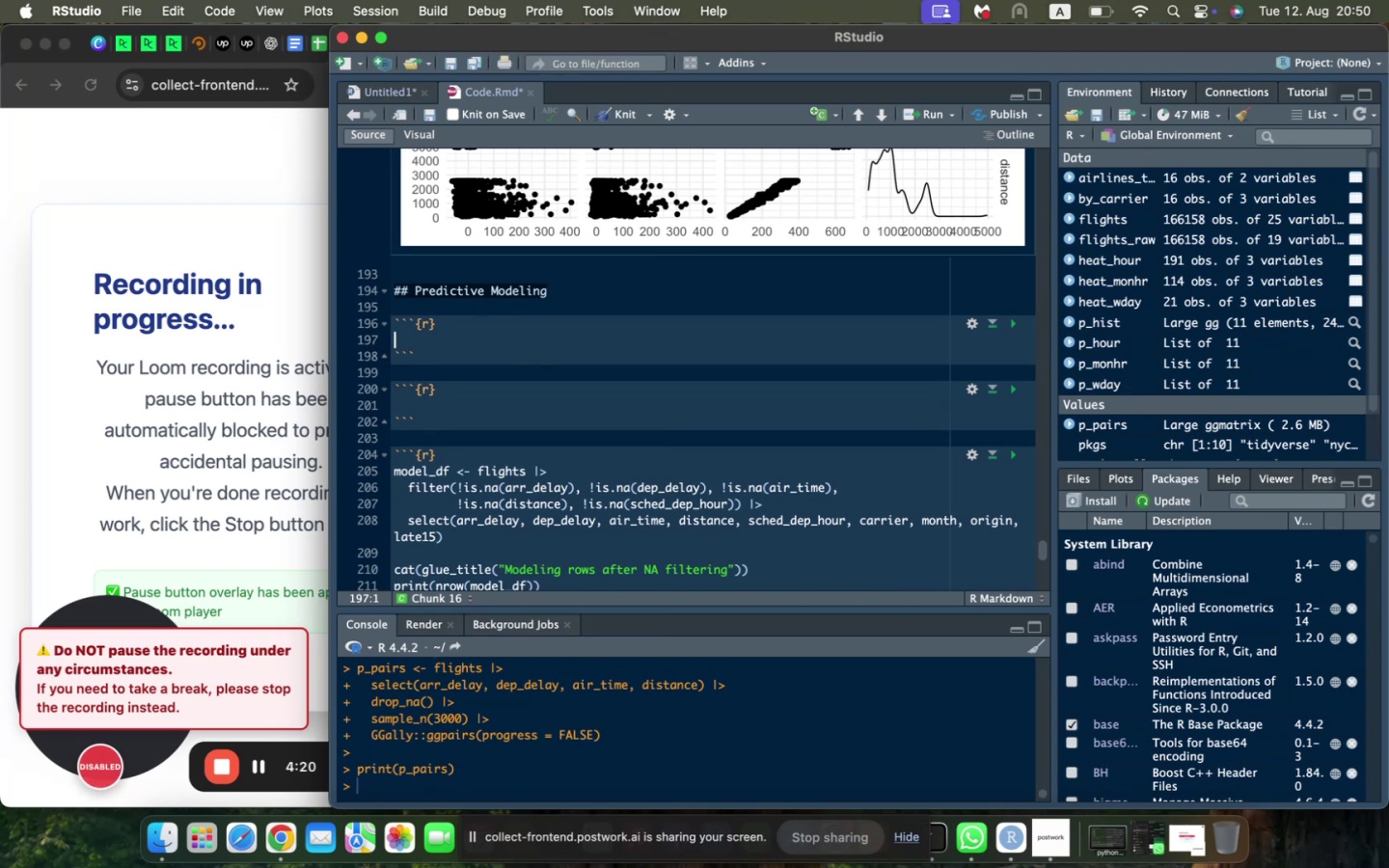 
left_click([382, 86])
 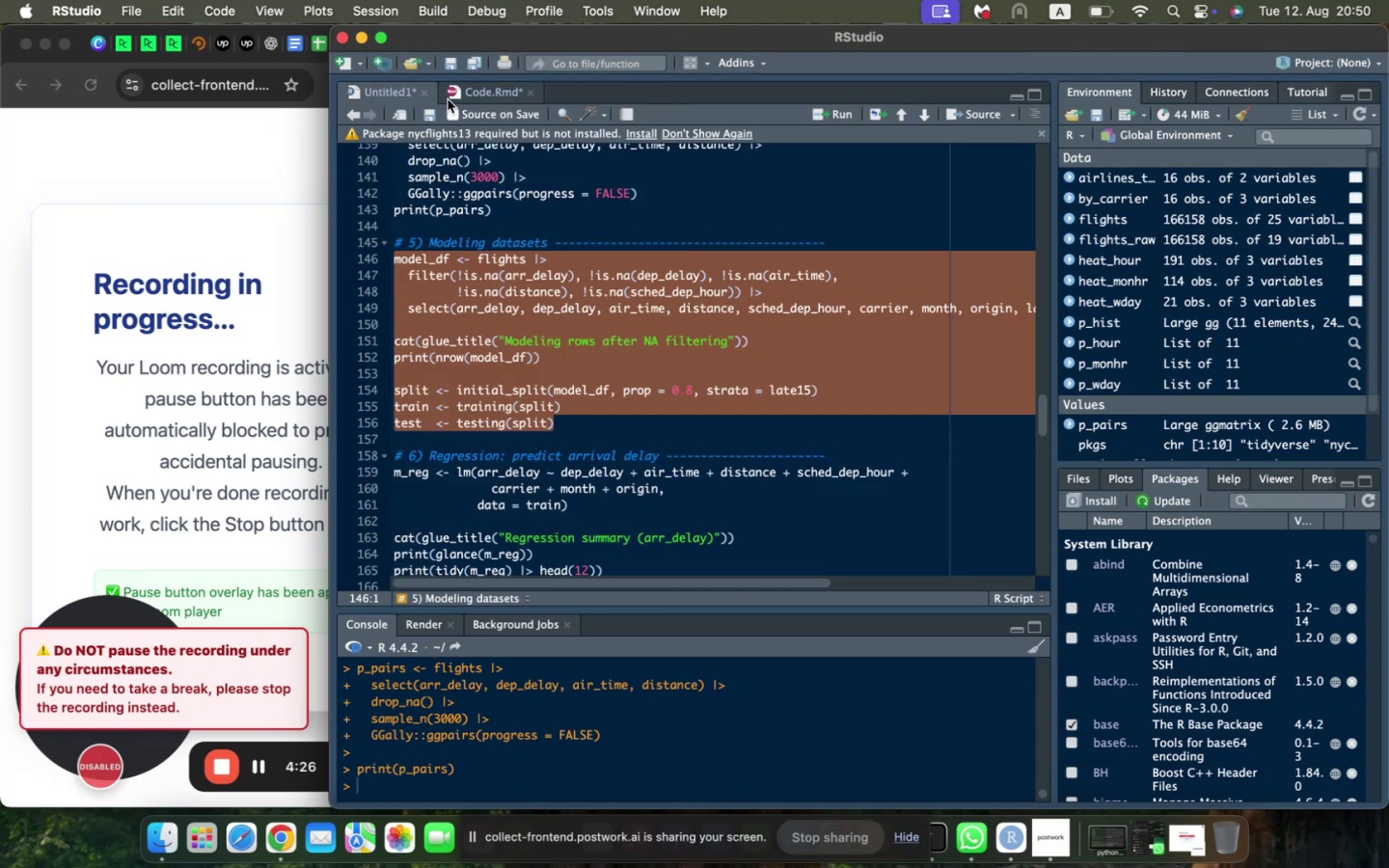 
left_click([474, 96])
 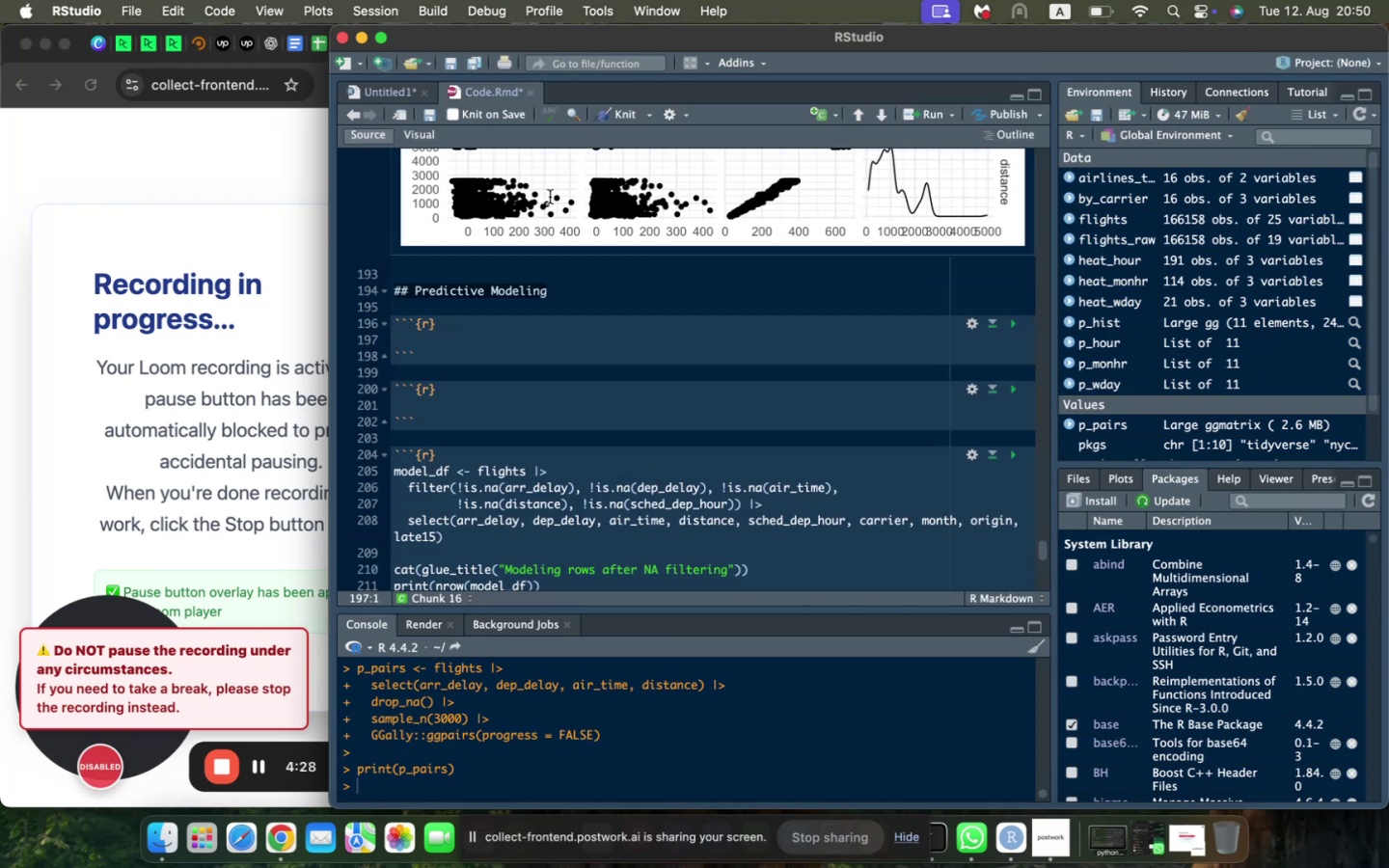 
type(model_df <- flights |>)
 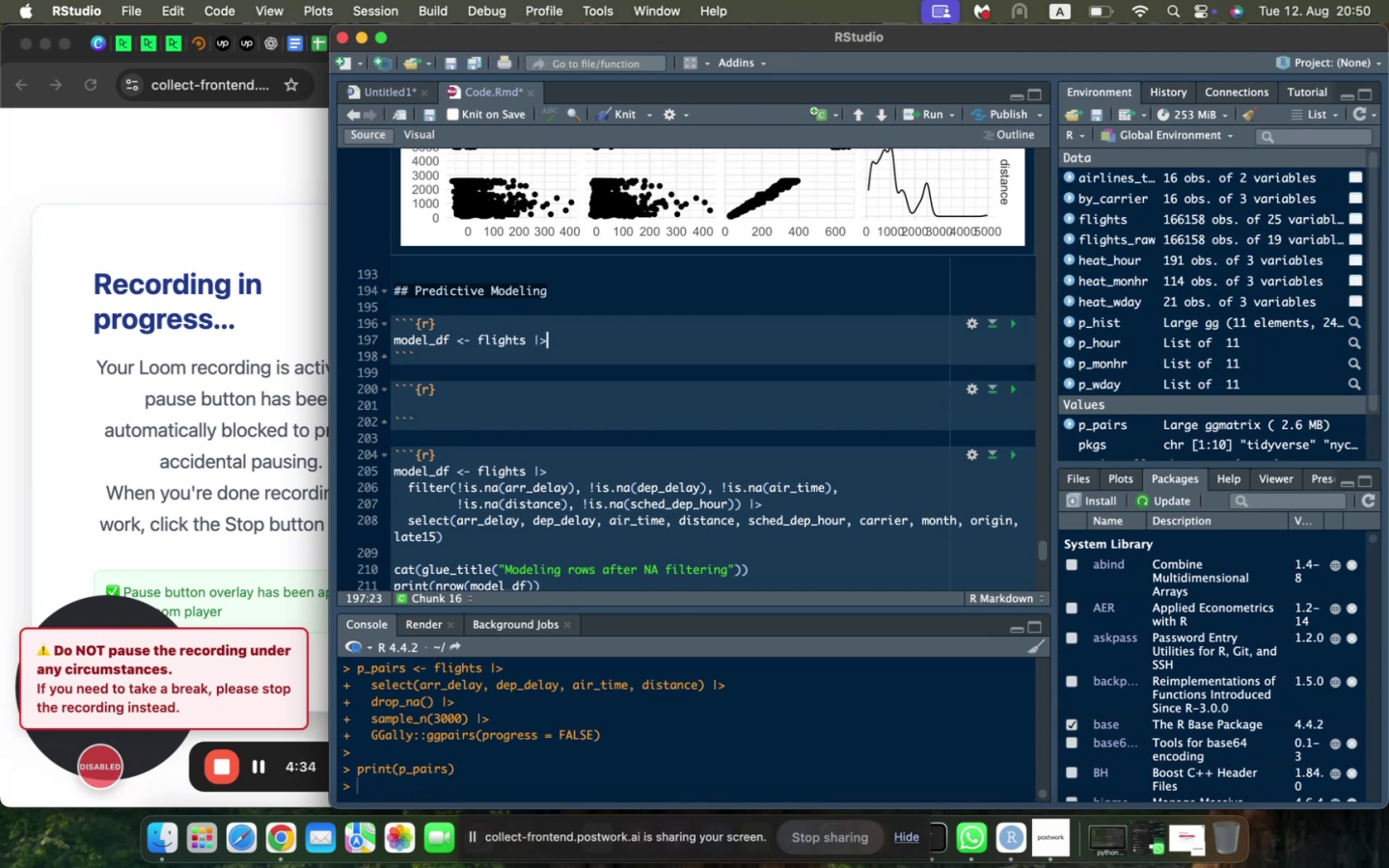 
key(Enter)
 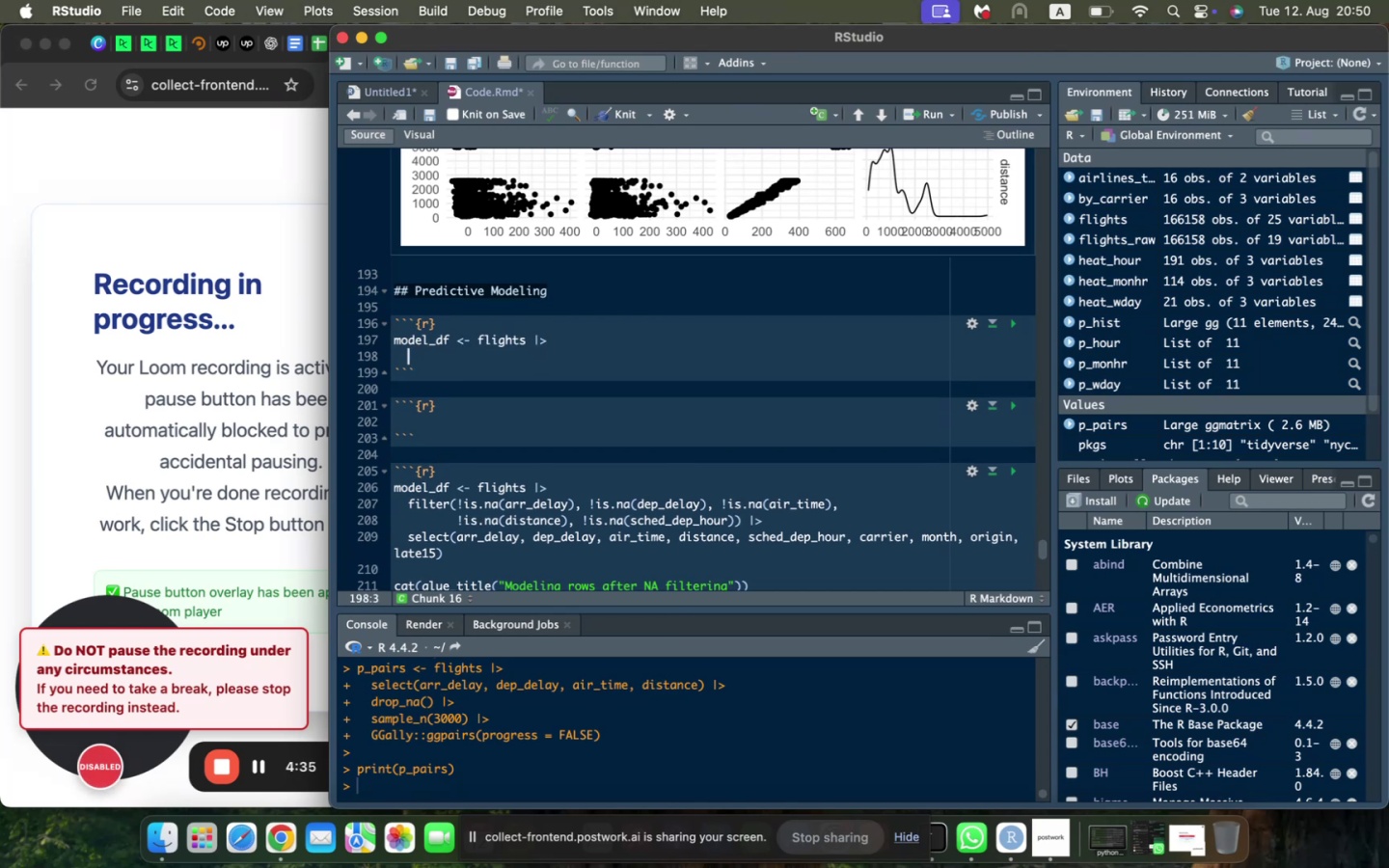 
type(filter(!is.na(arr_del)
 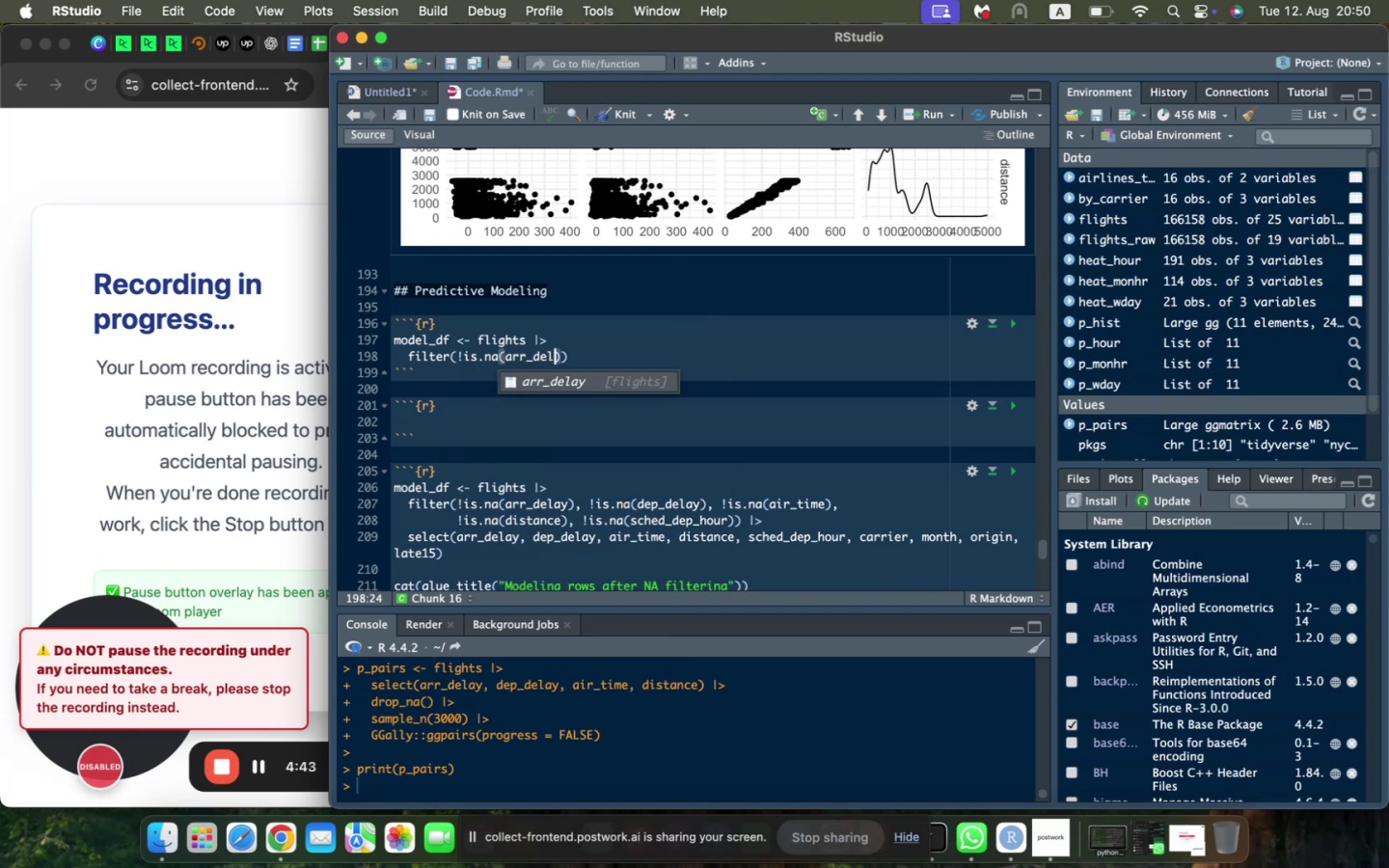 
 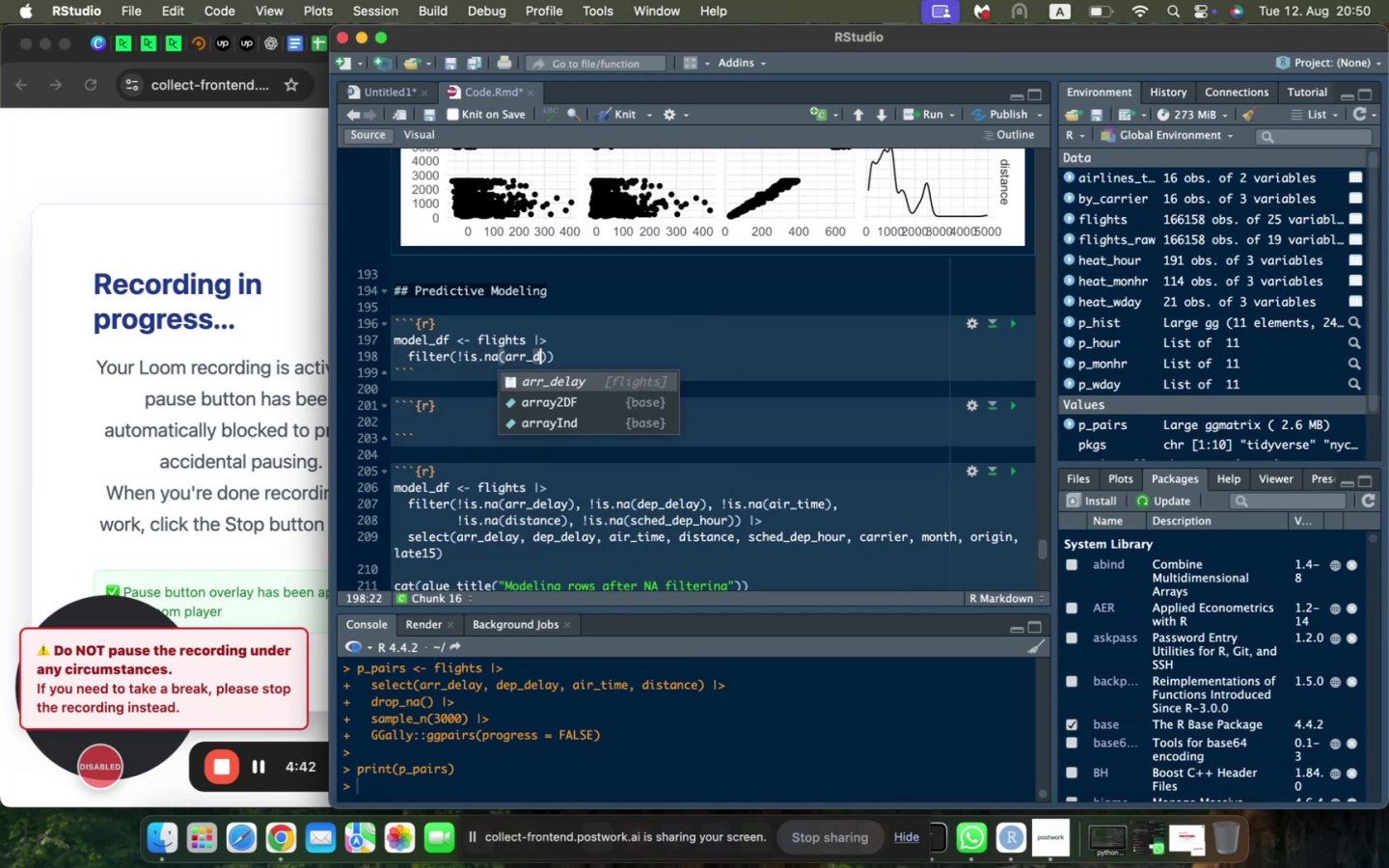 
key(Enter)
 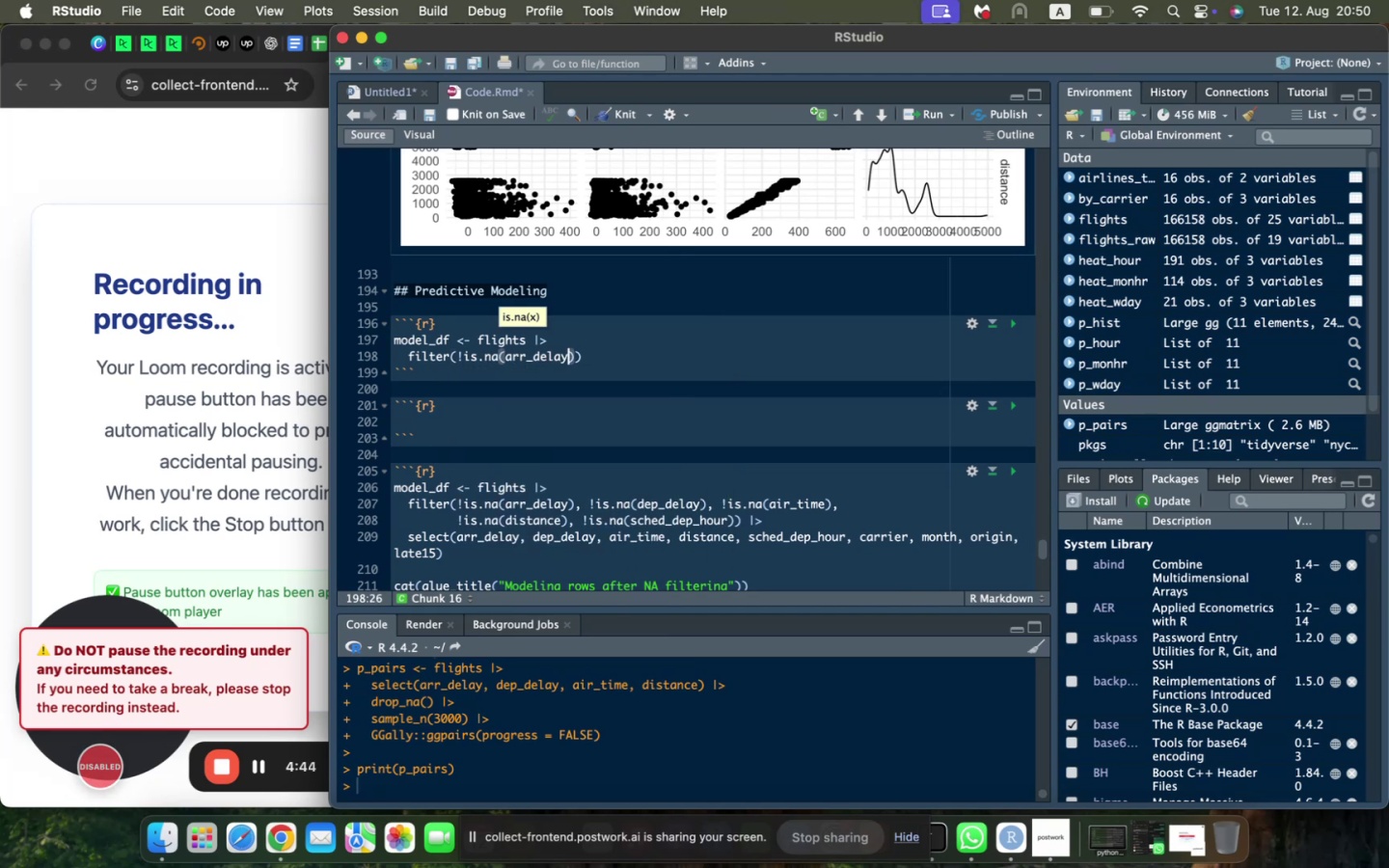 
key(ArrowRight)
 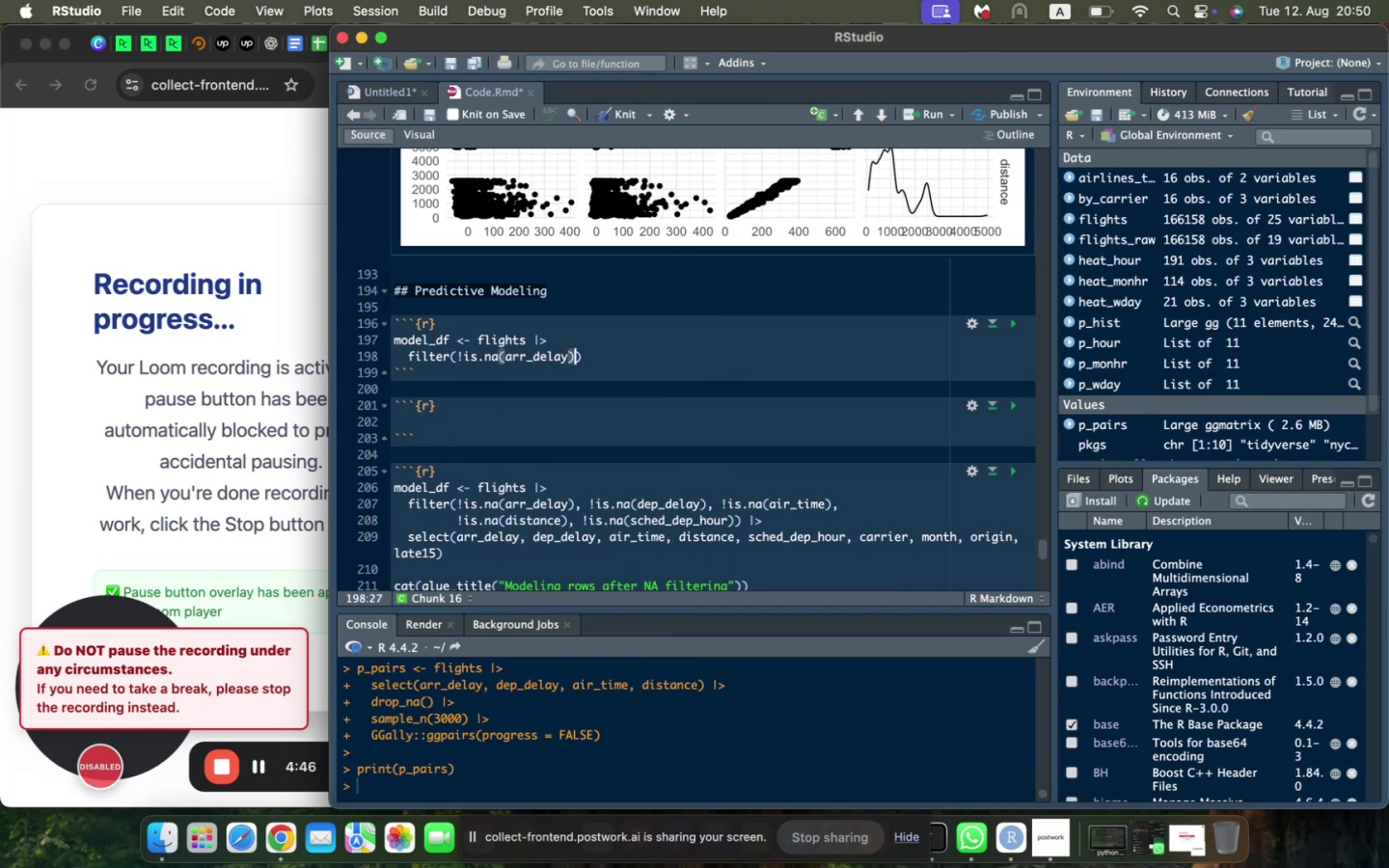 
type(, !isna()
key(Backspace)
key(Backspace)
key(Backspace)
type(.na(dep_delay)
 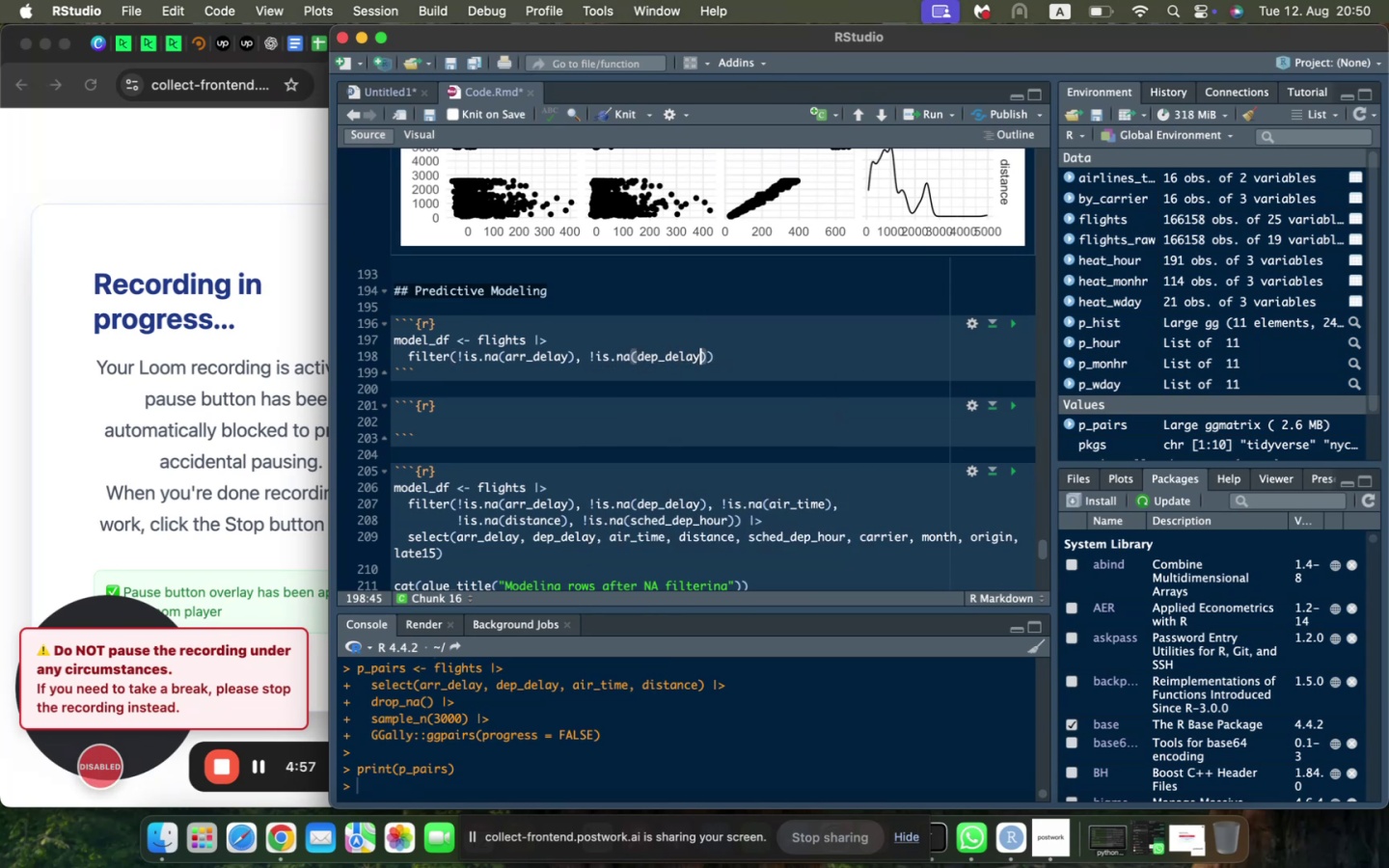 
key(ArrowRight)
 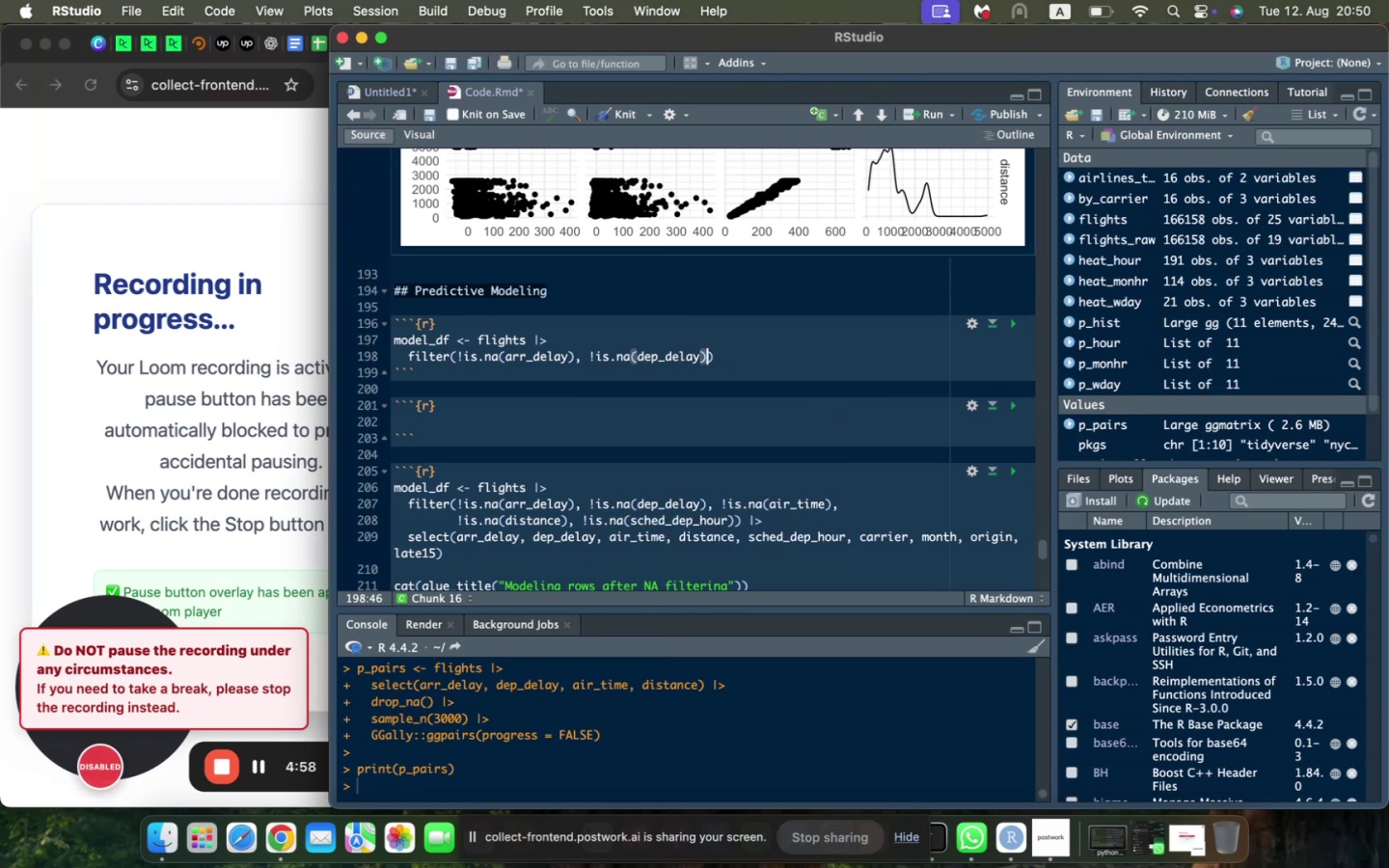 
type(, !is.na(airtim)
key(Backspace)
key(Backspace)
key(Backspace)
type(_time)
 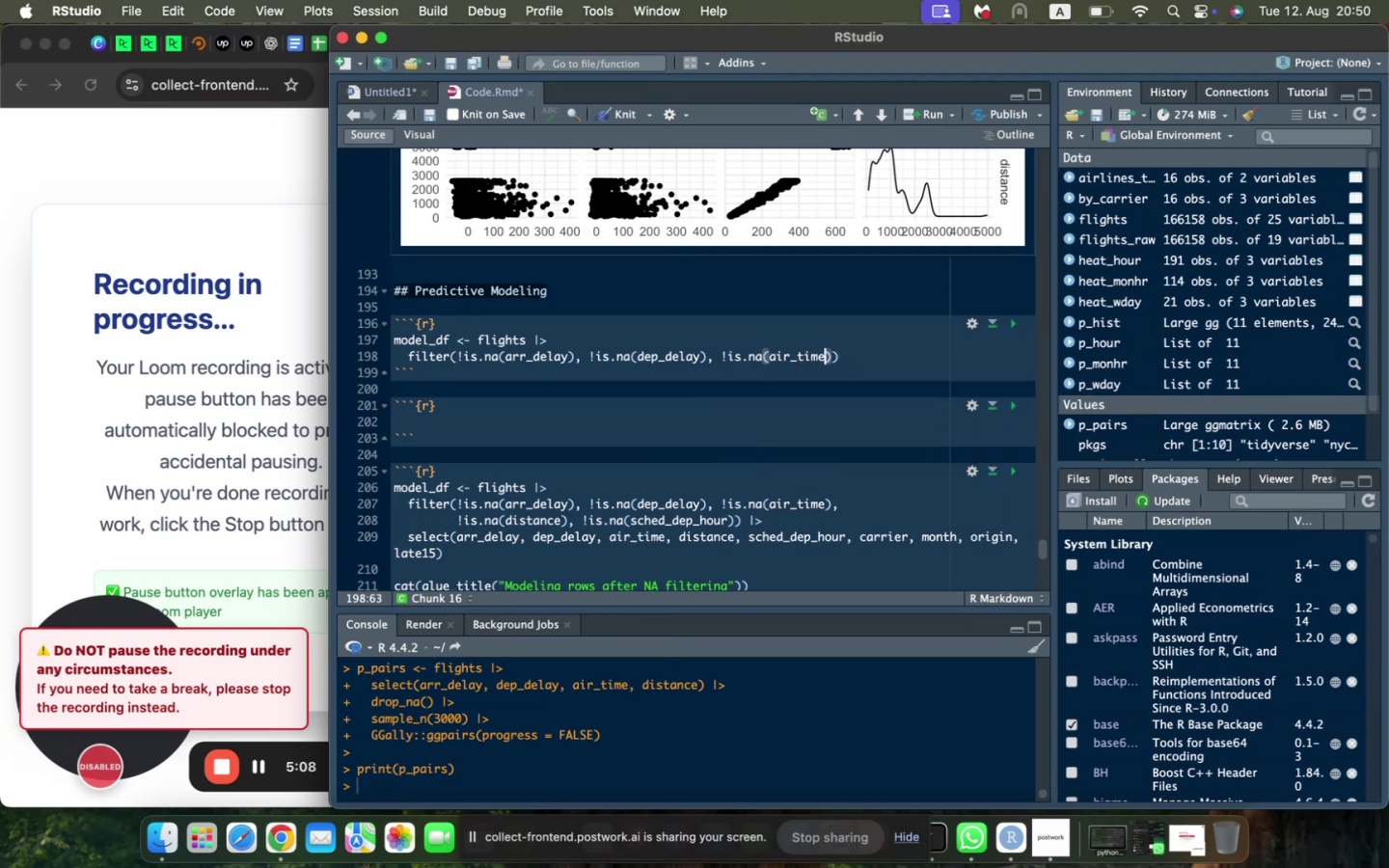 
key(ArrowRight)
 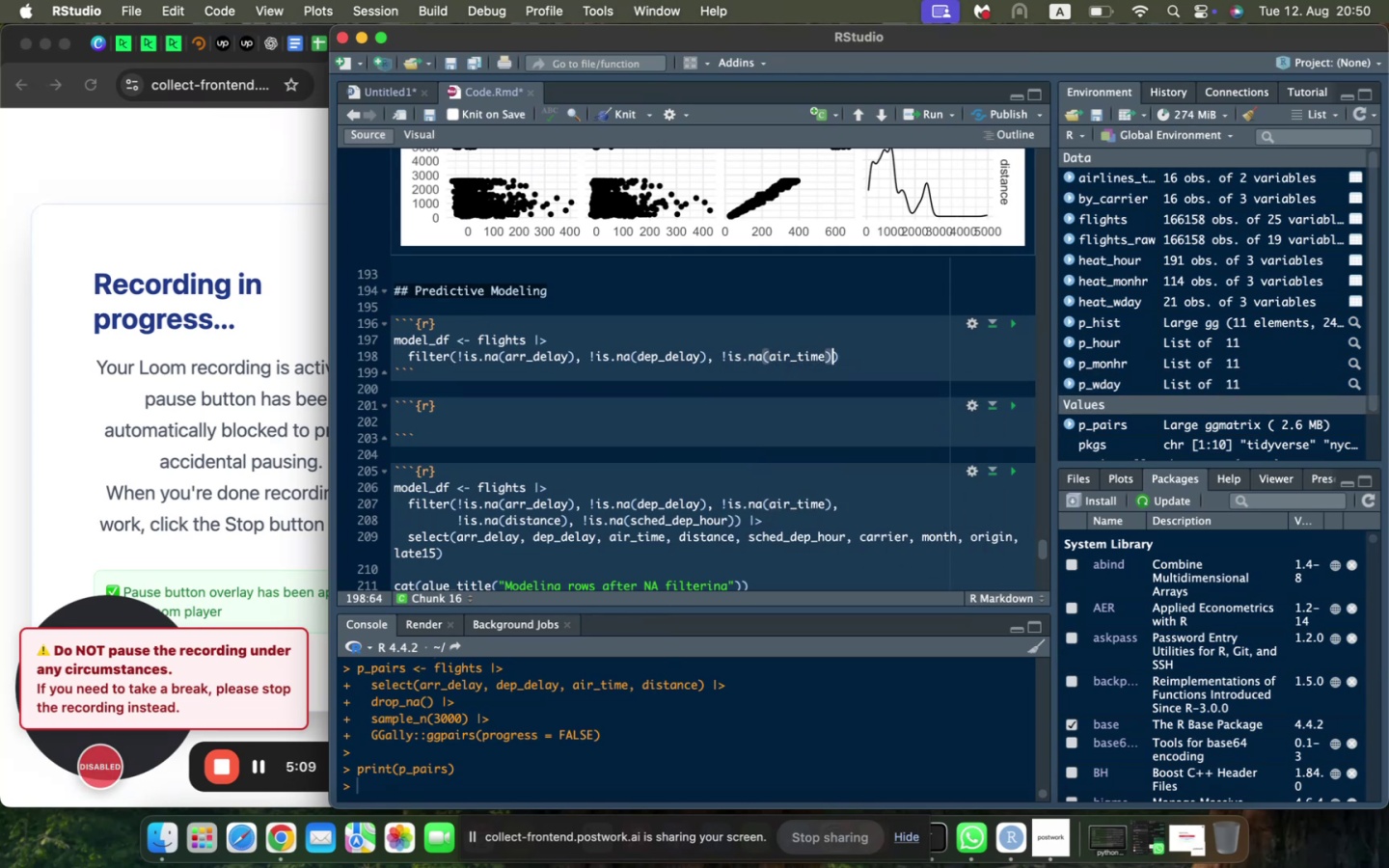 
key(Comma)
 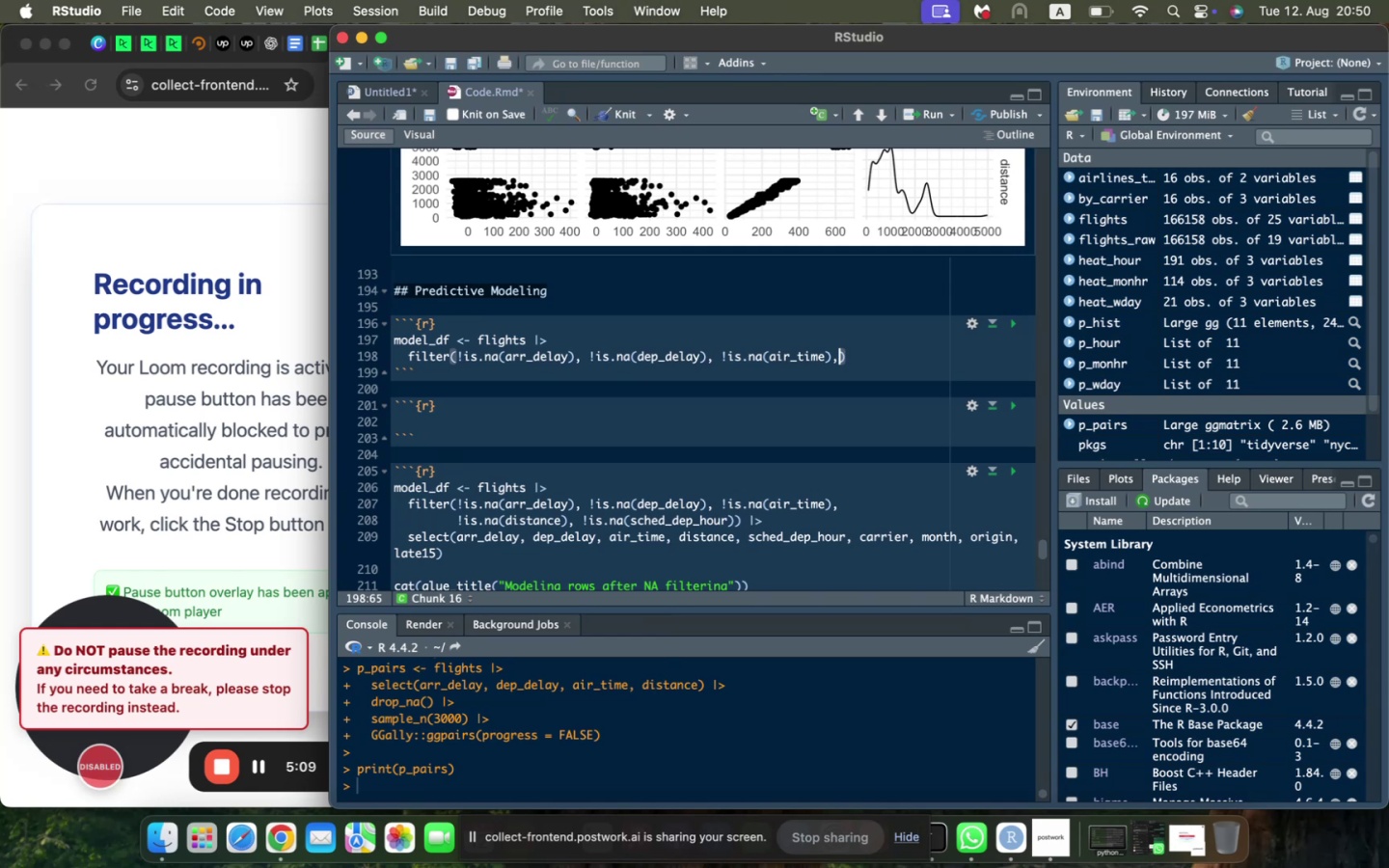 
key(Enter)
 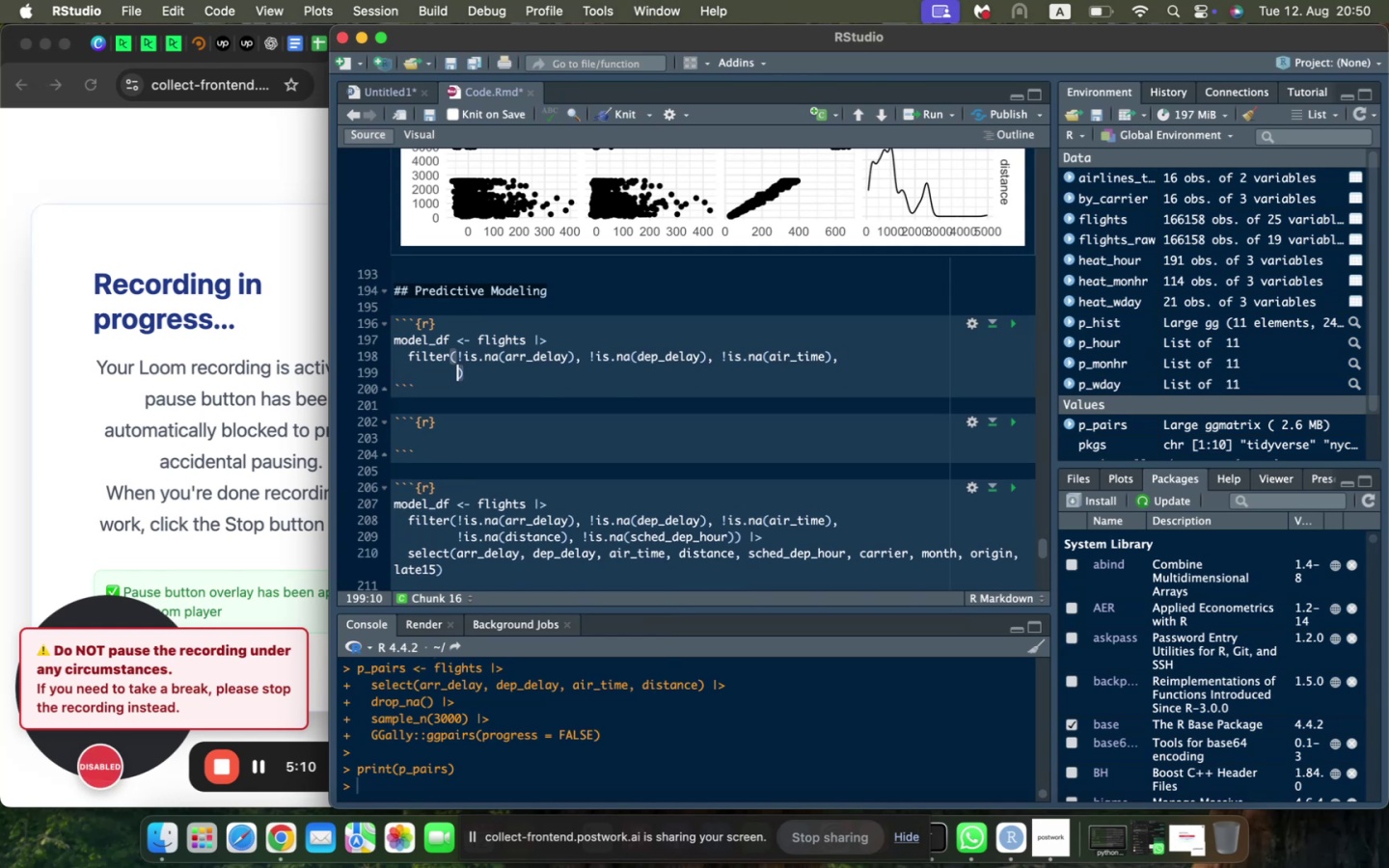 
type(!is.na(distance)
 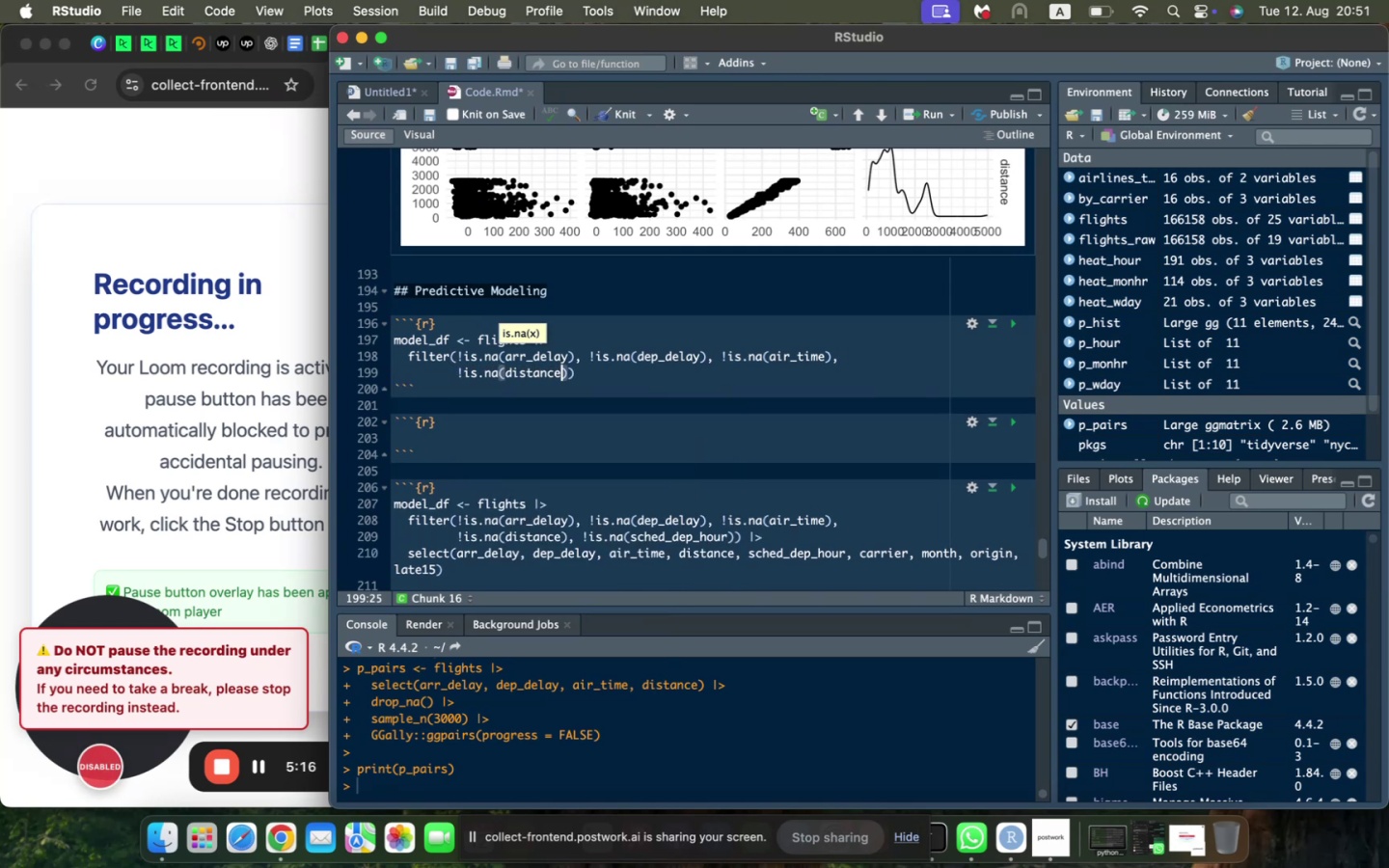 
key(ArrowRight)
 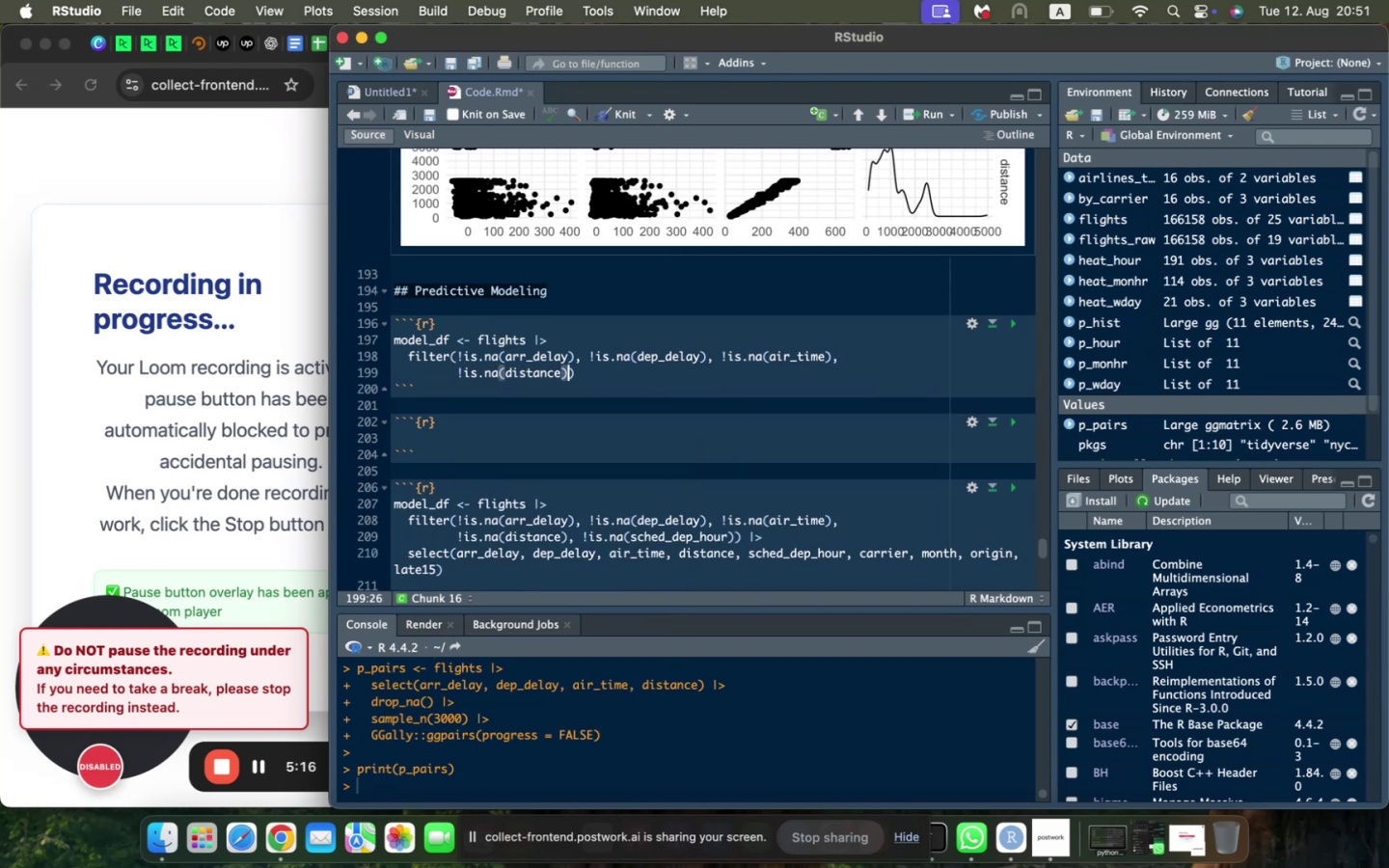 
type(, !is.na(sched_dep_hous)
key(Backspace)
type(r)
 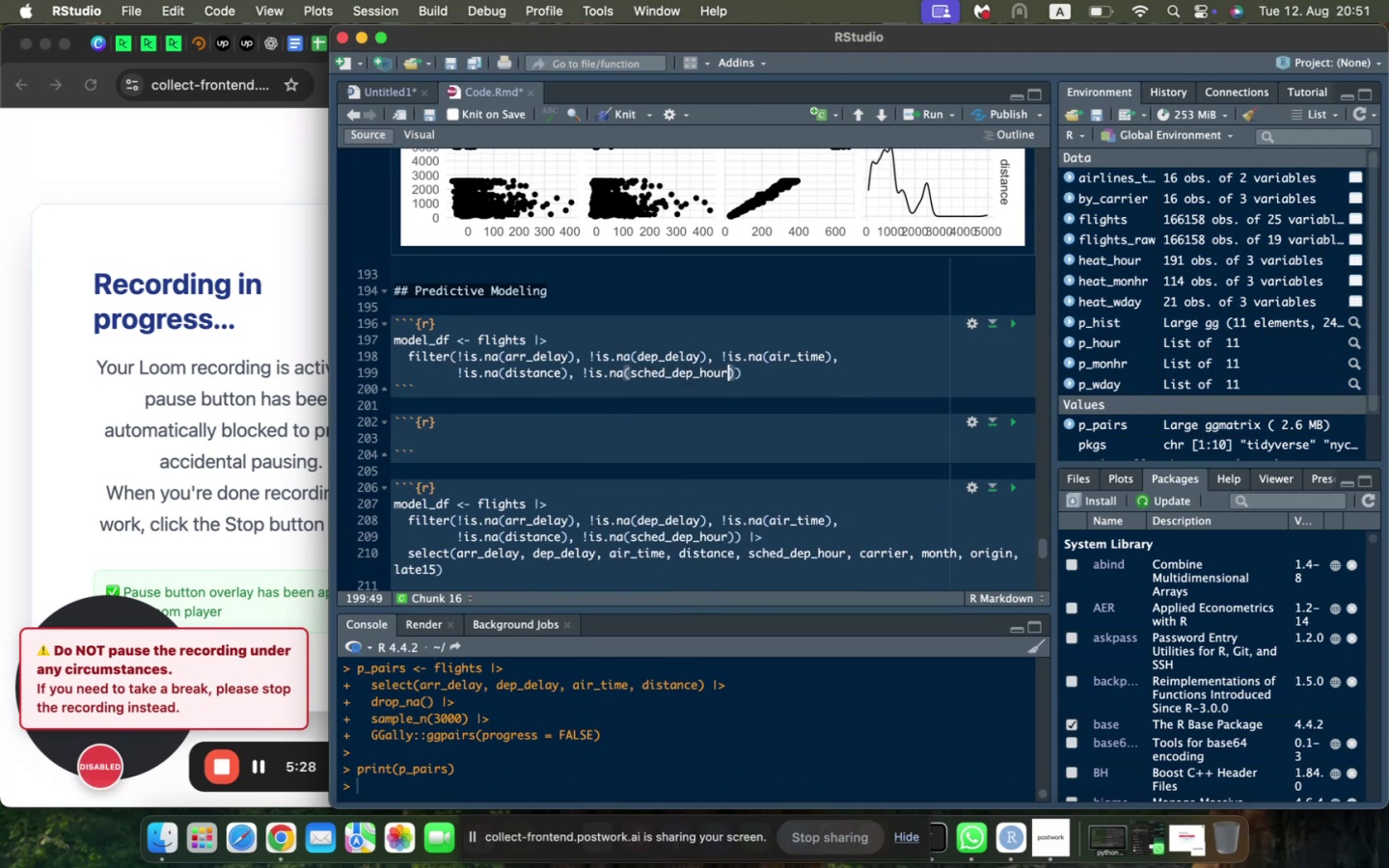 
key(ArrowRight)
 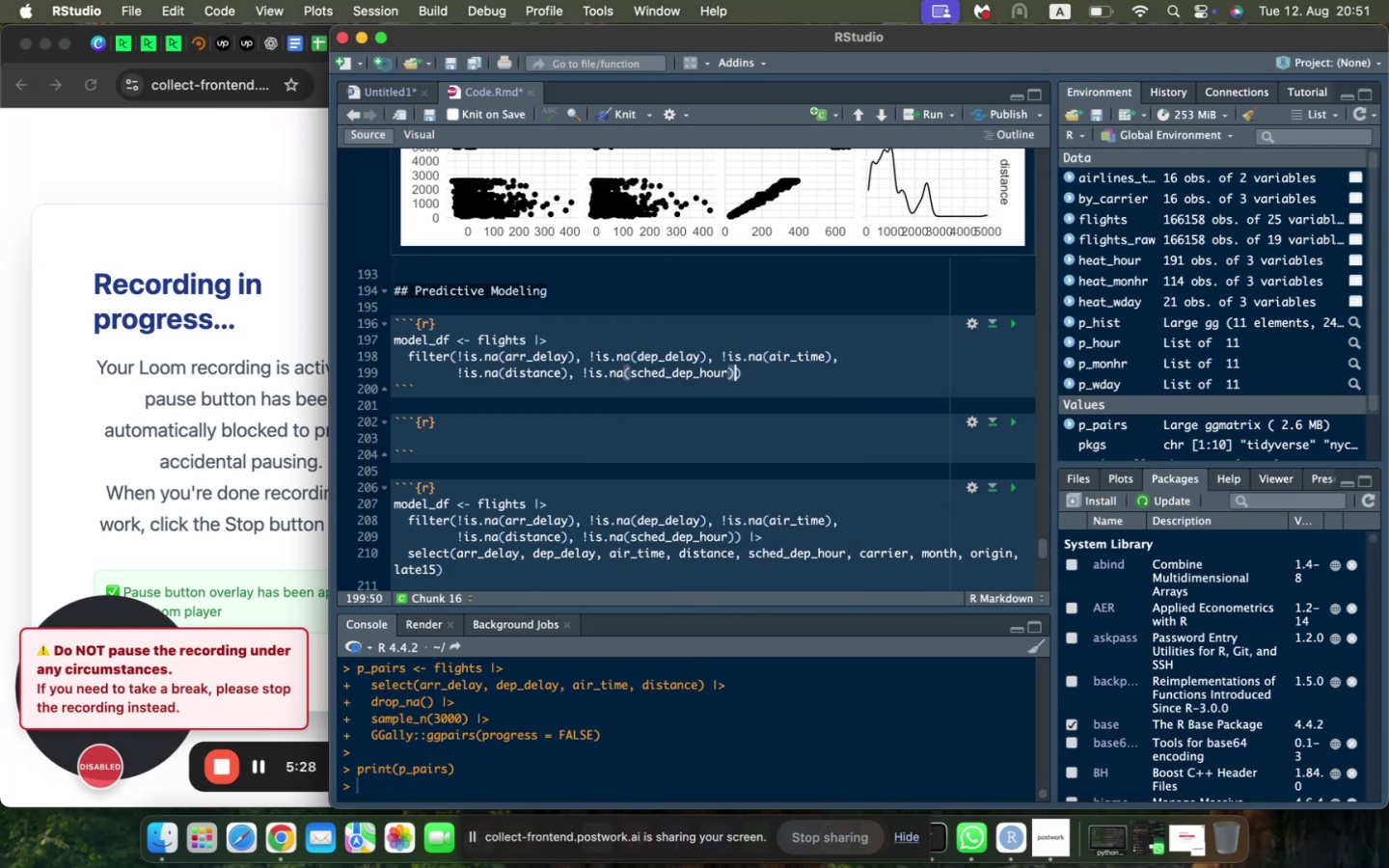 
key(ArrowRight)
 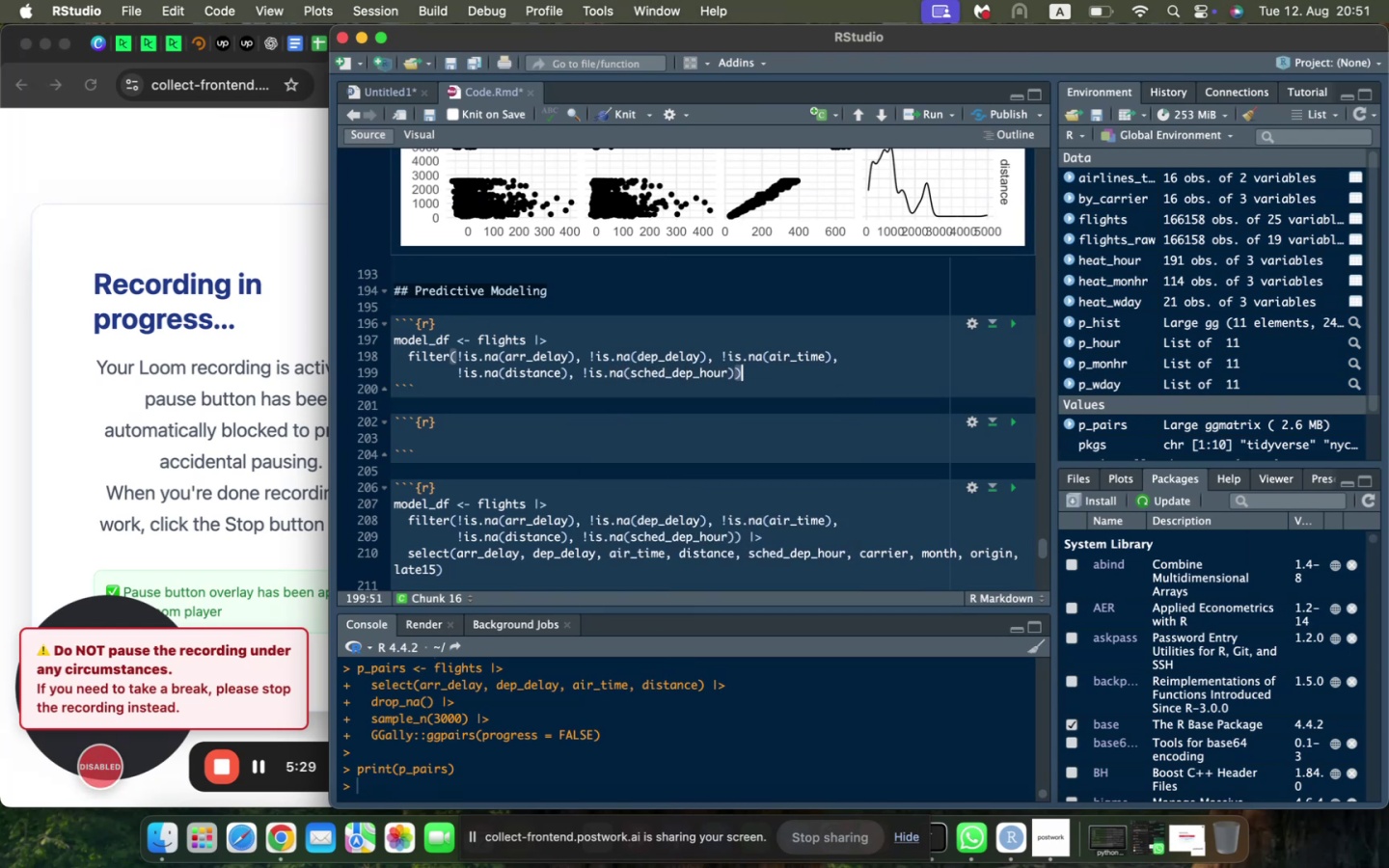 
key(Space)
 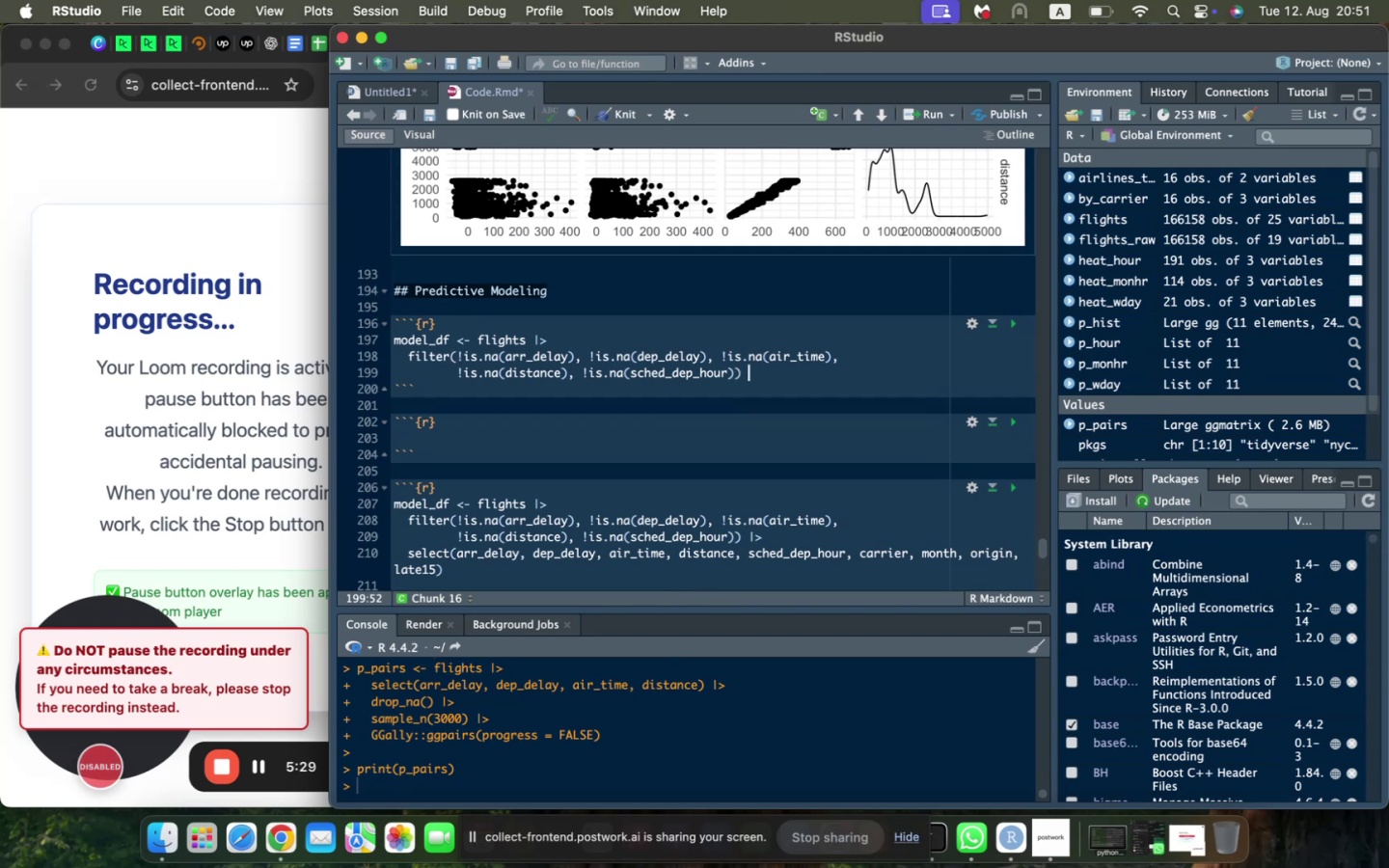 
key(Shift+Backslash)
 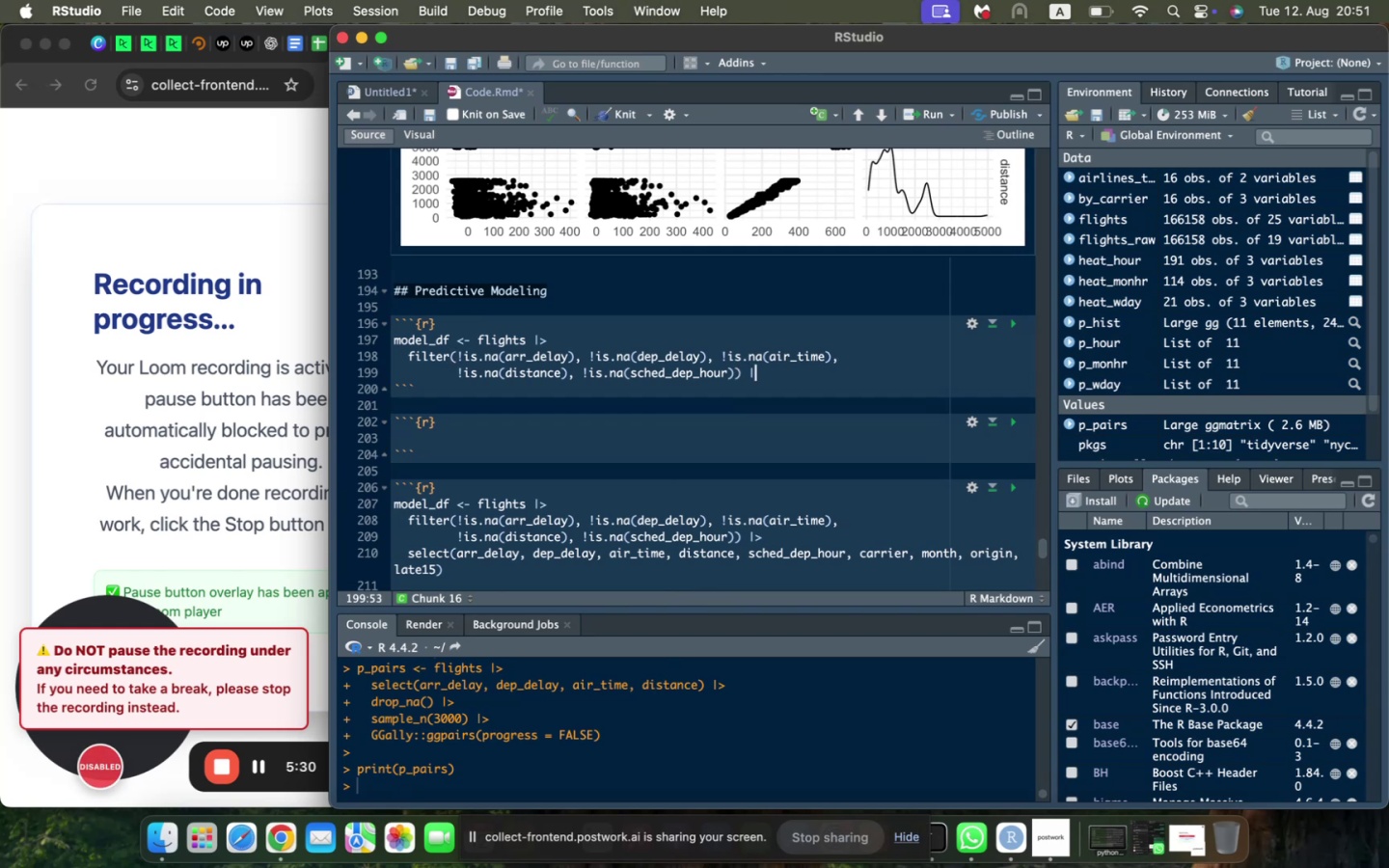 
key(Shift+Slash)
 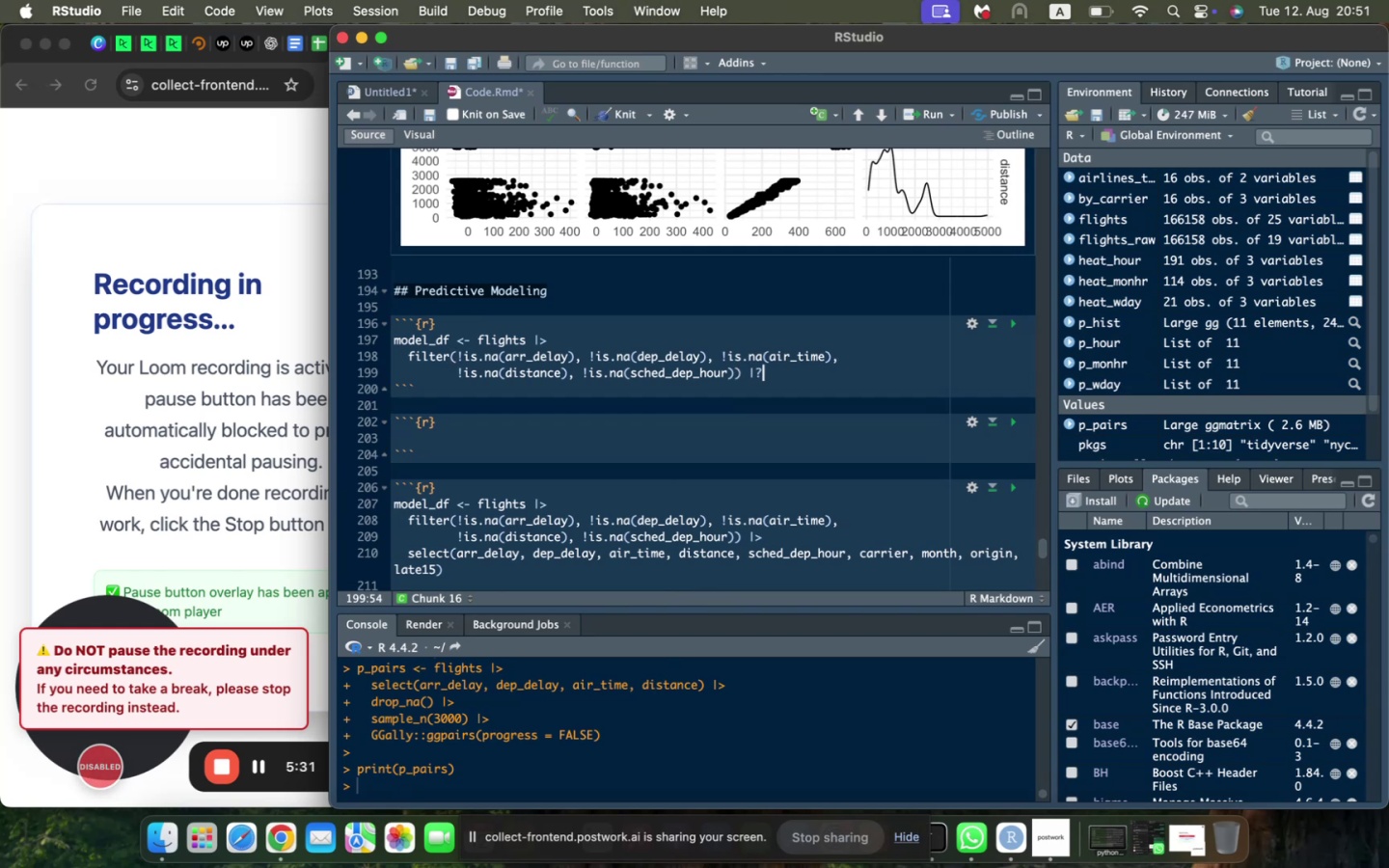 
key(Backspace)
 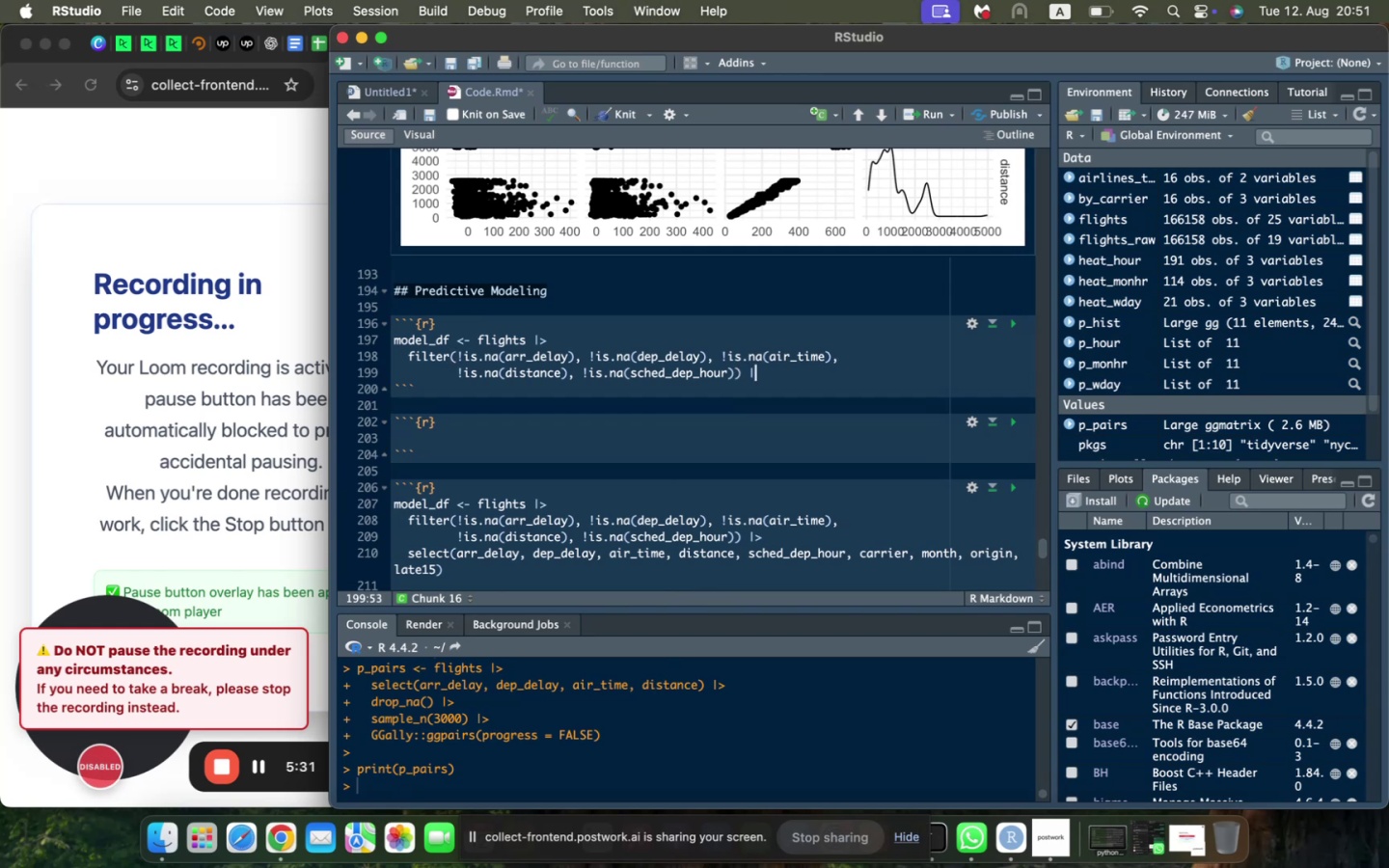 
key(Shift+Period)
 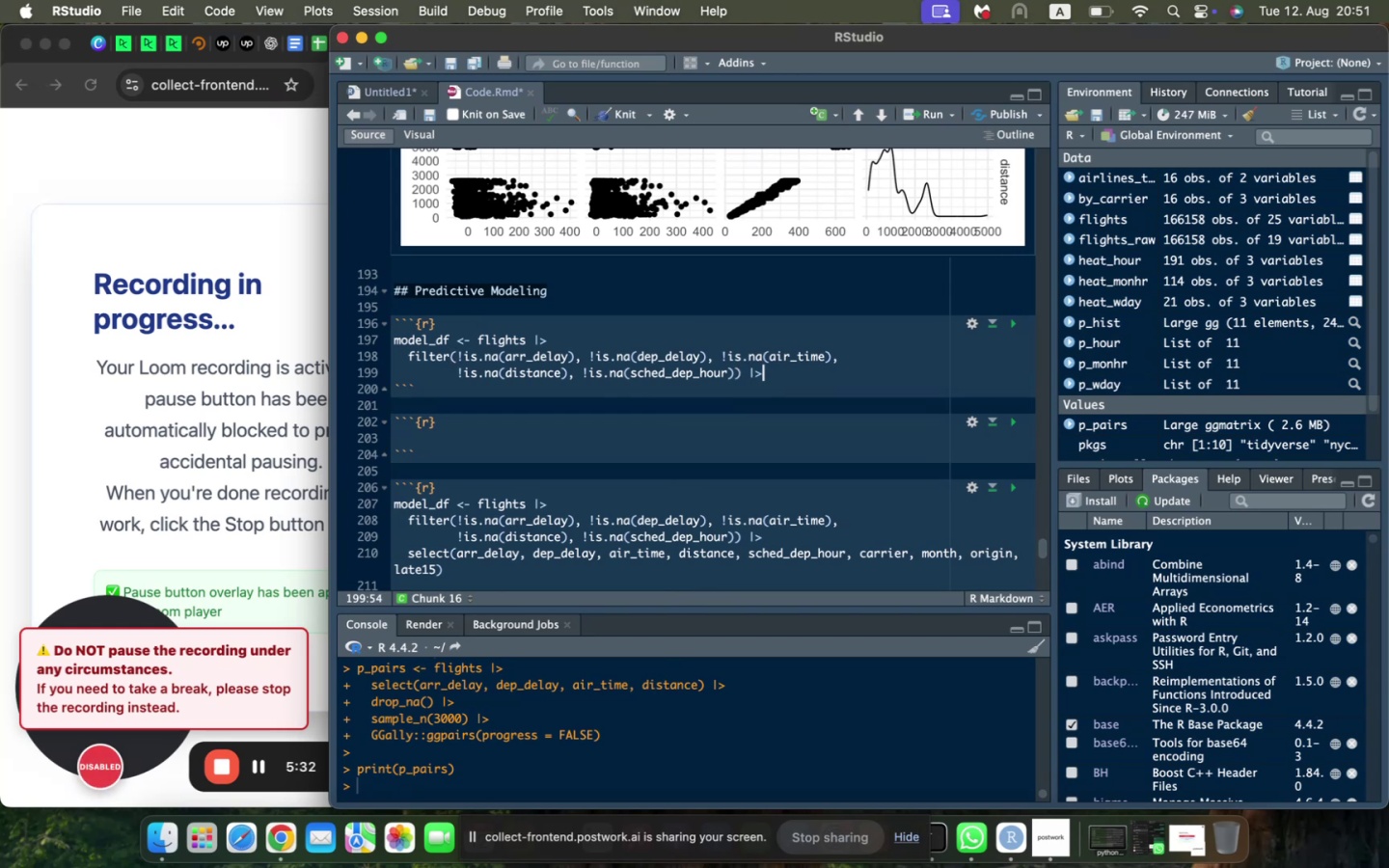 
key(Enter)
 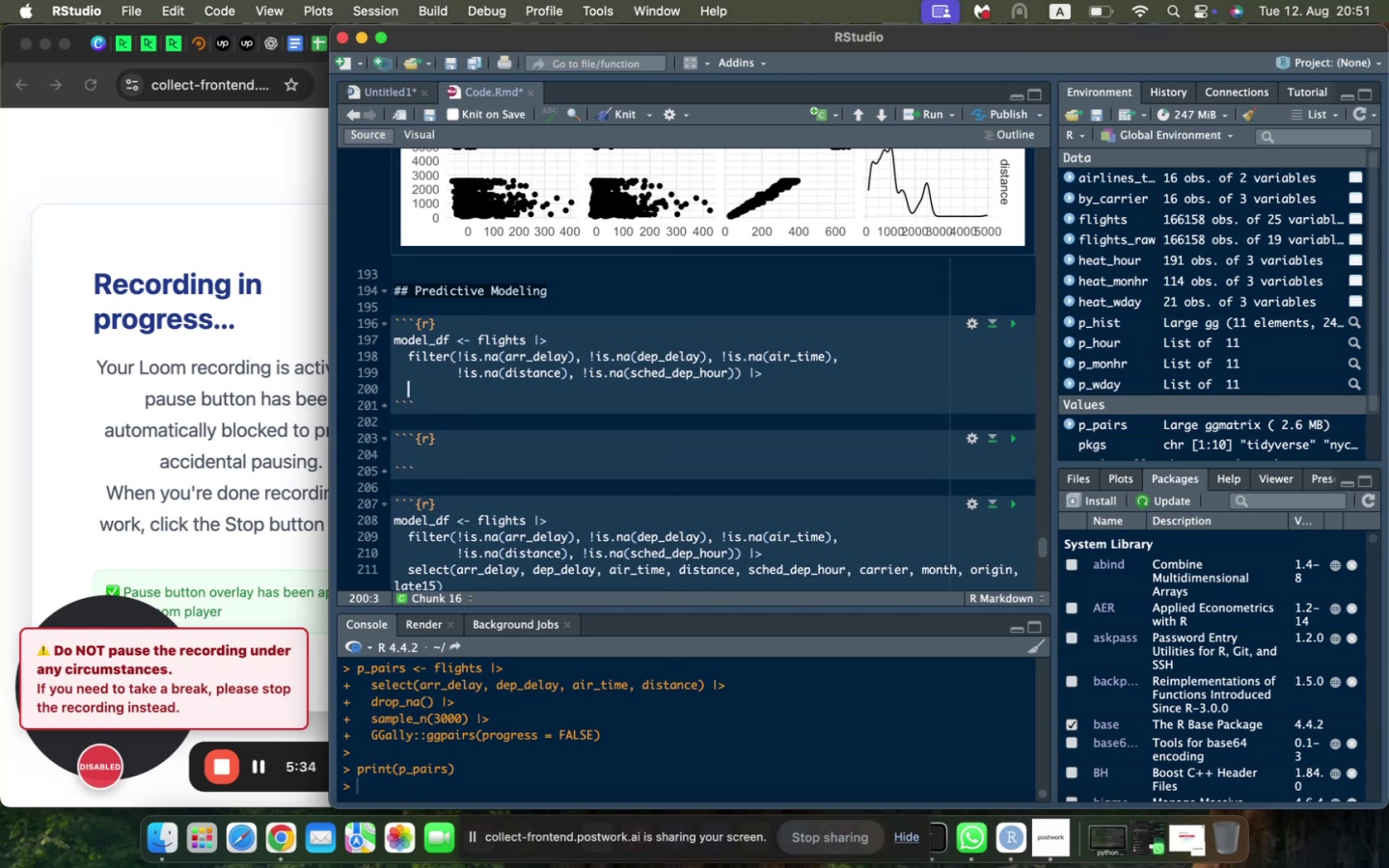 
scroll: coordinate [550, 197], scroll_direction: down, amount: 2.0
 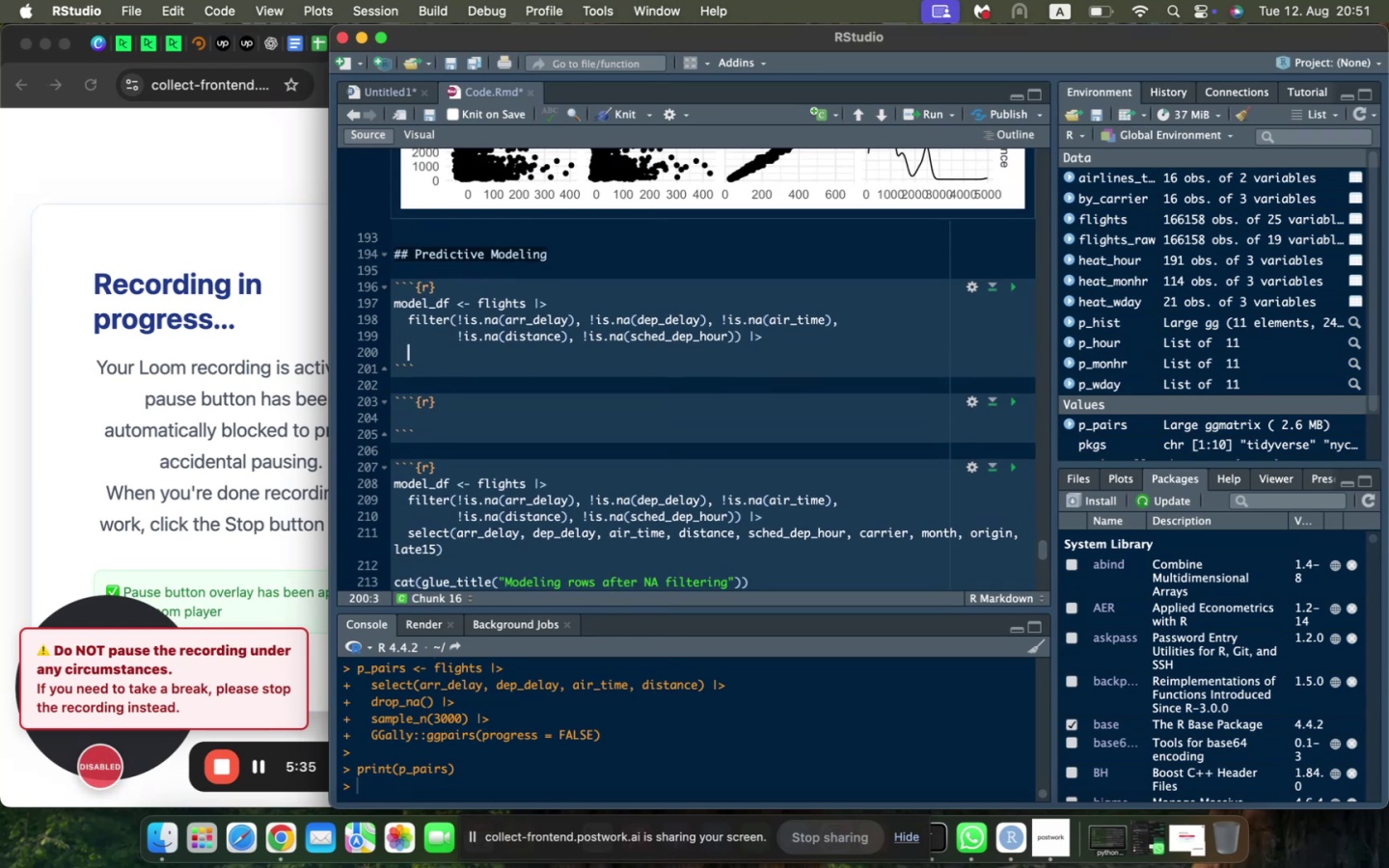 
type(select(arr_delay, dep_del)
 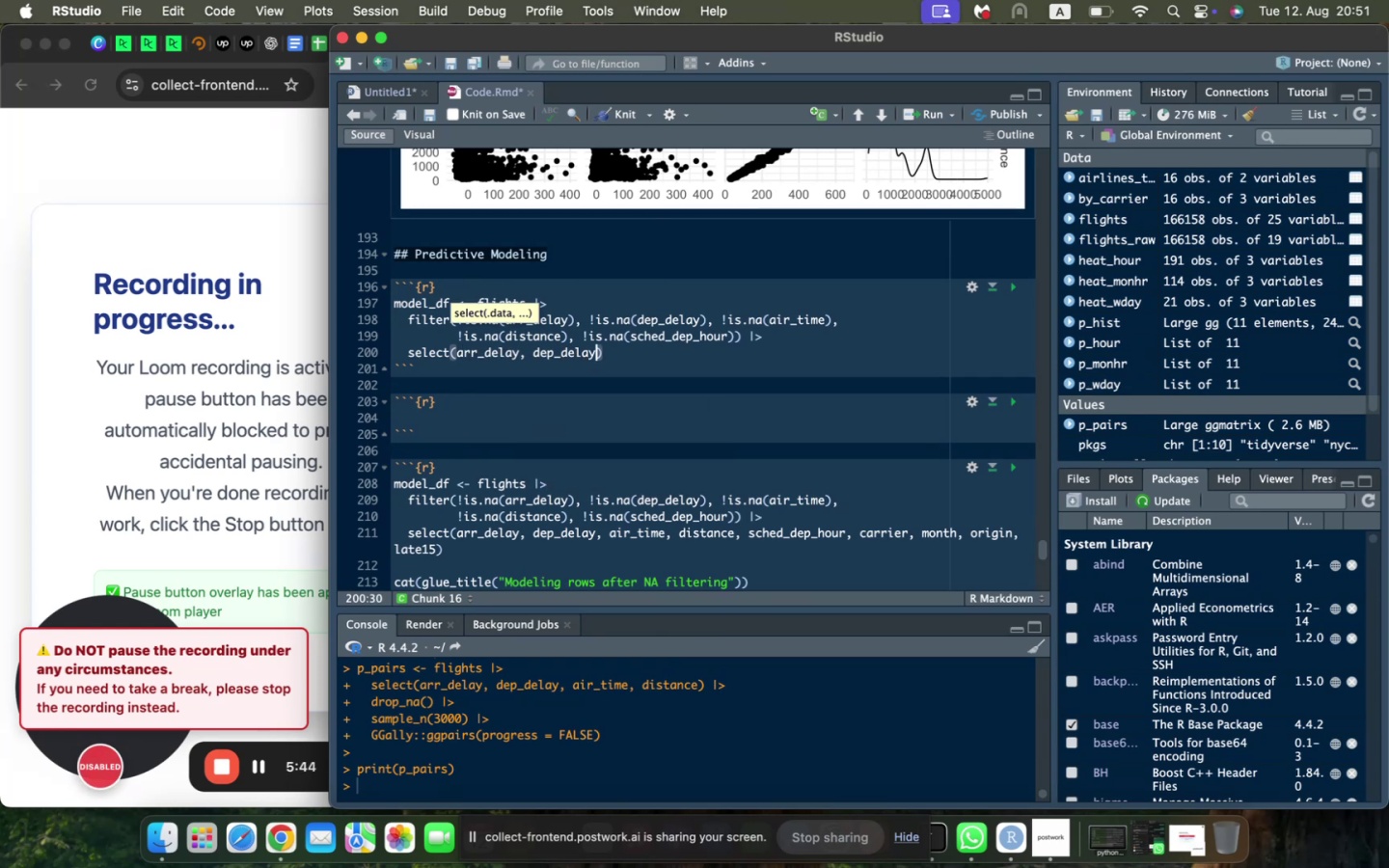 
 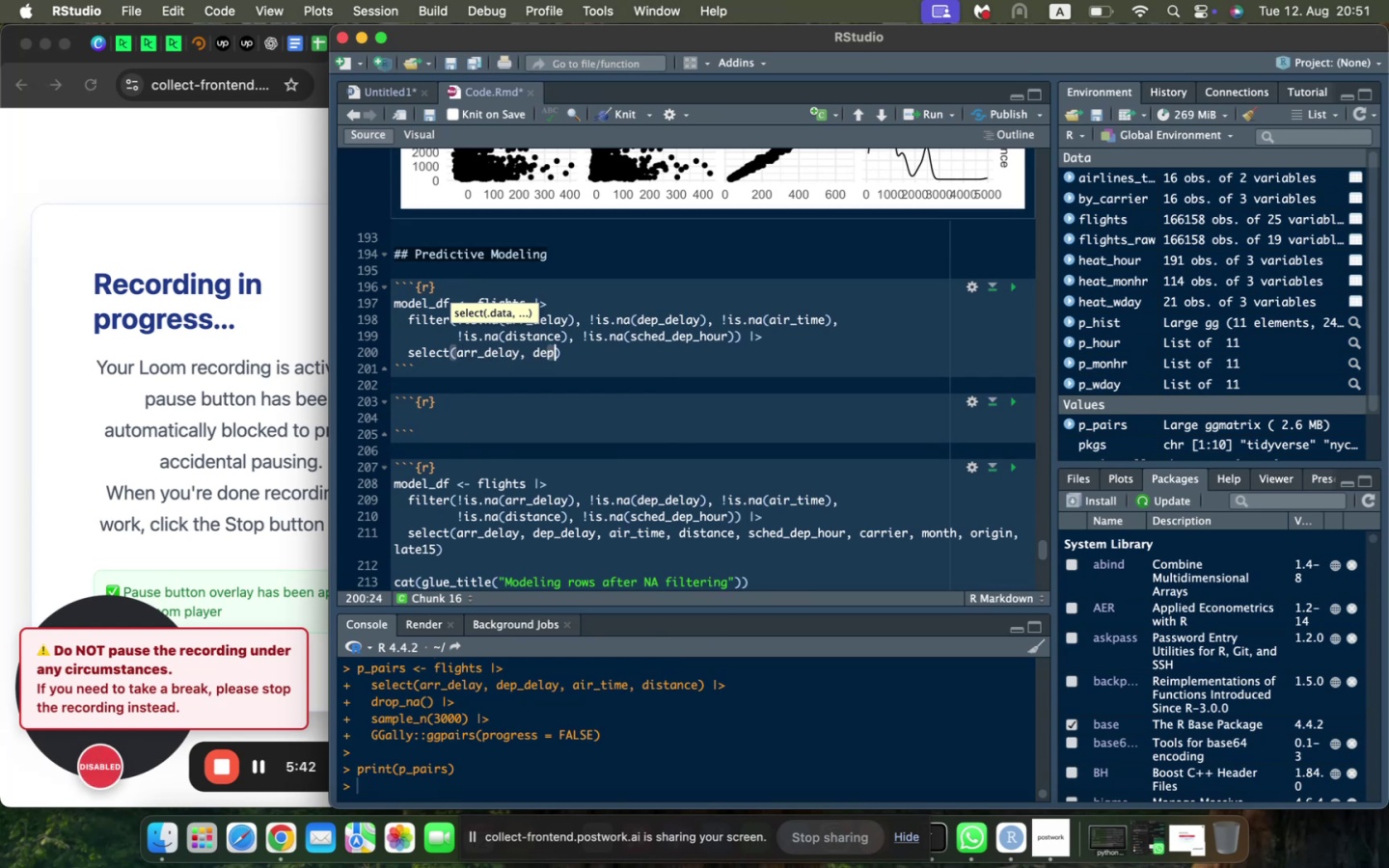 
key(Enter)
 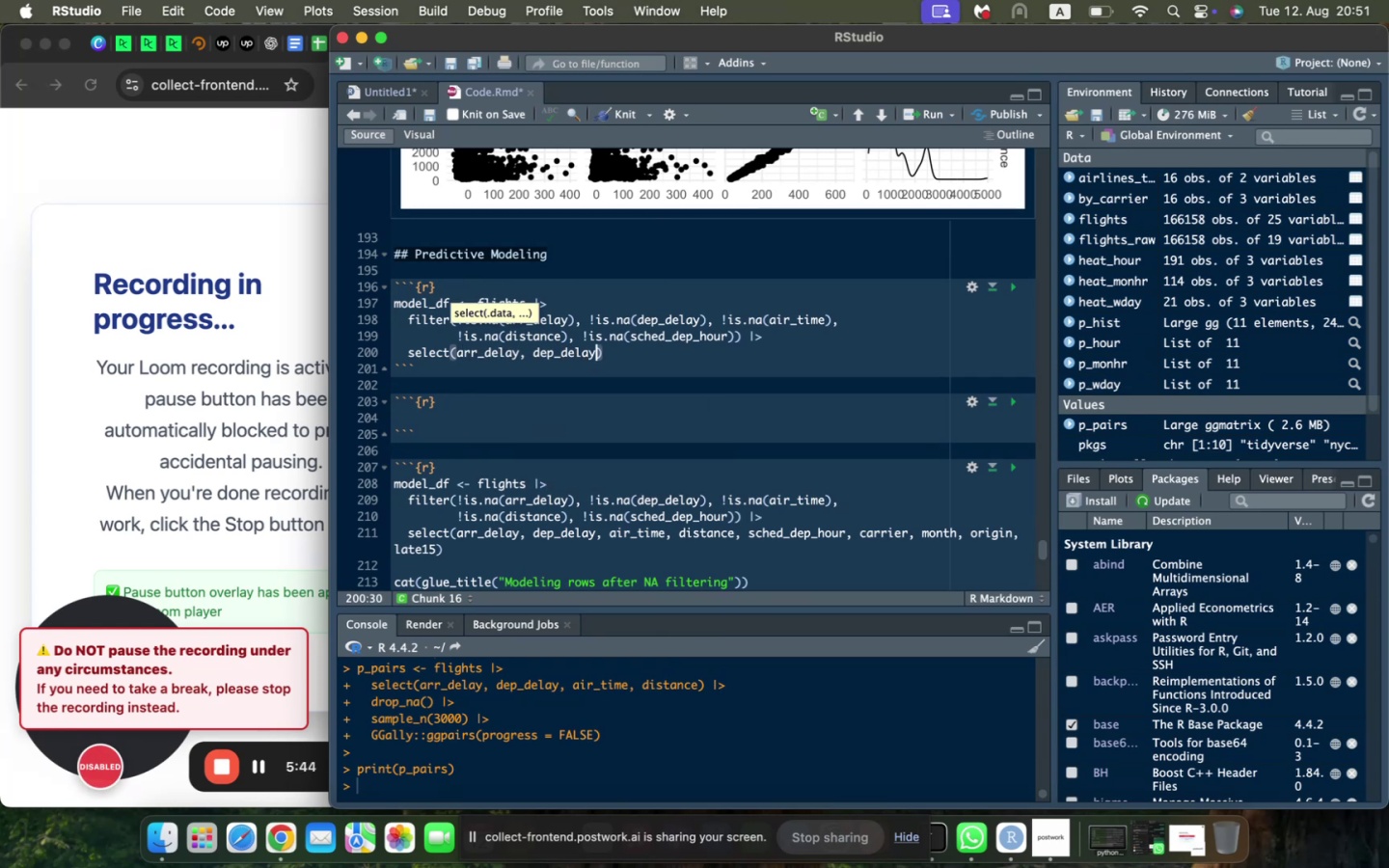 
type(, air_time, distance, sched_dep_hour, carrier, month, origin, late15)
 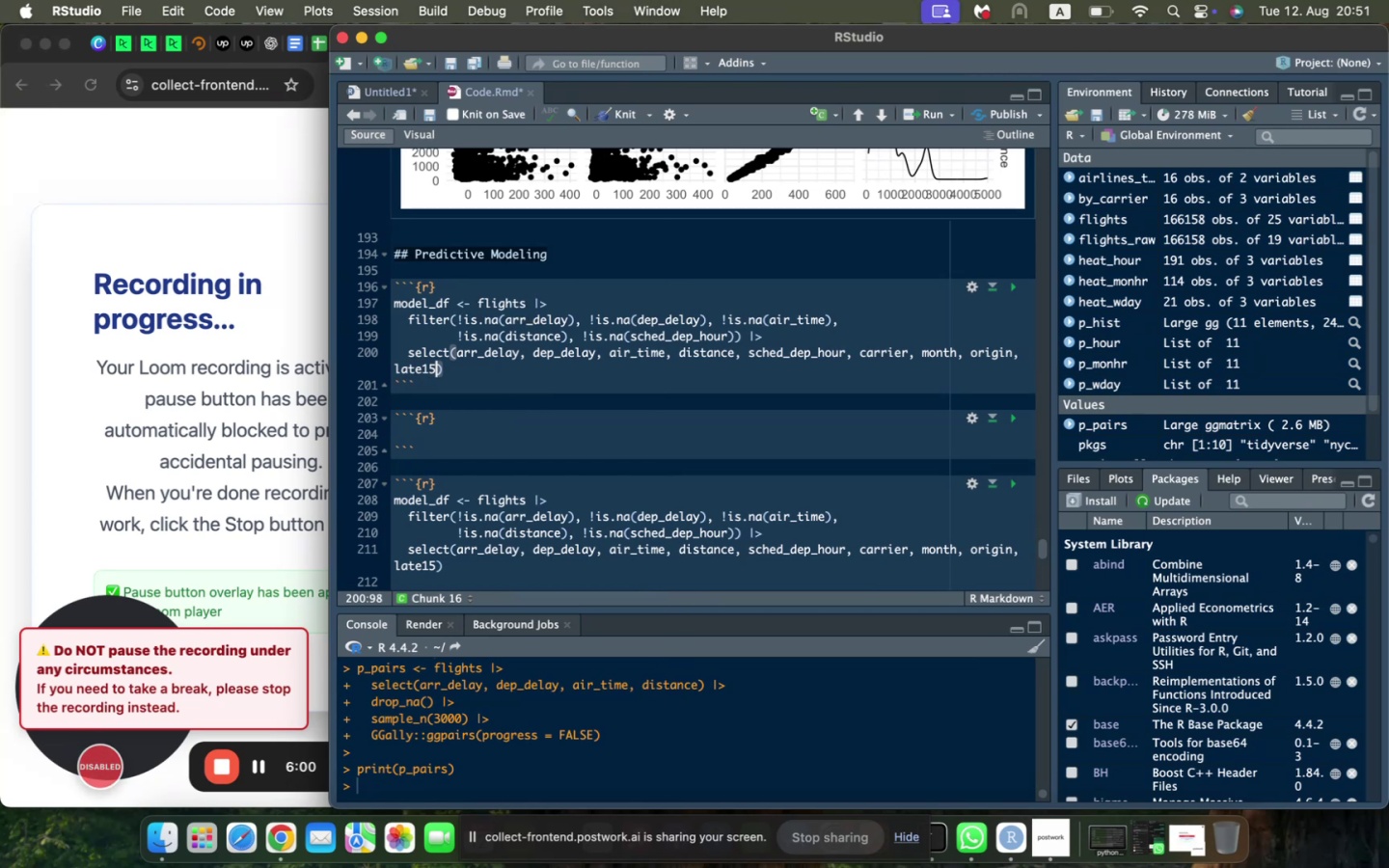 
scroll: coordinate [550, 197], scroll_direction: down, amount: 6.0
 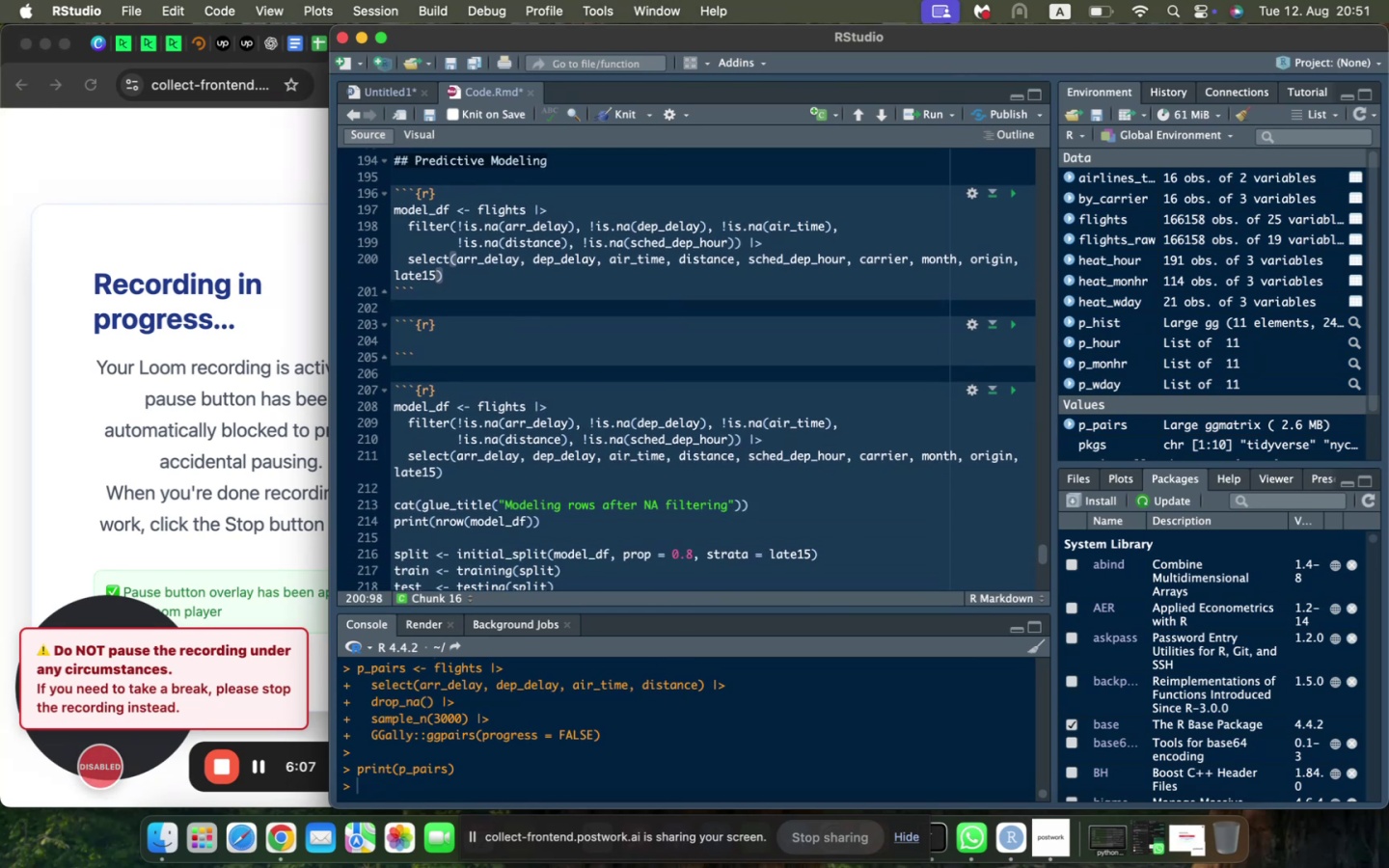 
key(ArrowRight)
 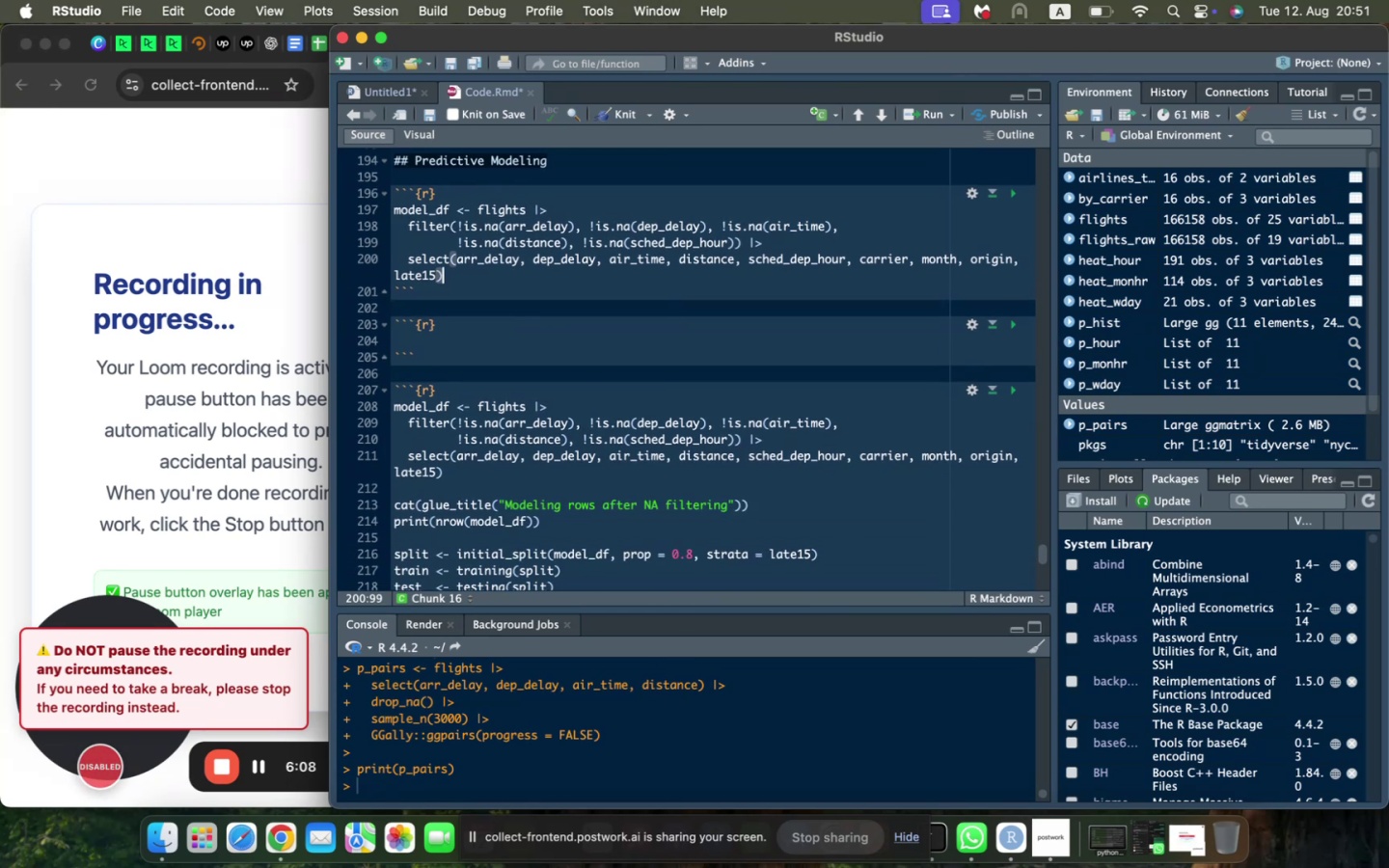 
key(Enter)
 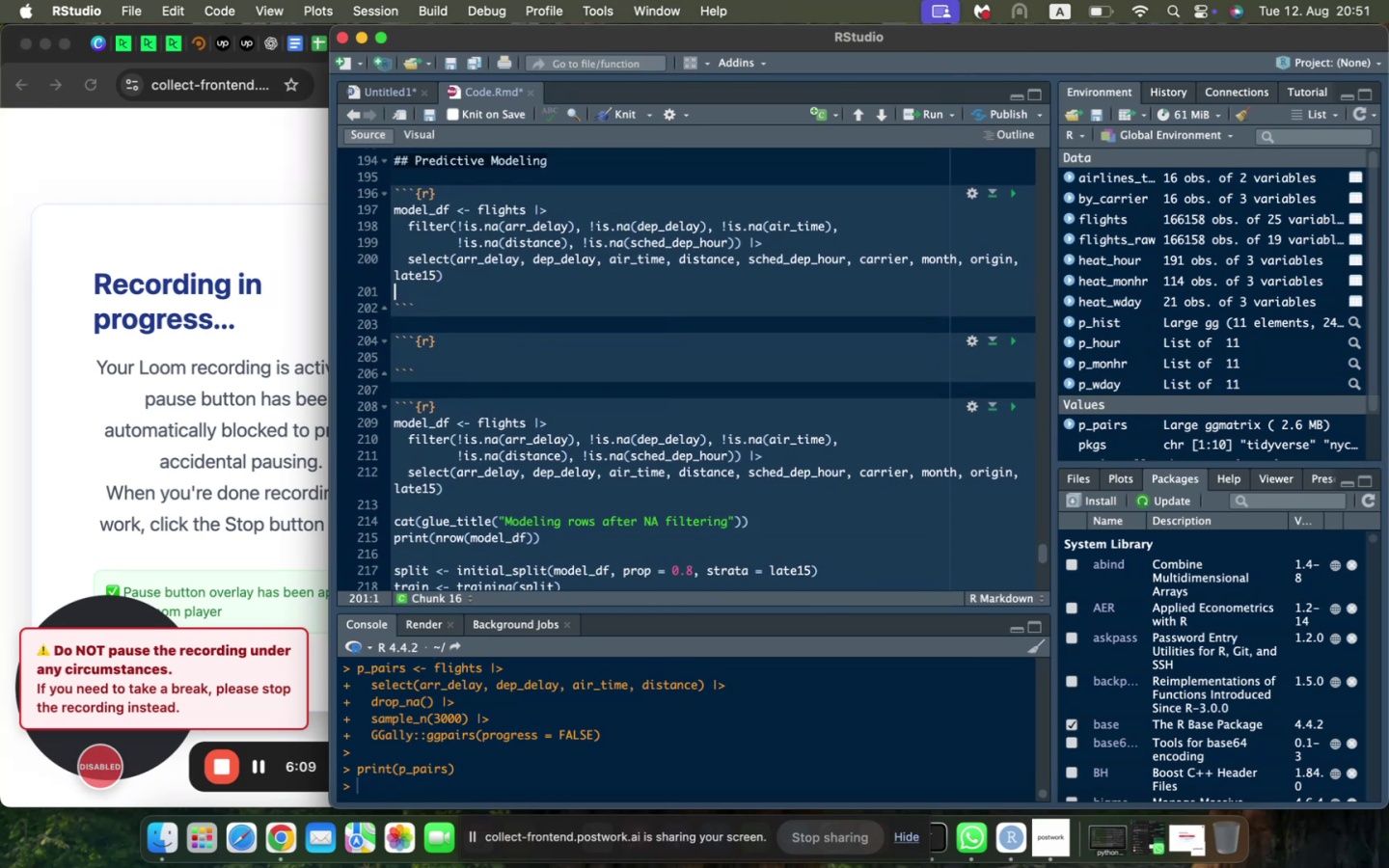 
key(Enter)
 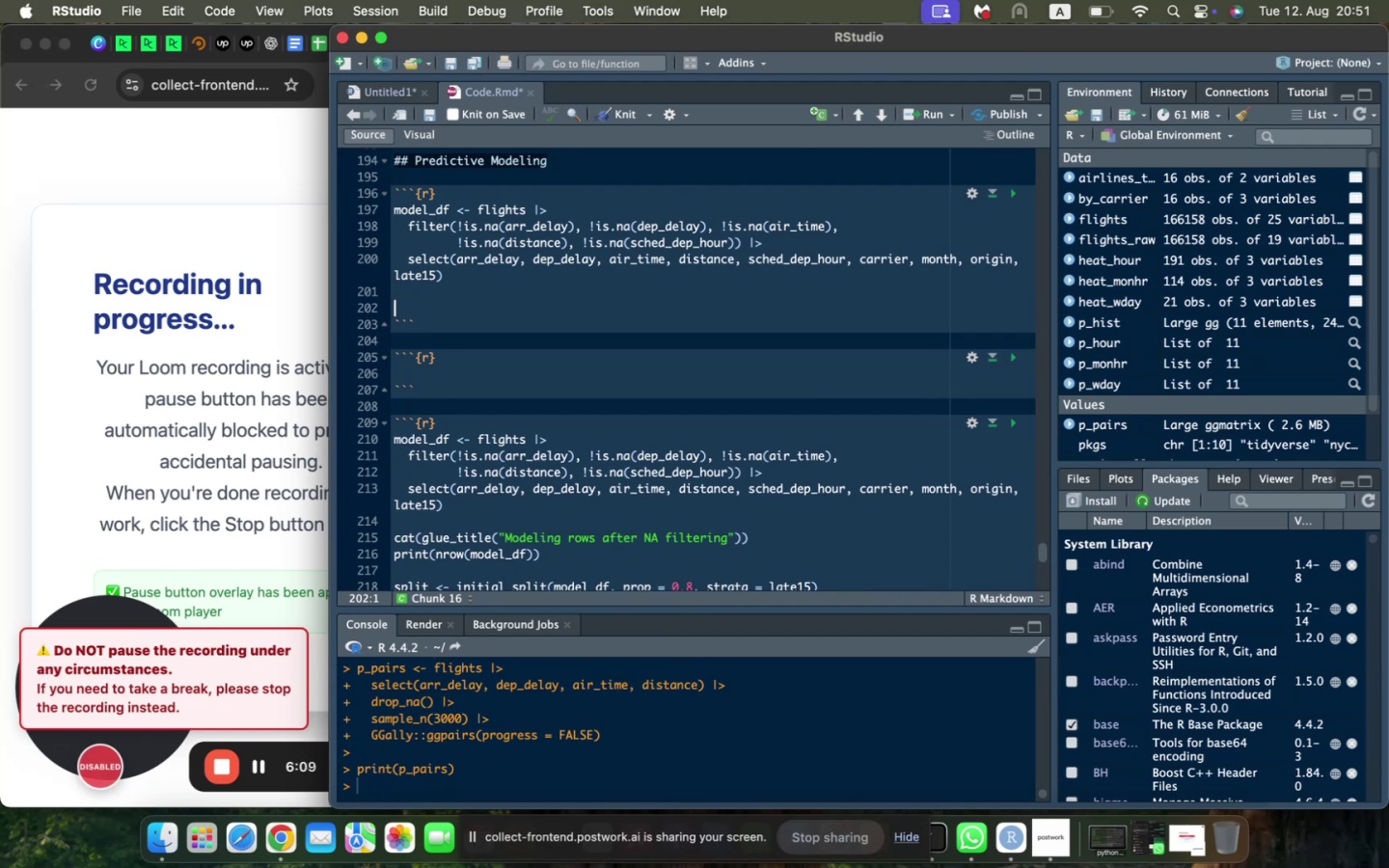 
type(cat(glue_title("Modeling Rows after NA Filtering)
 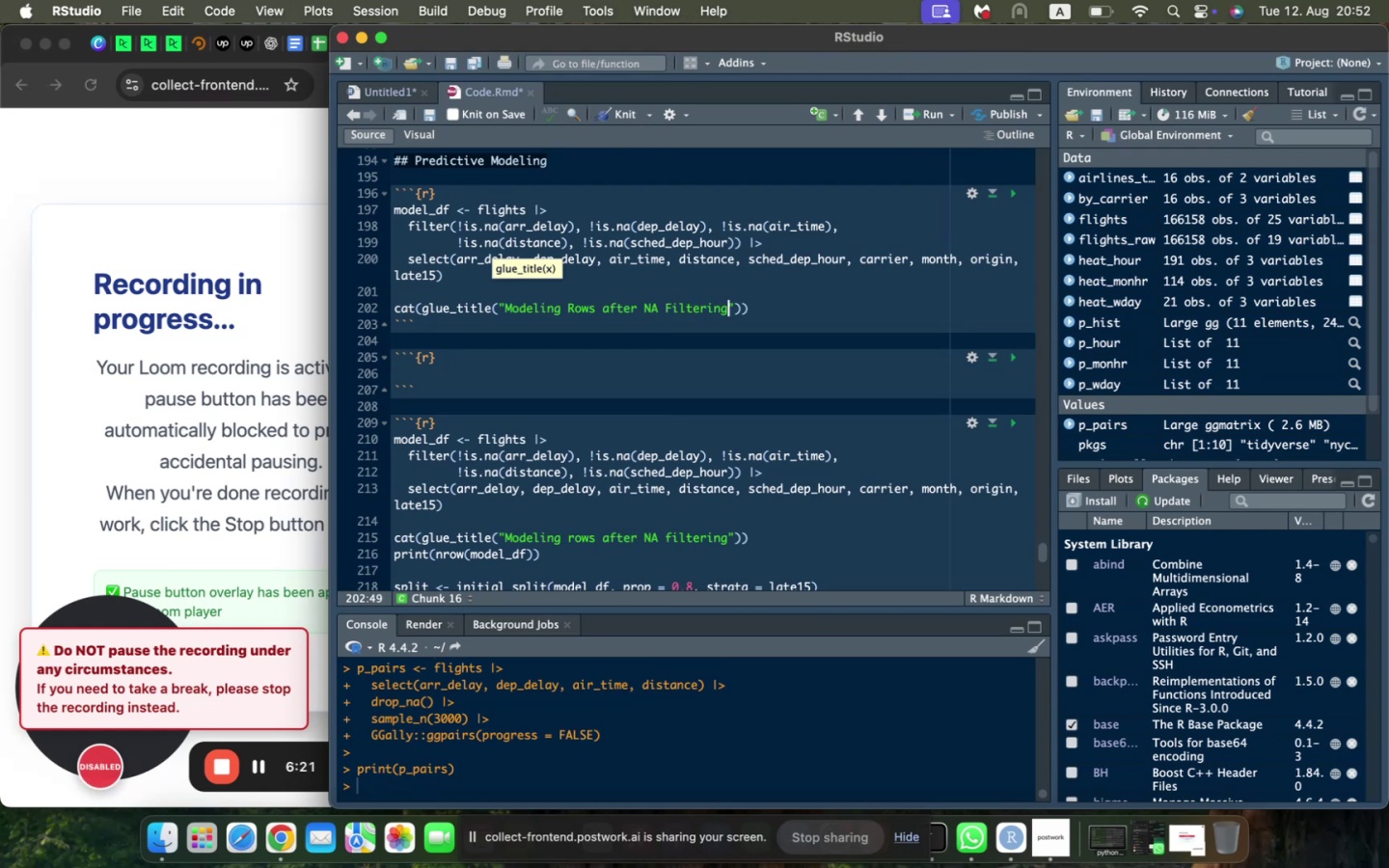 
key(ArrowRight)
 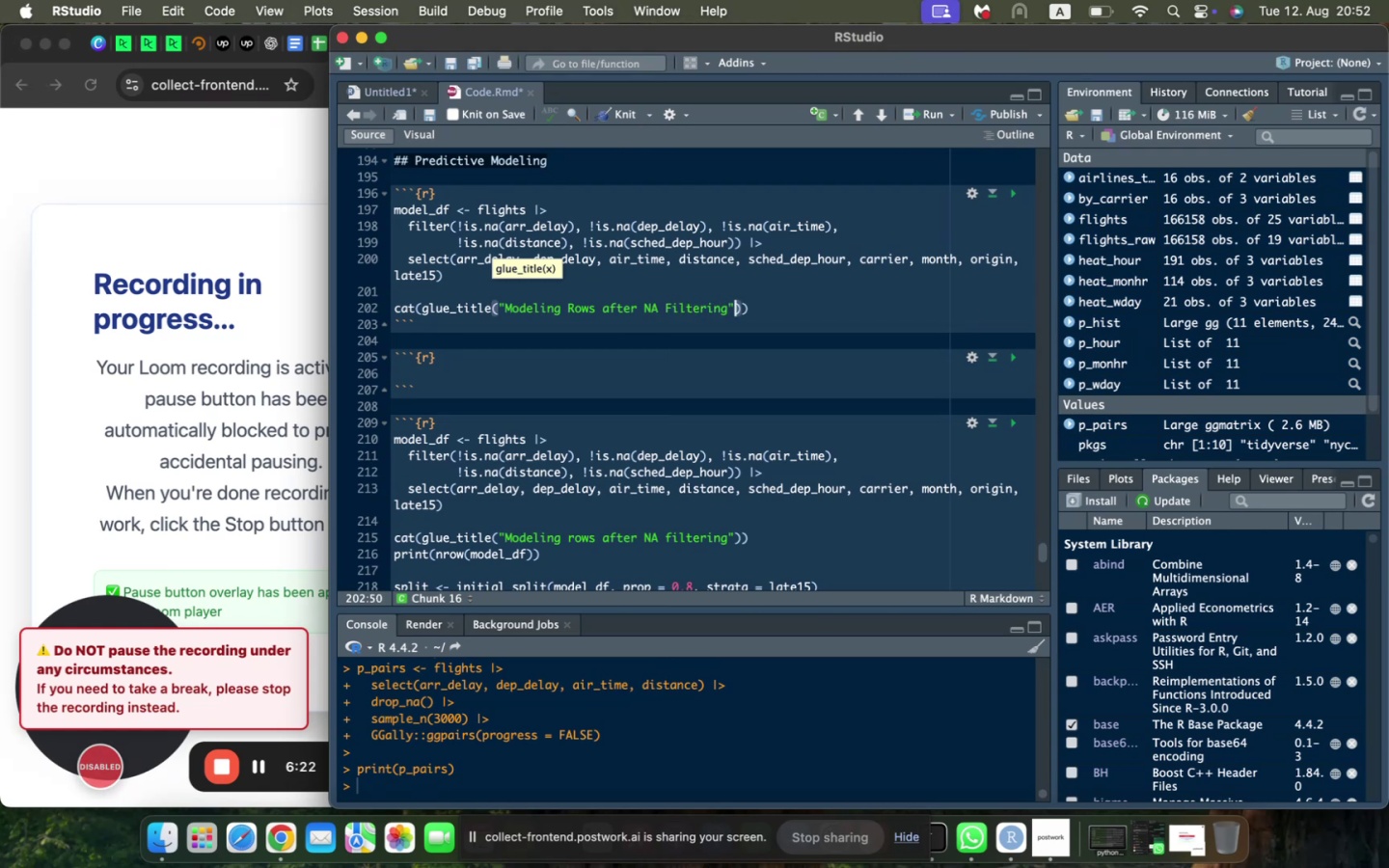 
key(ArrowRight)
 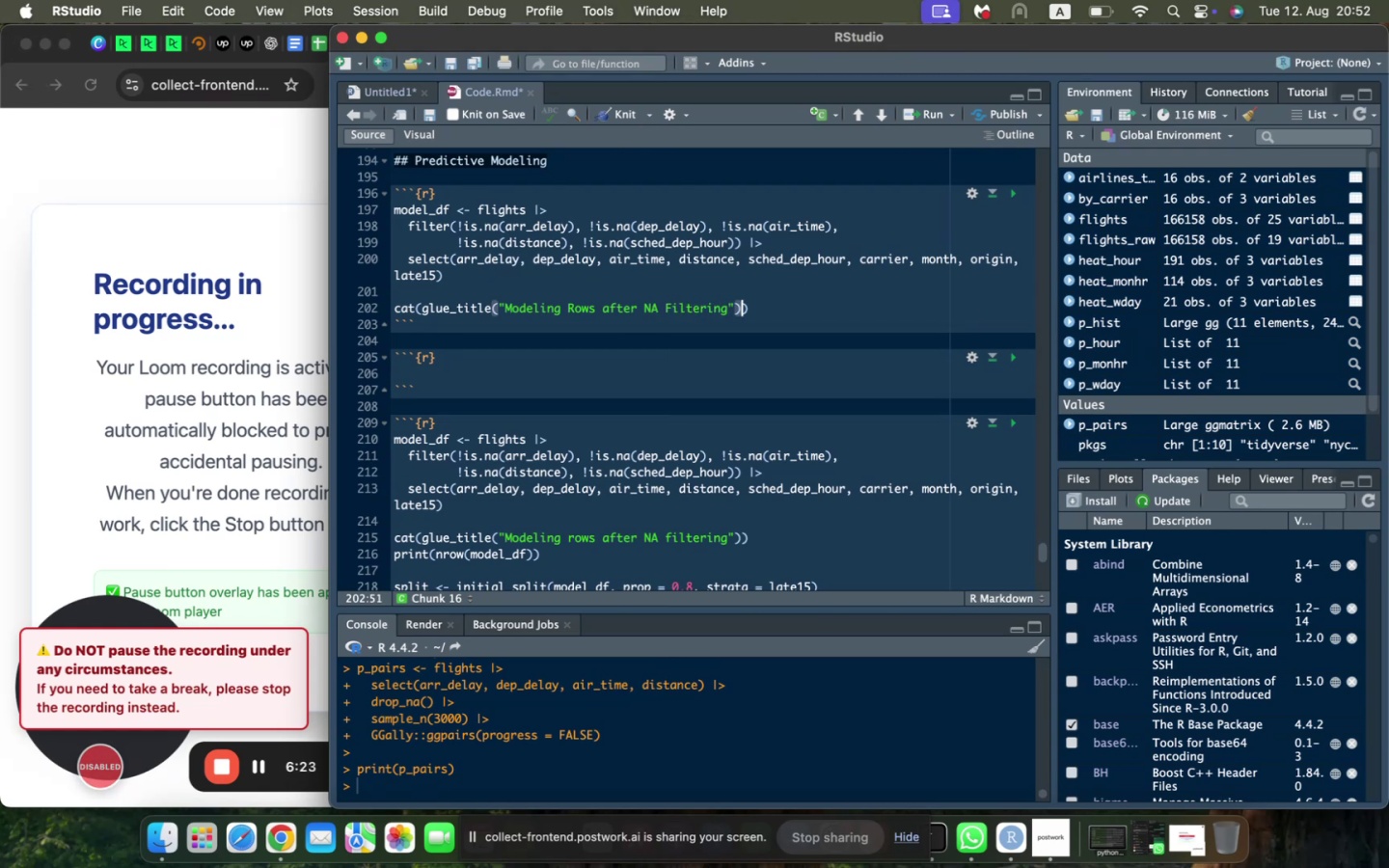 
key(ArrowRight)
 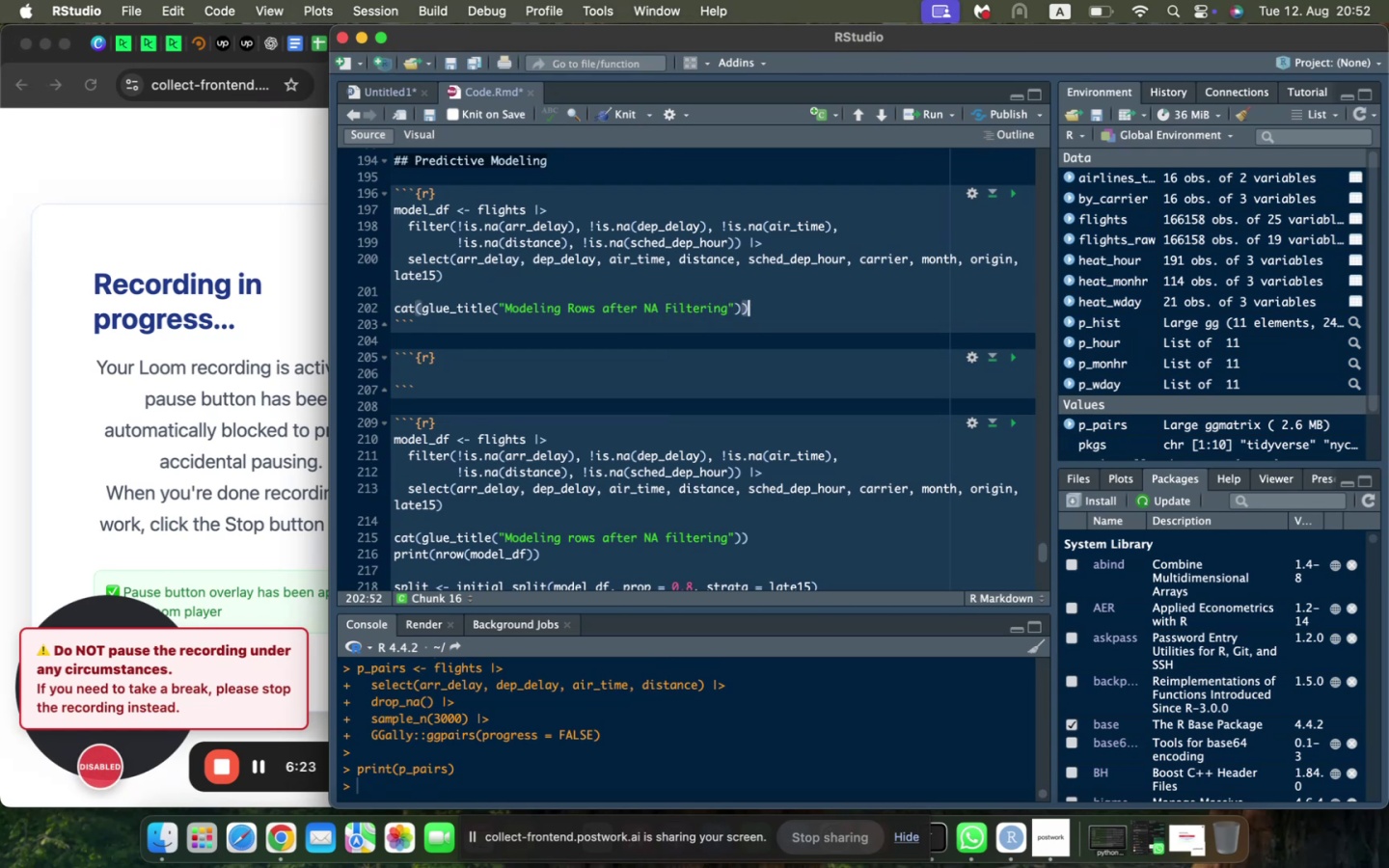 
key(Enter)
 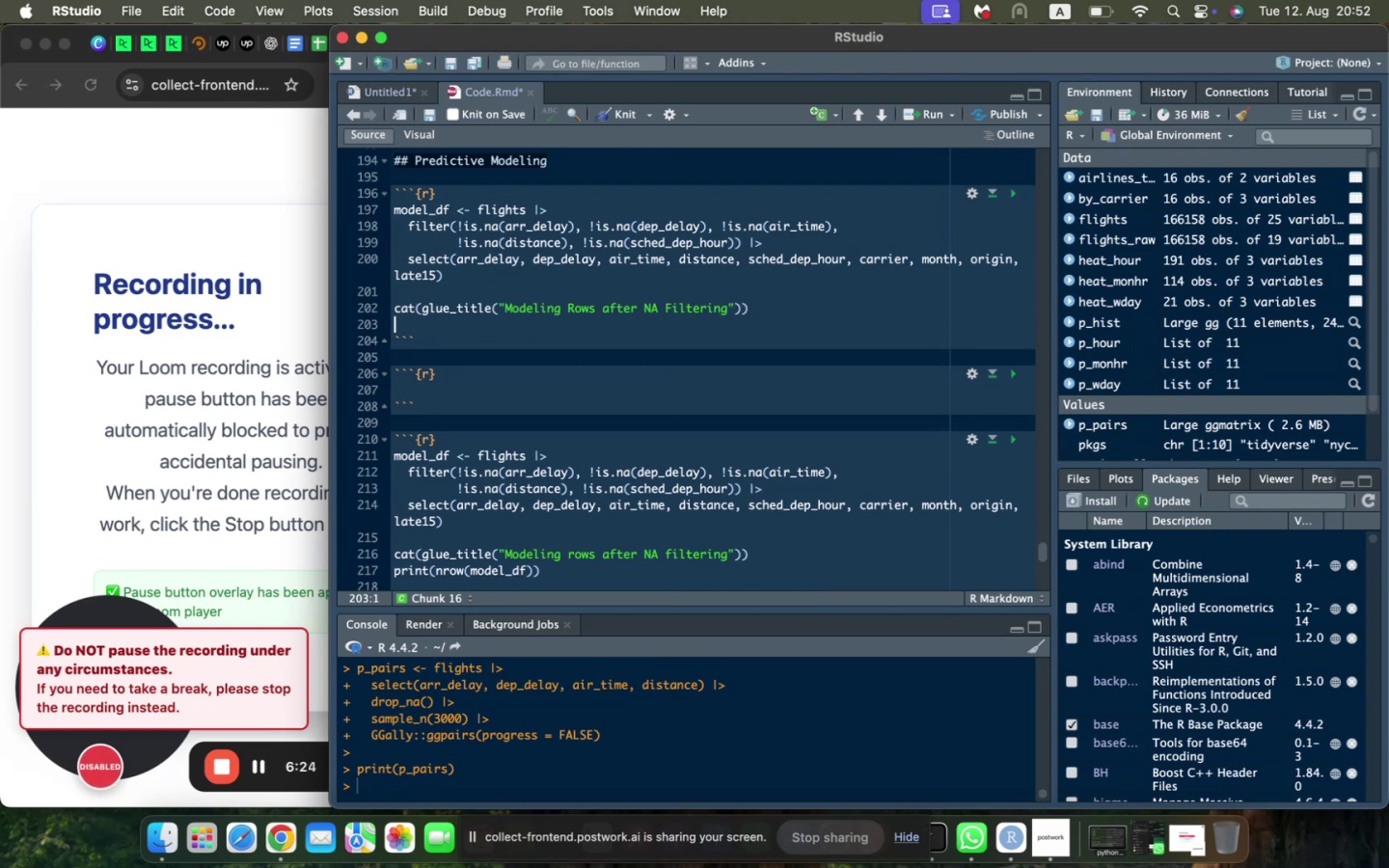 
type(print(nrow(model_df)
 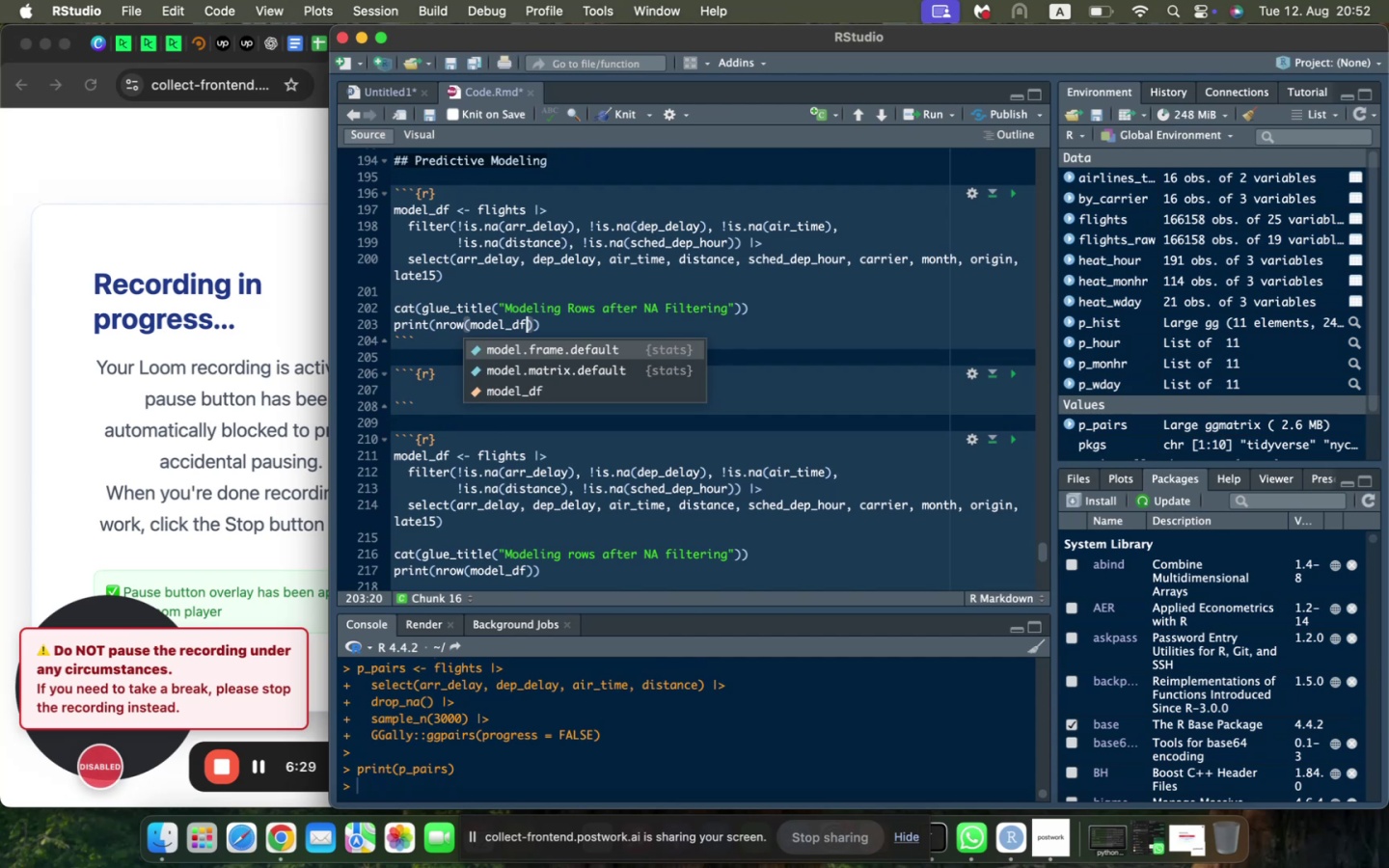 
wait(5.41)
 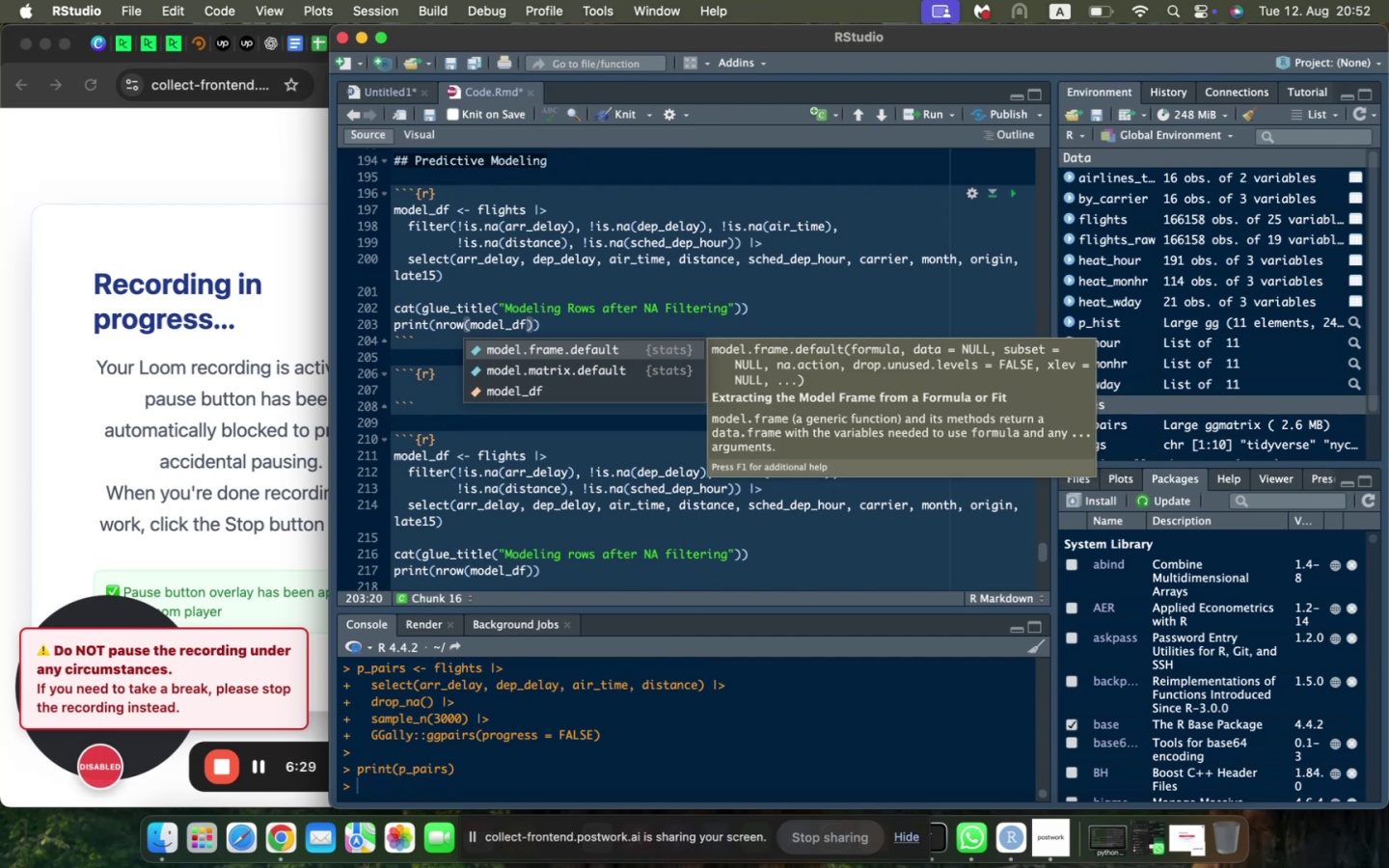 
left_click([1013, 189])
 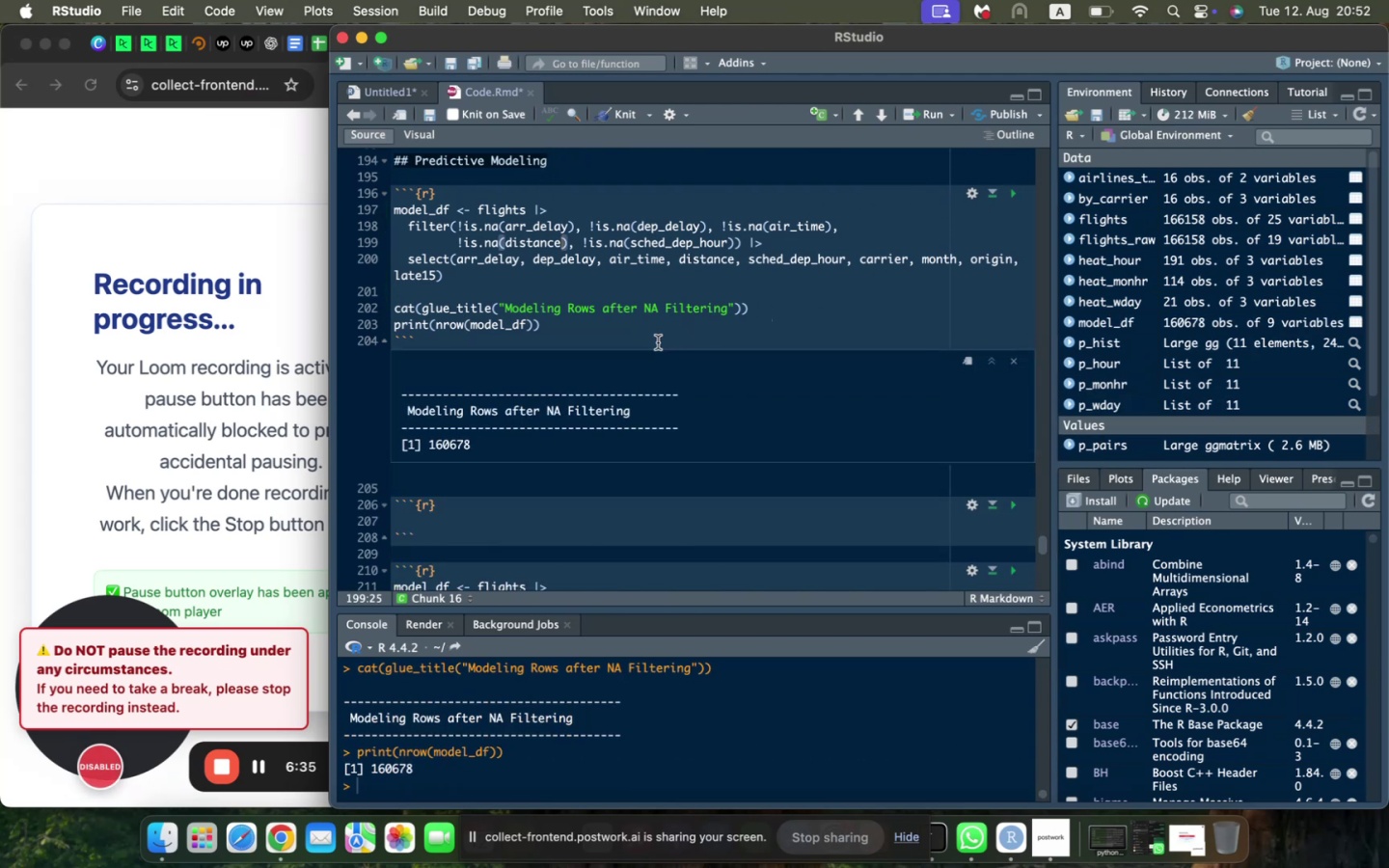 
scroll: coordinate [658, 342], scroll_direction: down, amount: 5.0
 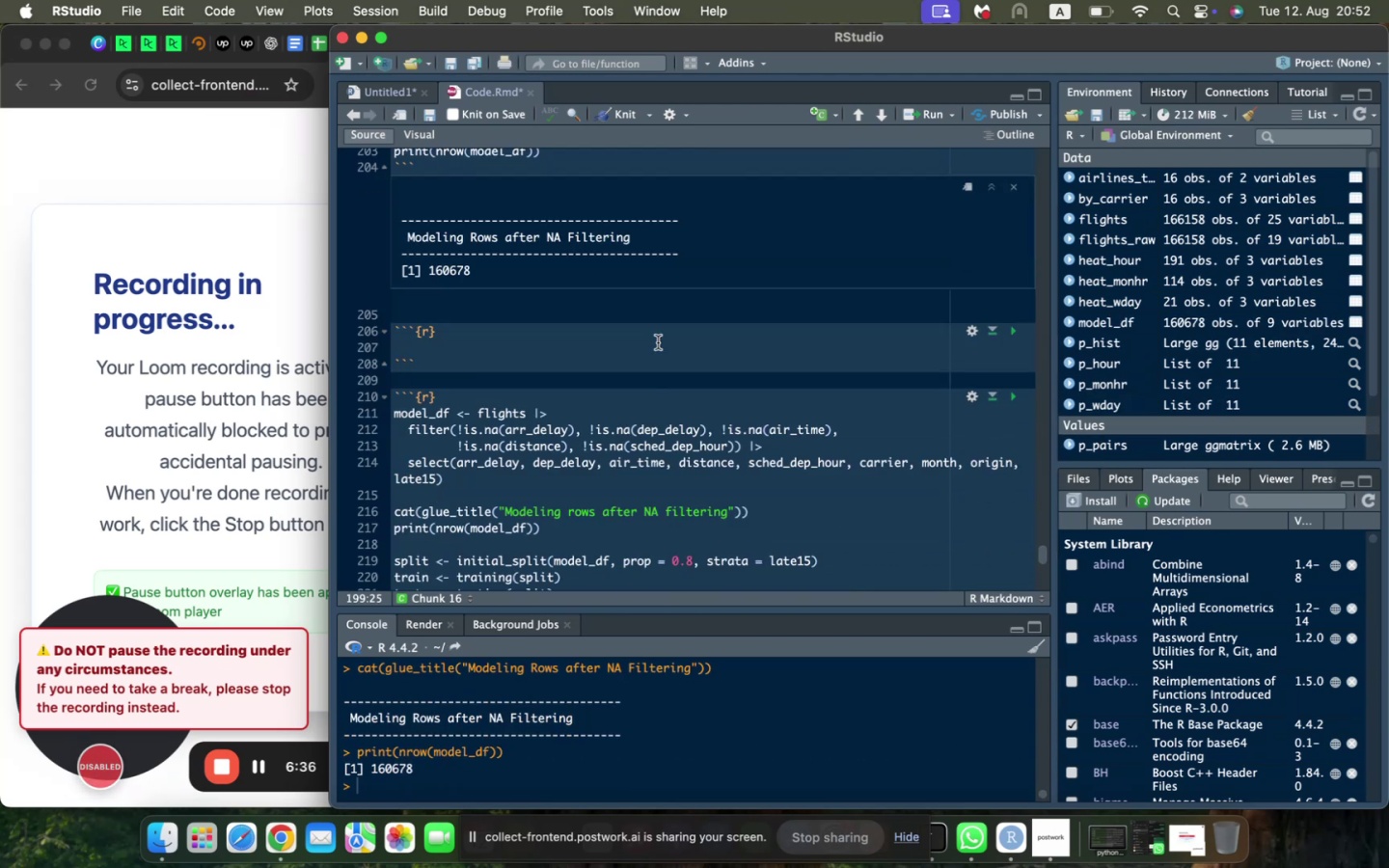 
scroll: coordinate [658, 342], scroll_direction: up, amount: 4.0
 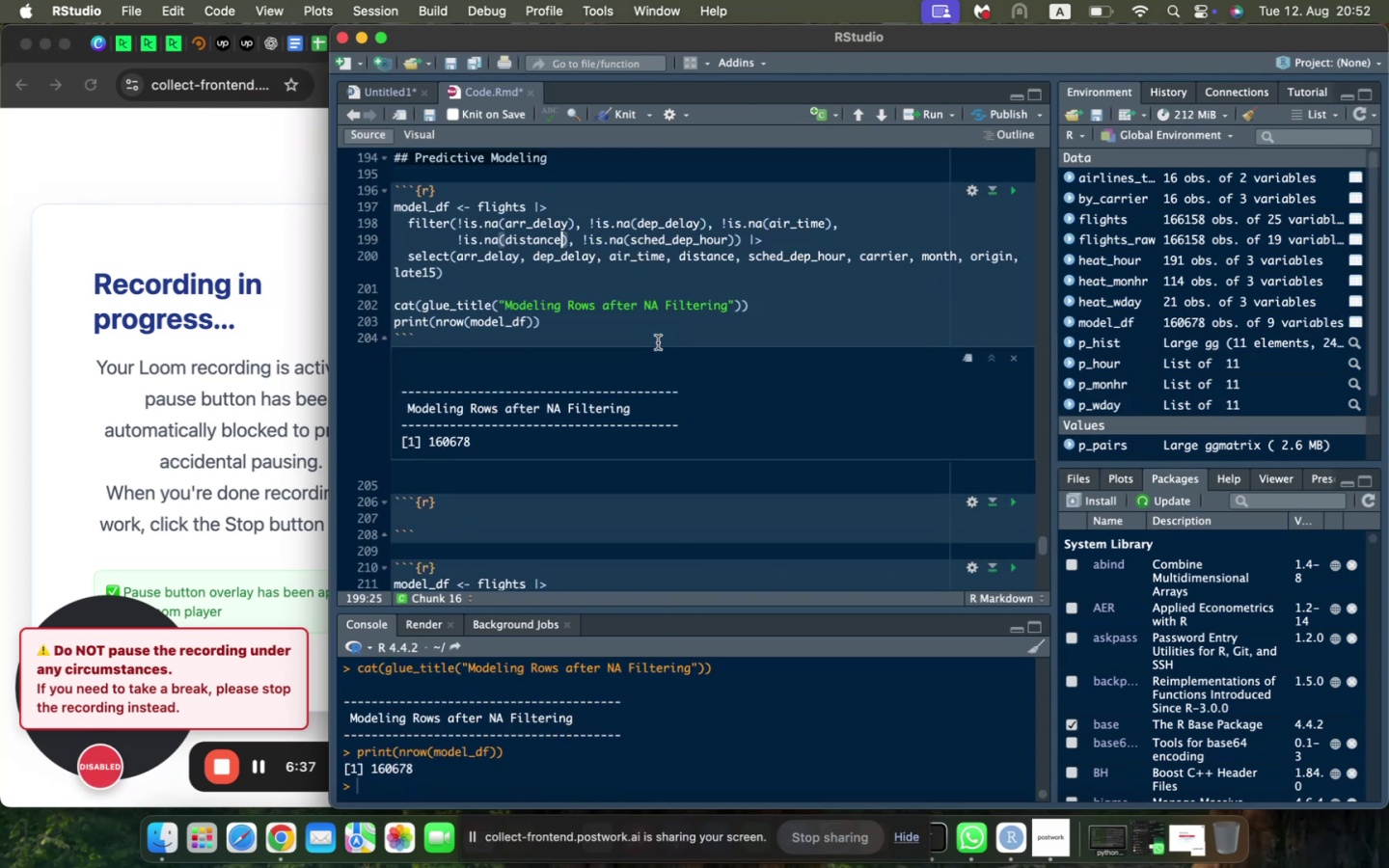 
scroll: coordinate [658, 342], scroll_direction: down, amount: 3.0
 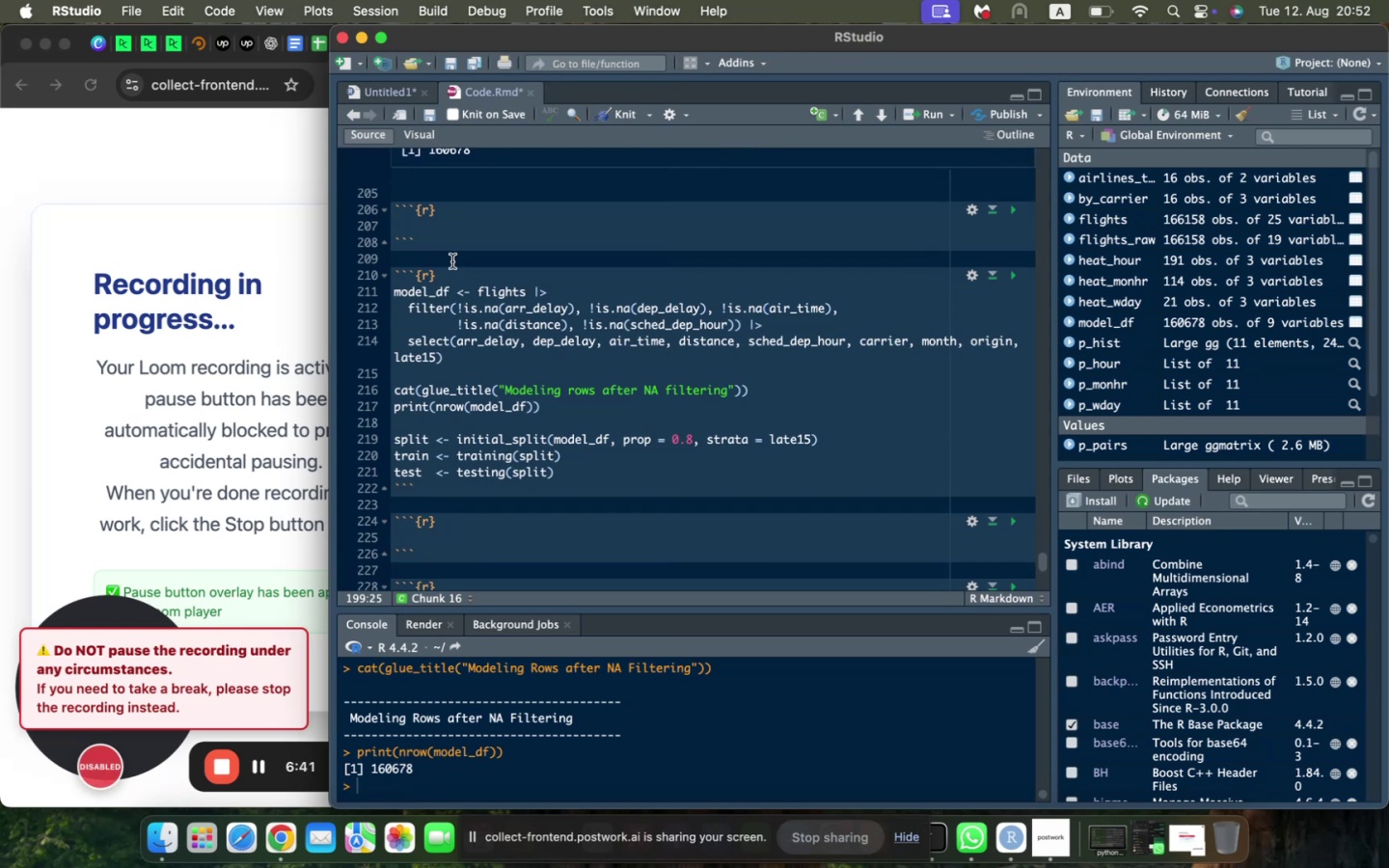 
left_click([429, 227])
 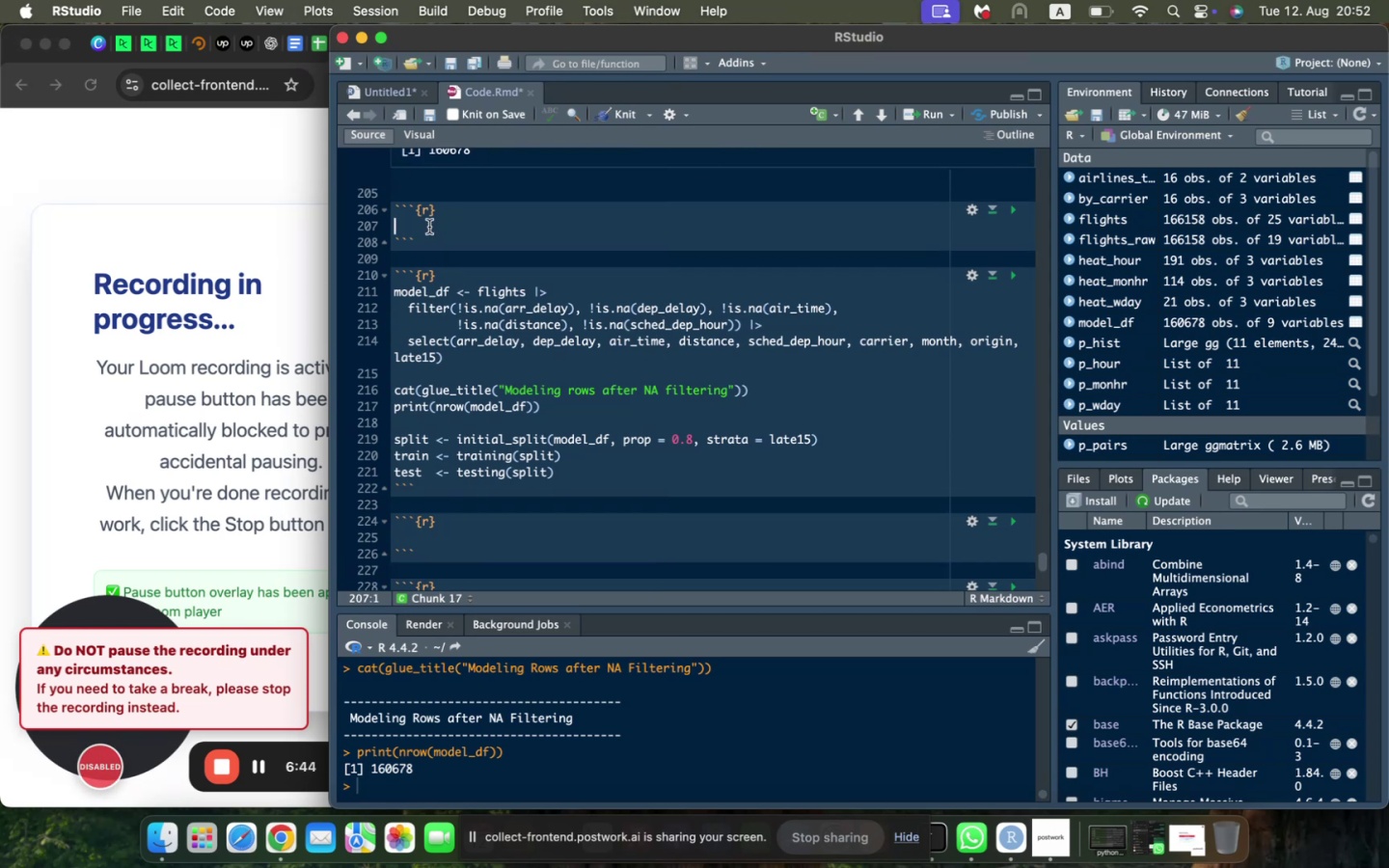 
type(split <- initial_split(model_f, prop = 0.8, sta)
key(Backspace)
type(rata = late15)
 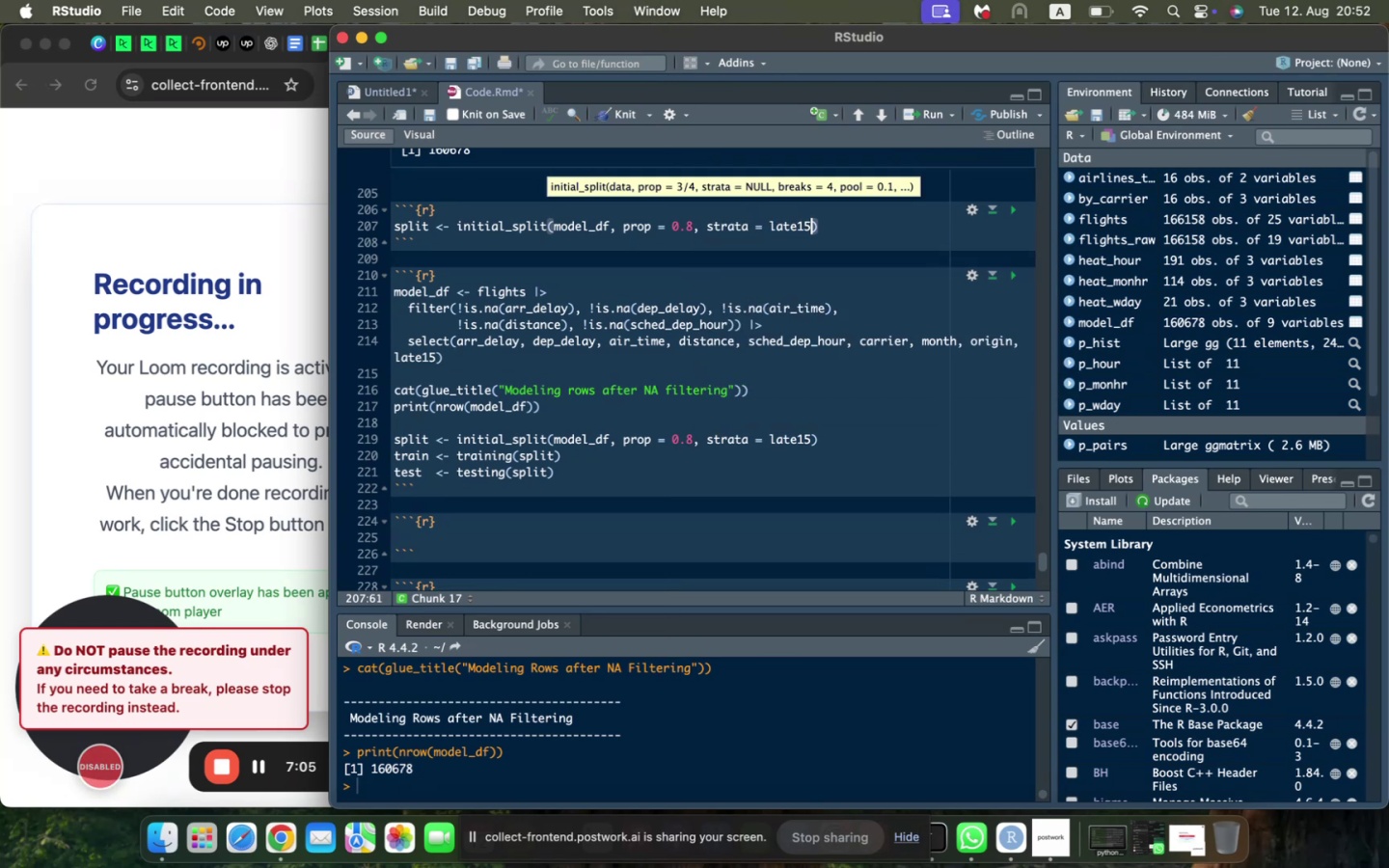 
key(ArrowRight)
 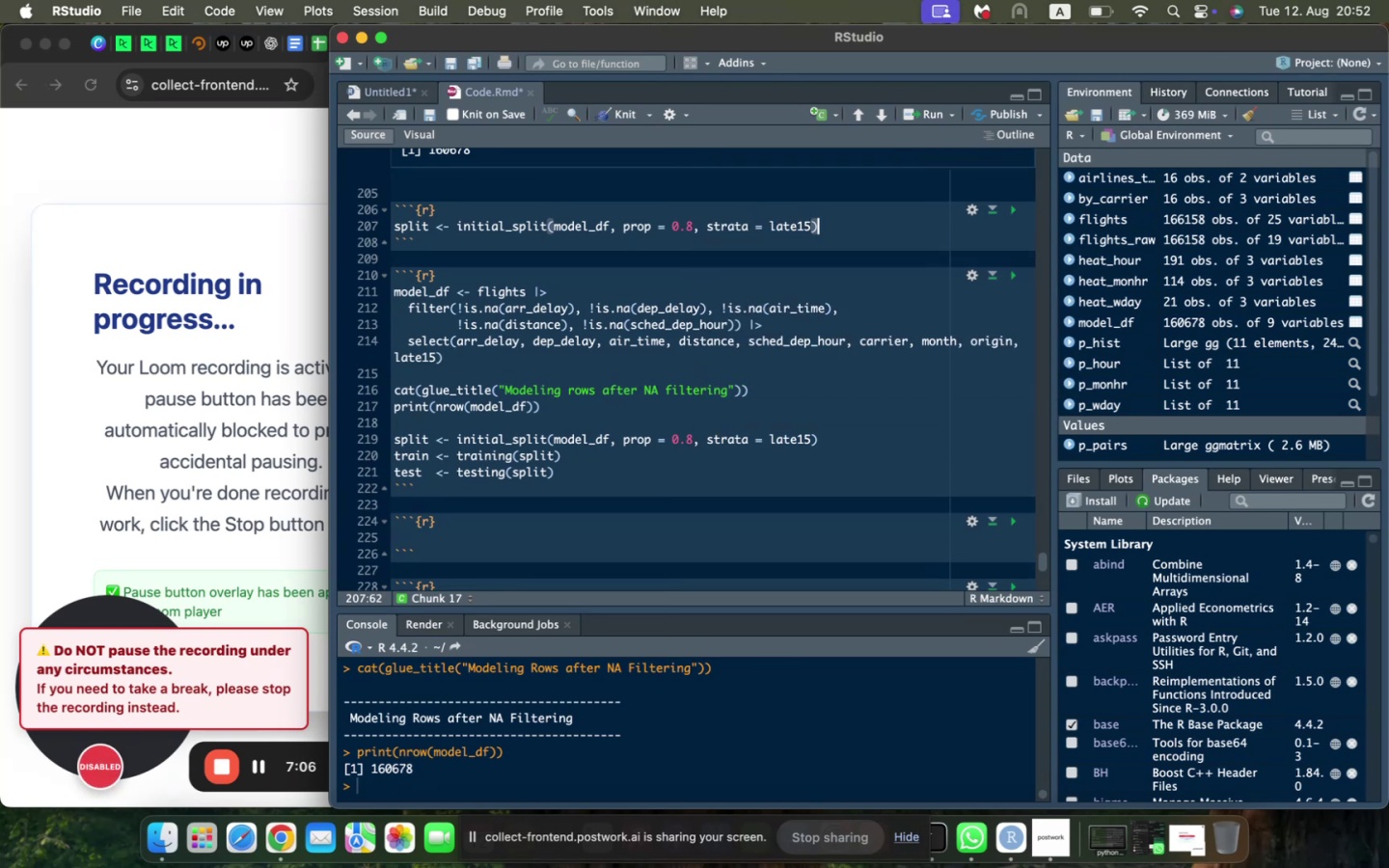 
key(ArrowRight)
 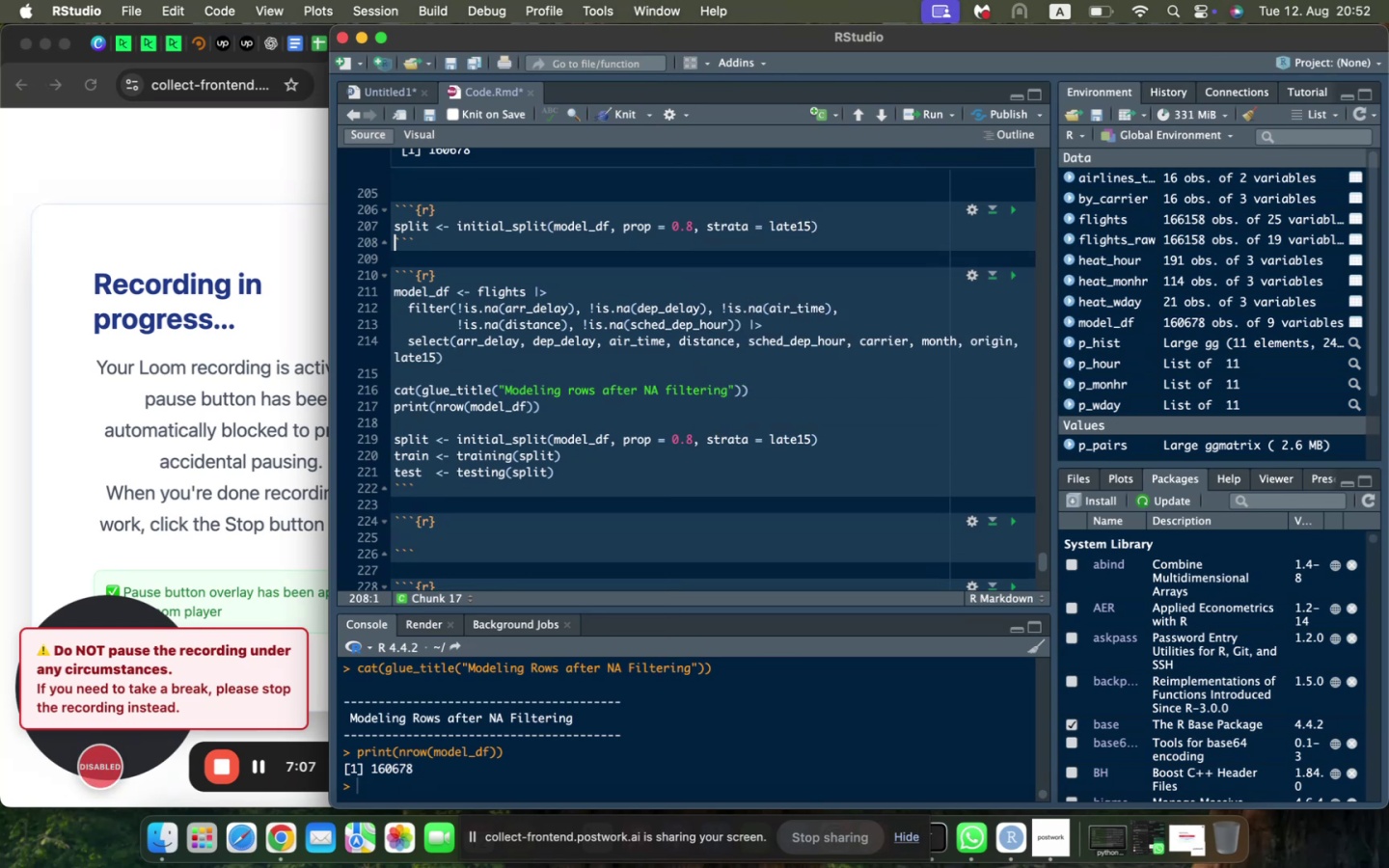 
key(ArrowLeft)
 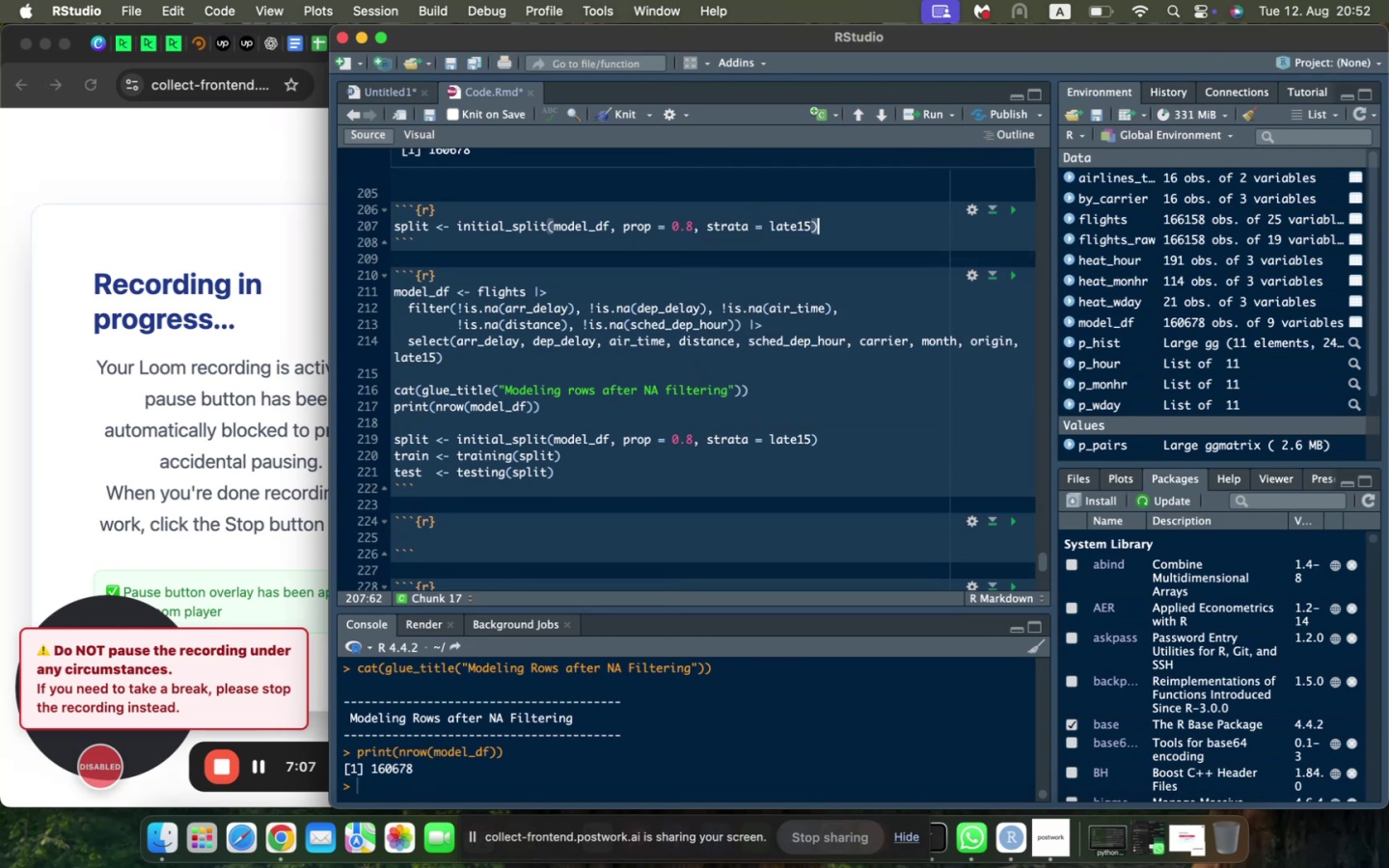 
key(Enter)
 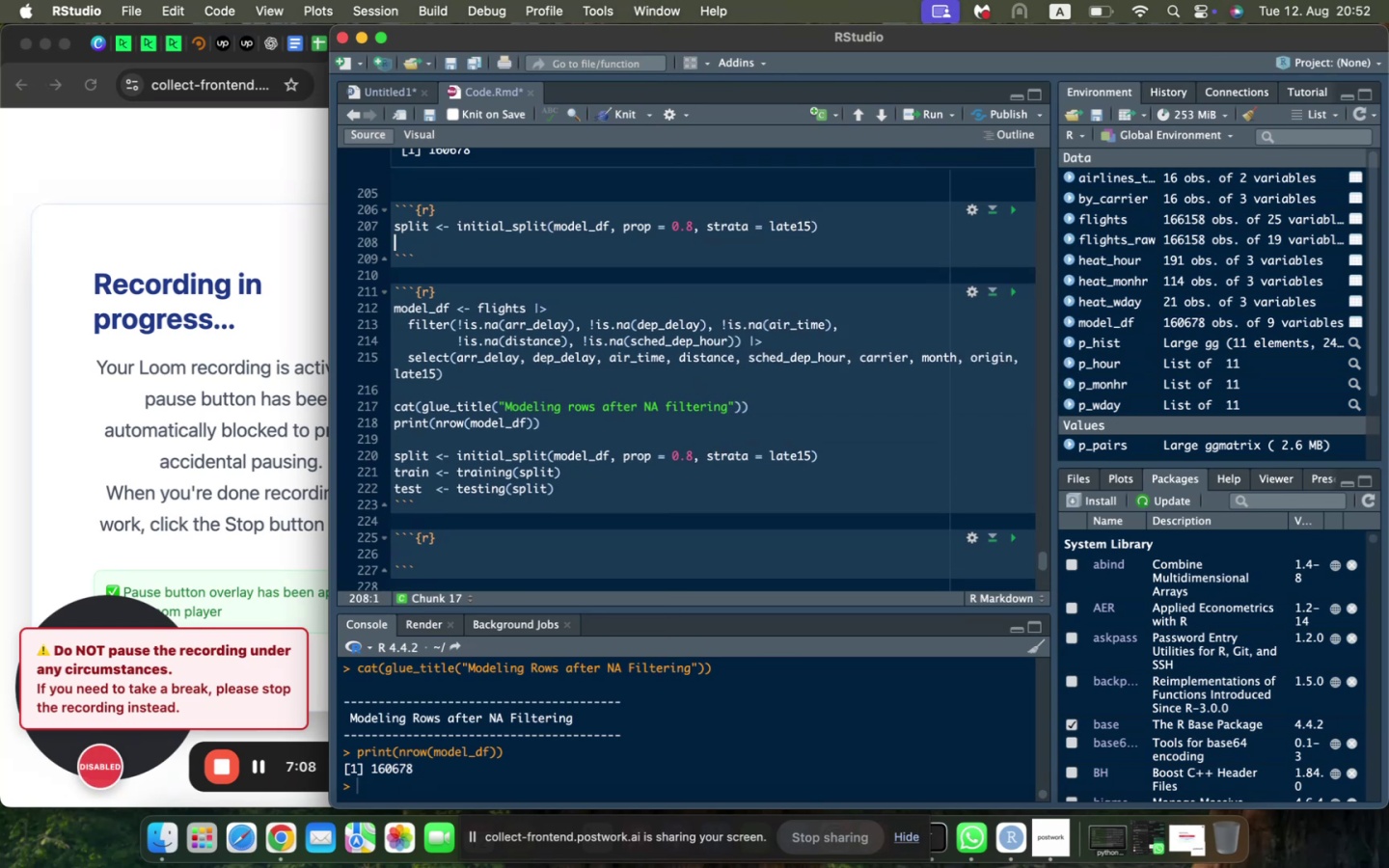 
type(train <- training(split)
 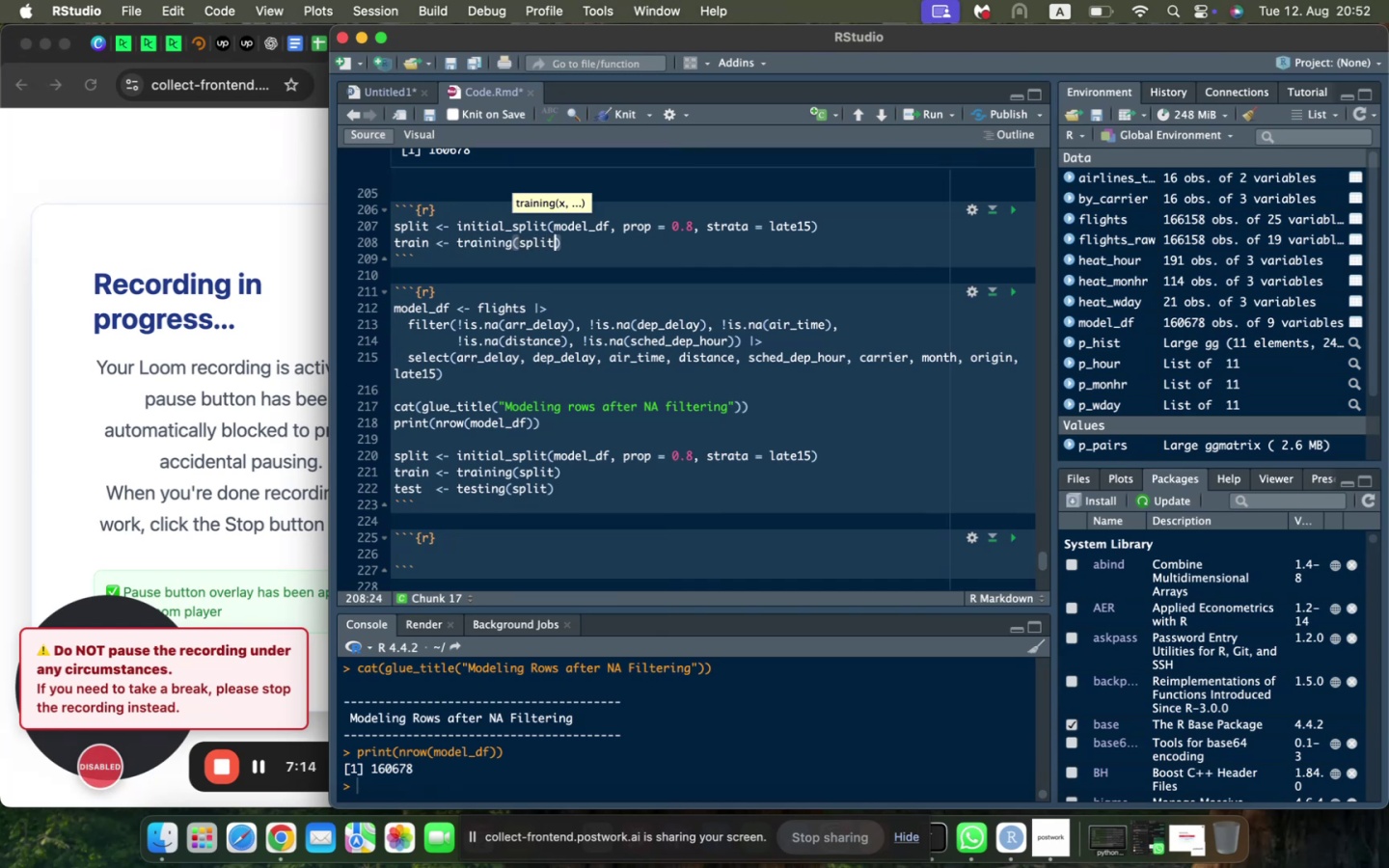 
key(ArrowRight)
 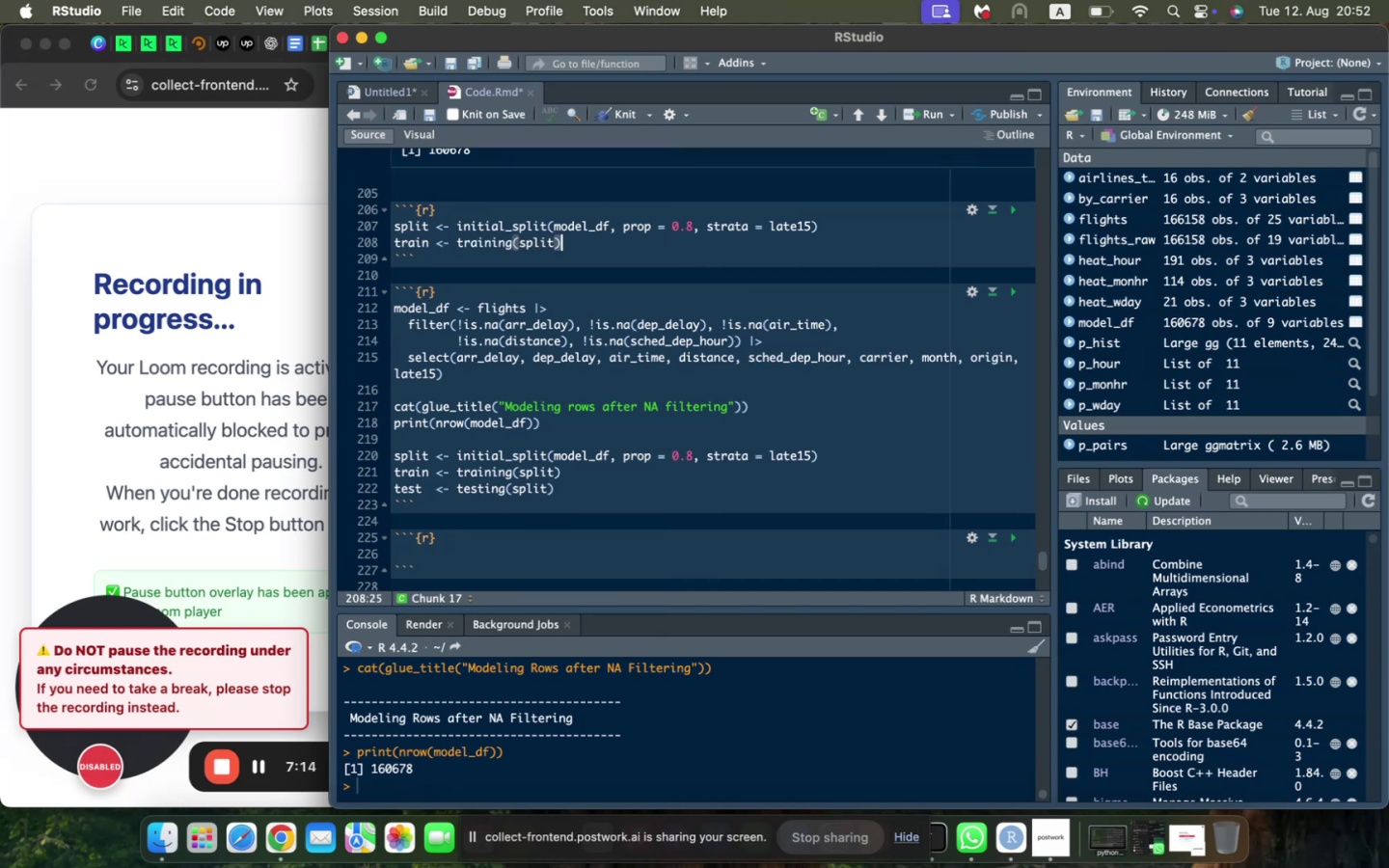 
key(Enter)
 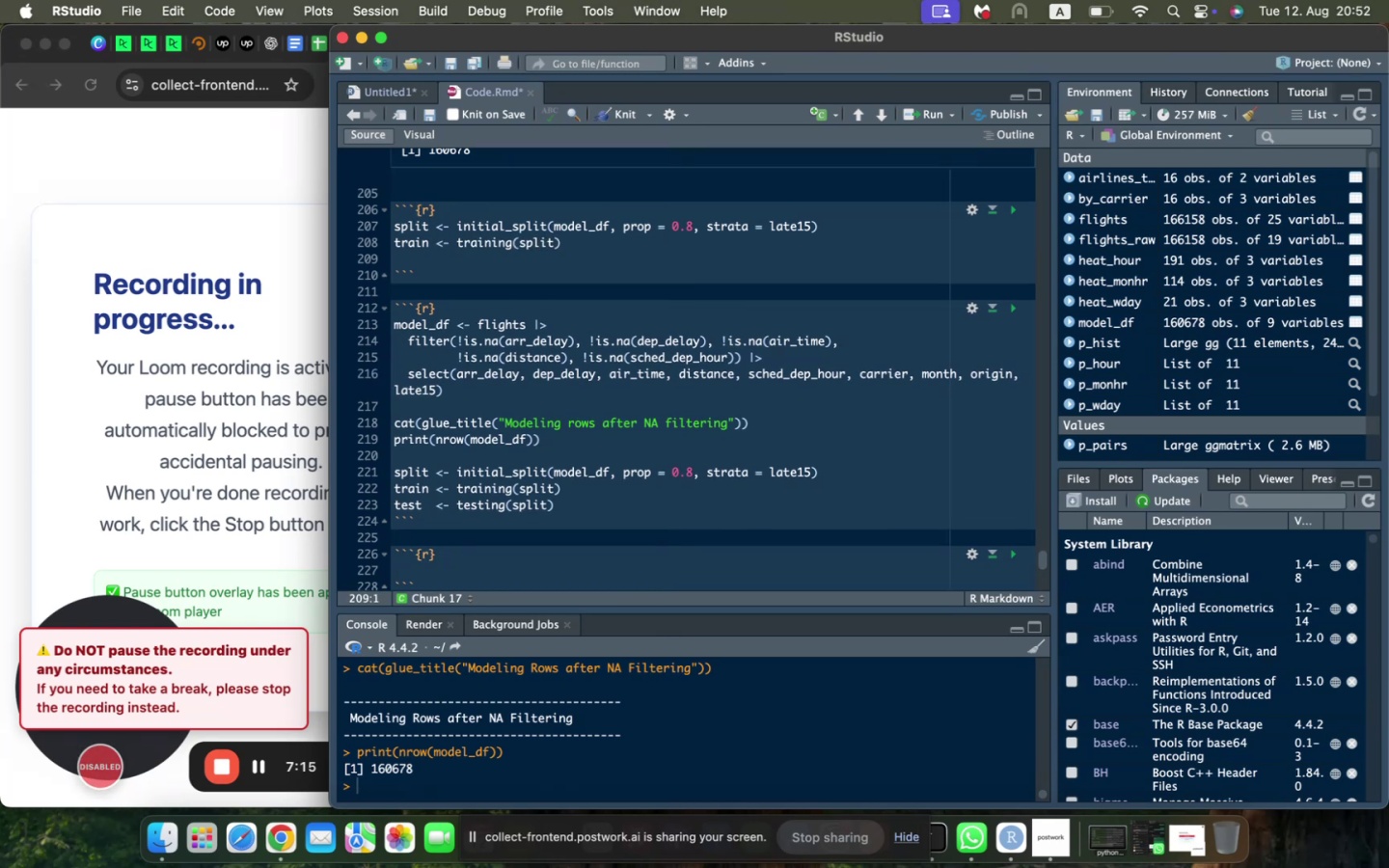 
type(test <- testn)
key(Backspace)
type(ing(split)
 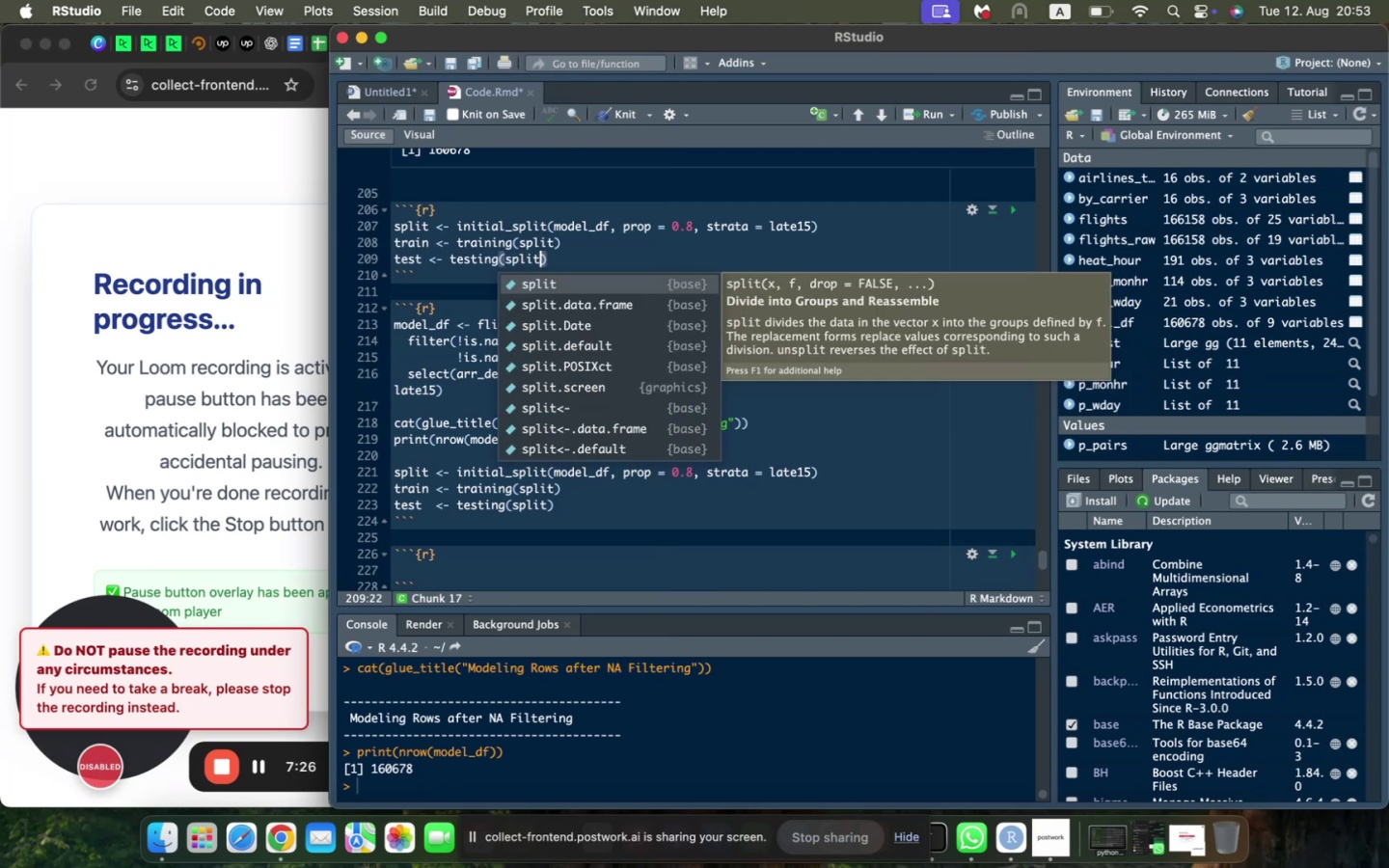 
left_click([446, 250])
 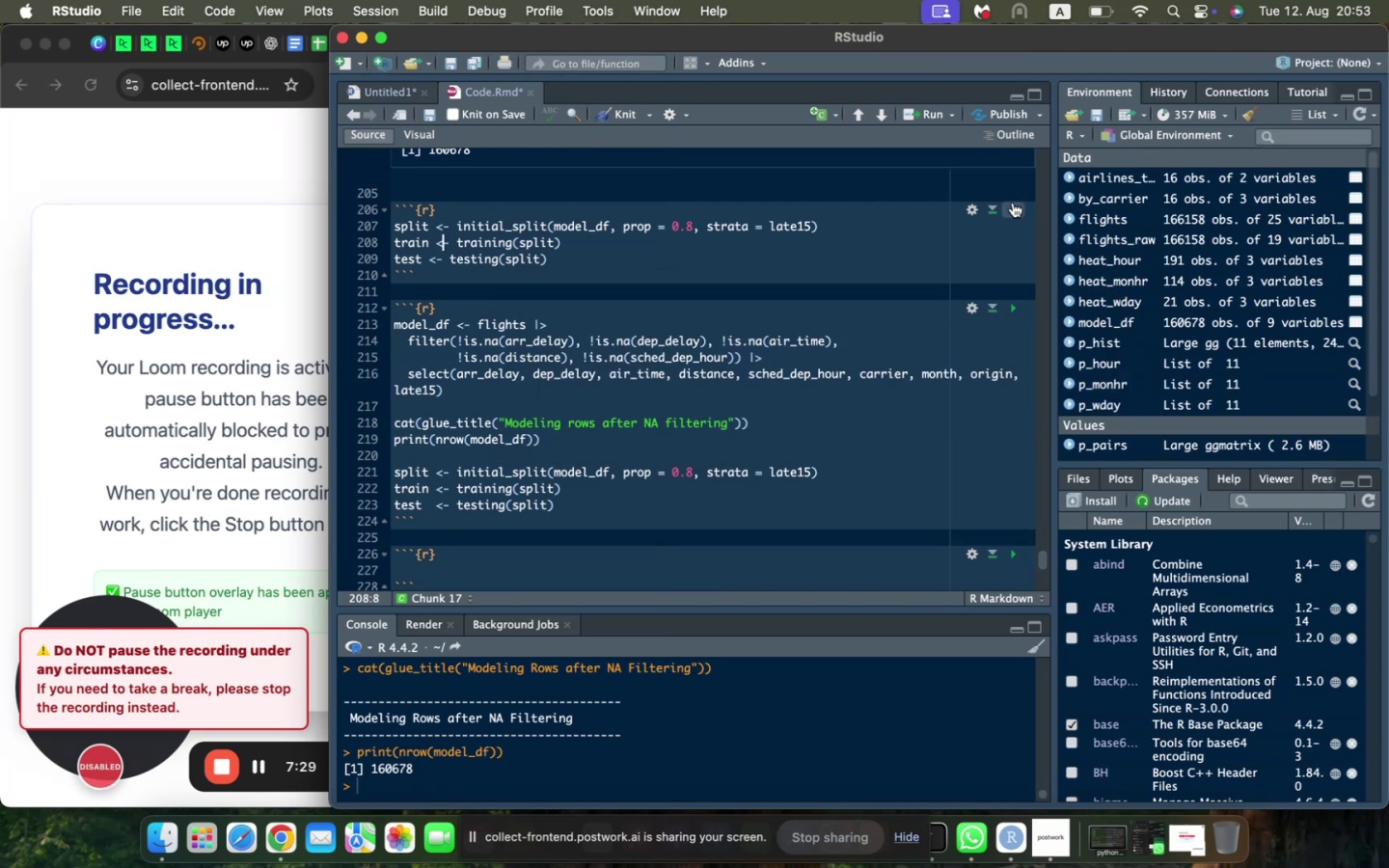 
left_click([1014, 207])
 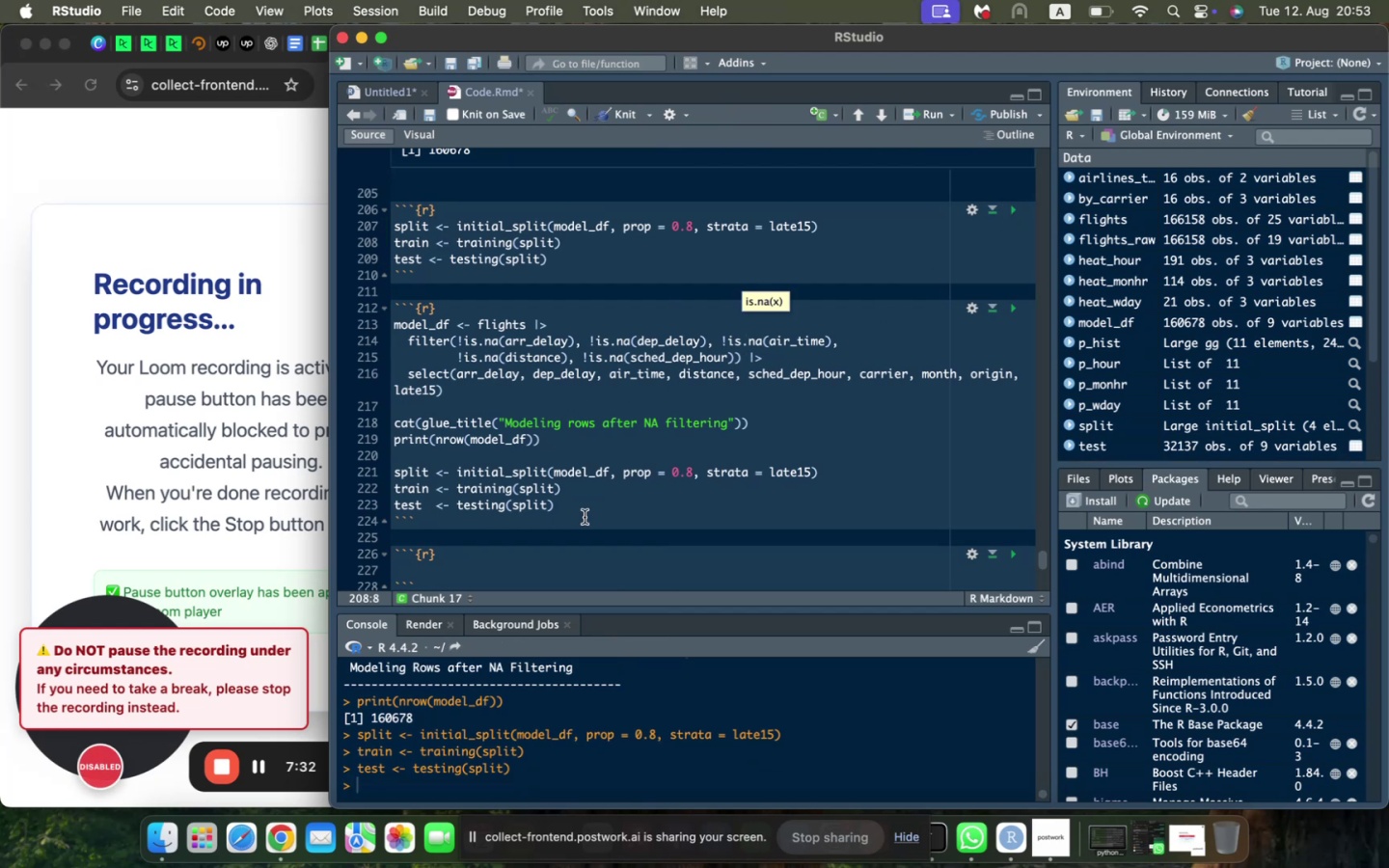 
left_click_drag(start_coordinate=[591, 501], to_coordinate=[381, 328])
 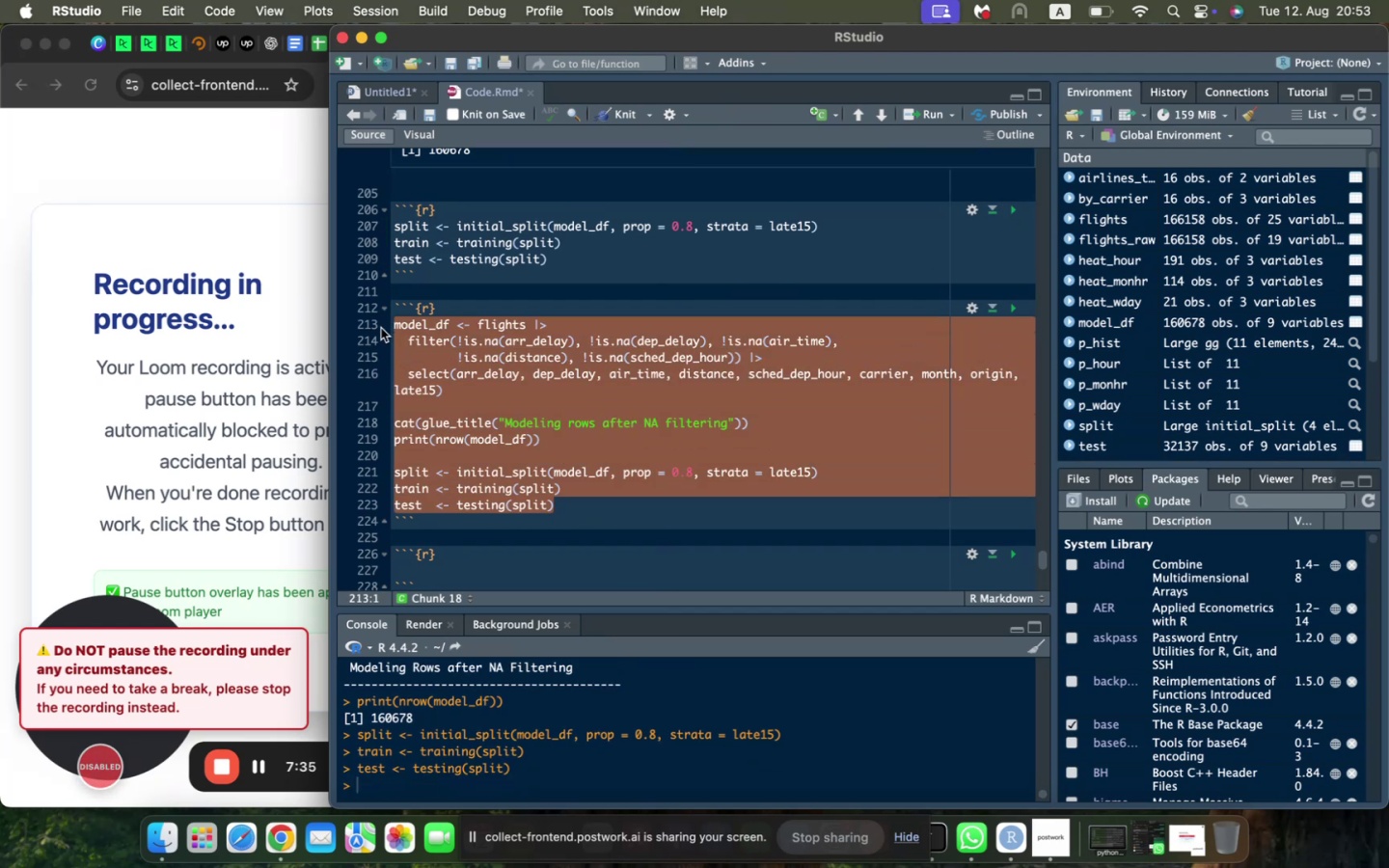 
key(Backspace)
 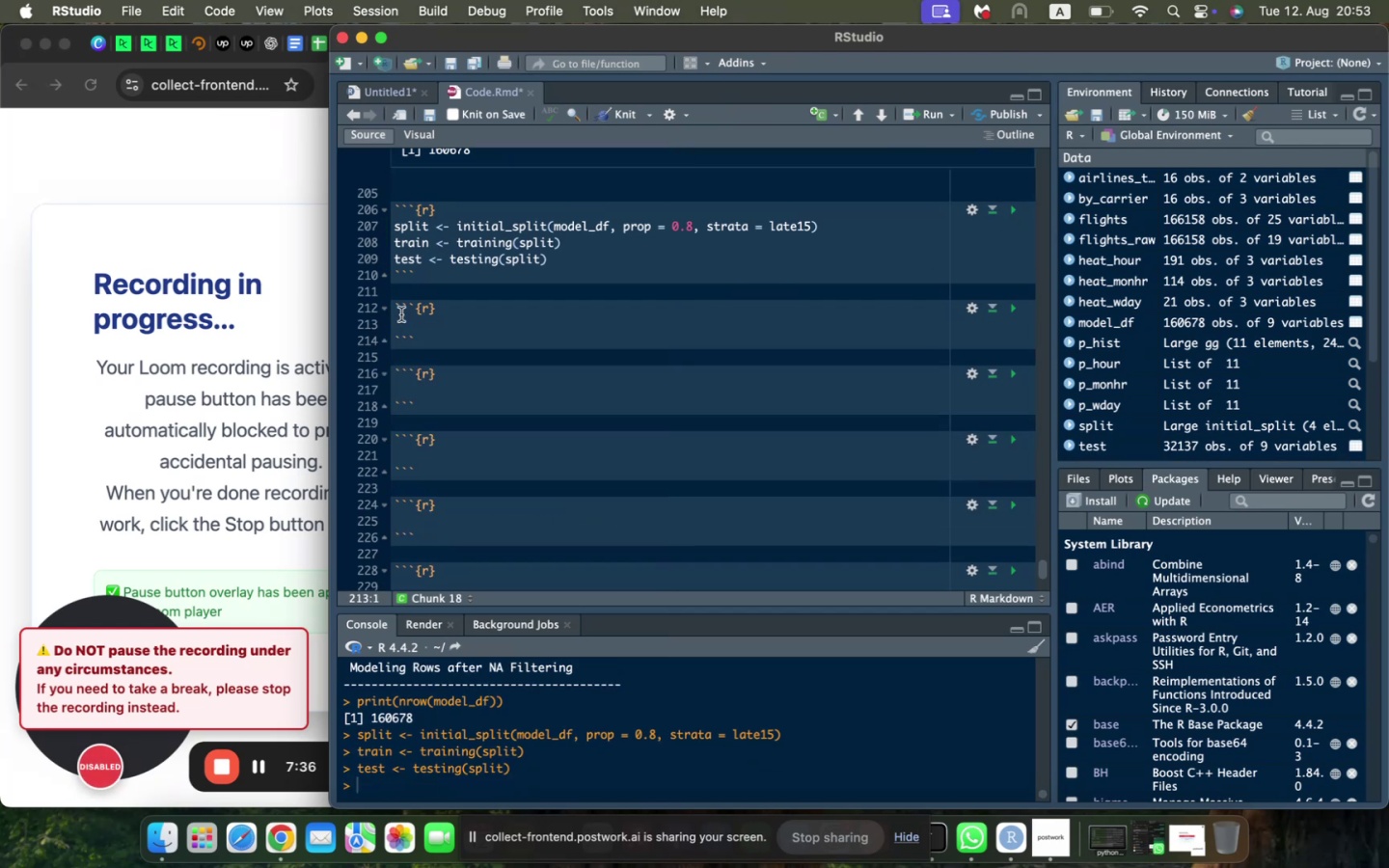 
scroll: coordinate [422, 316], scroll_direction: up, amount: 11.0
 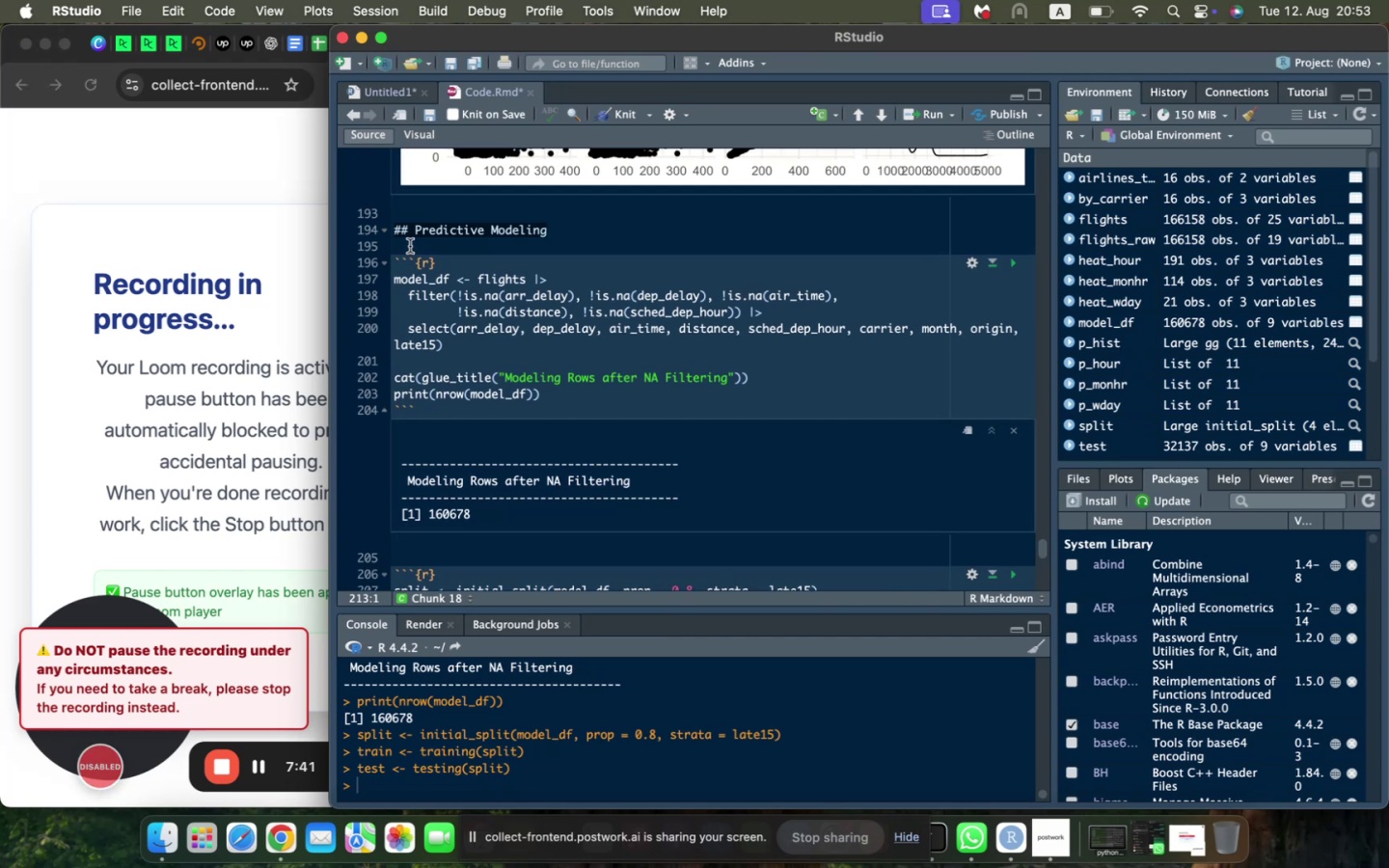 
left_click([410, 245])
 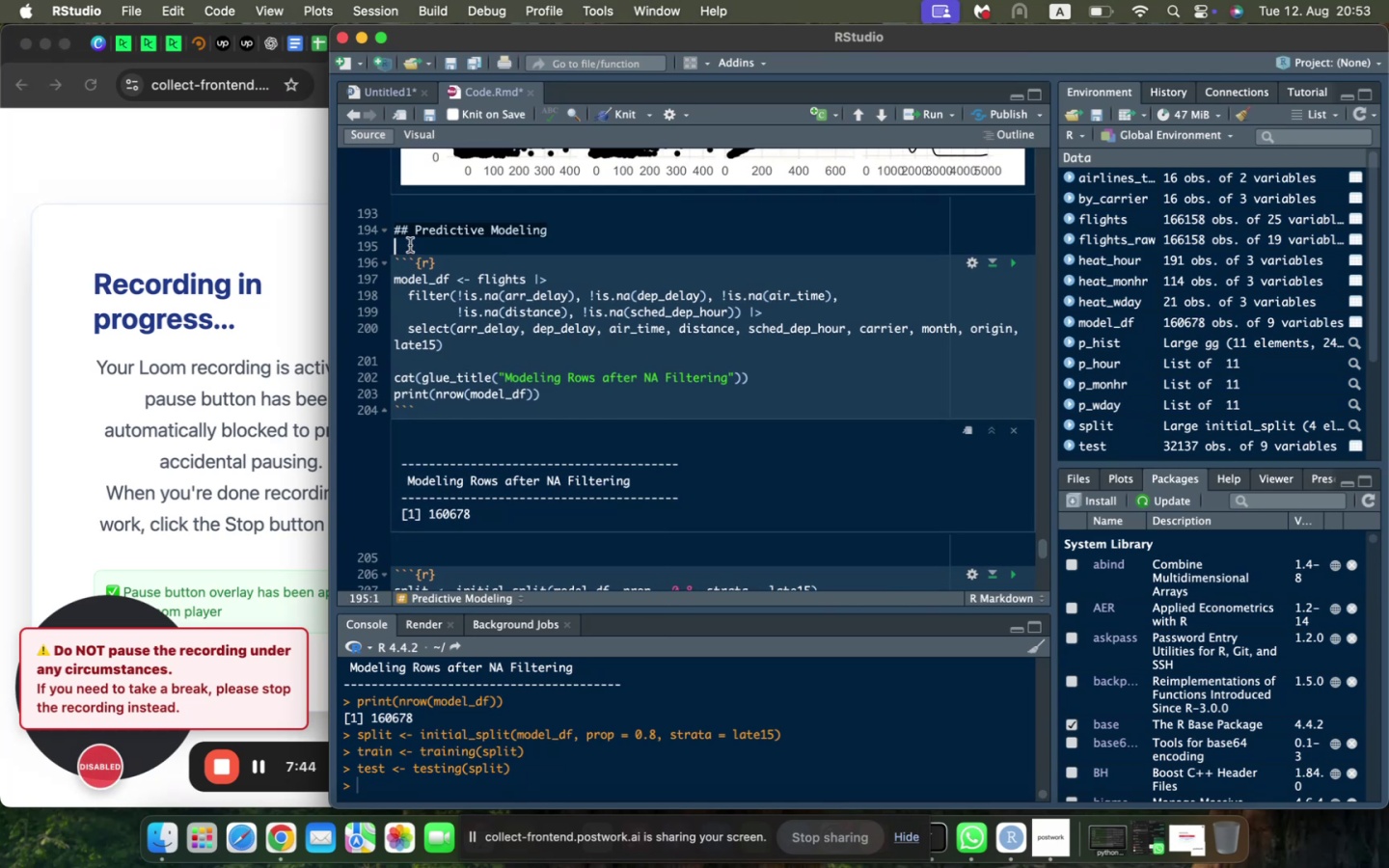 
key(Enter)
 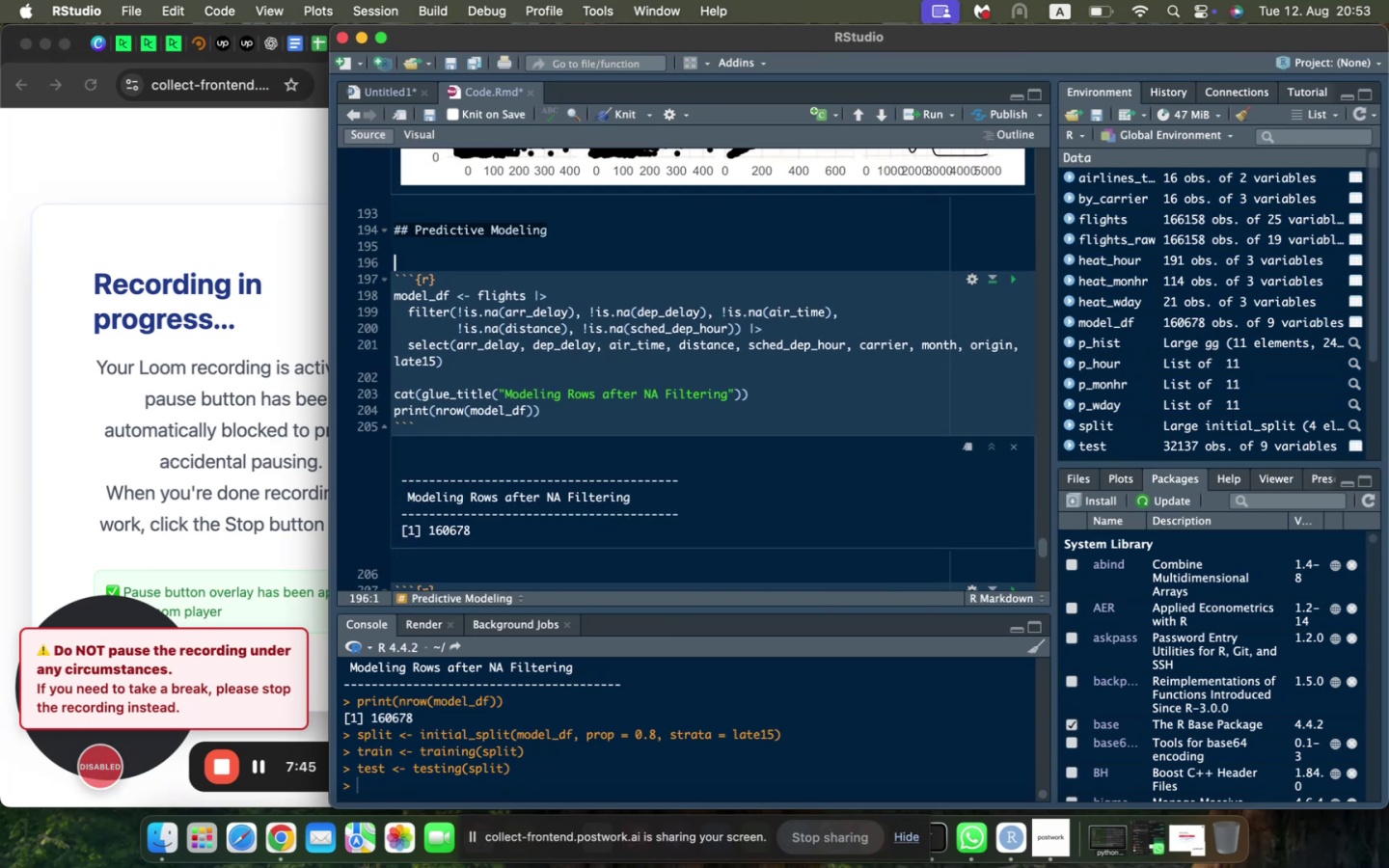 
type(### Filtering Empty Instances)
 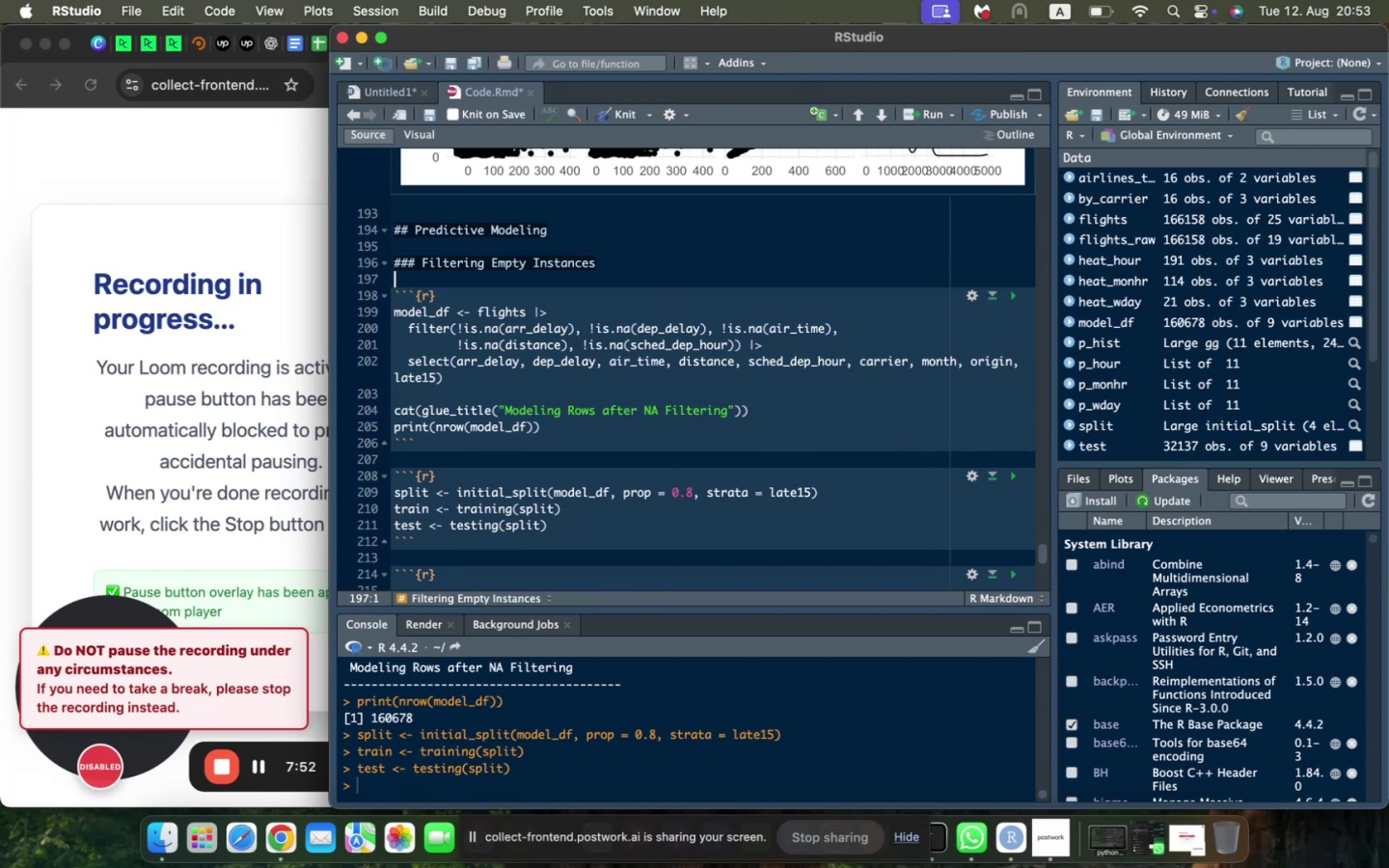 
 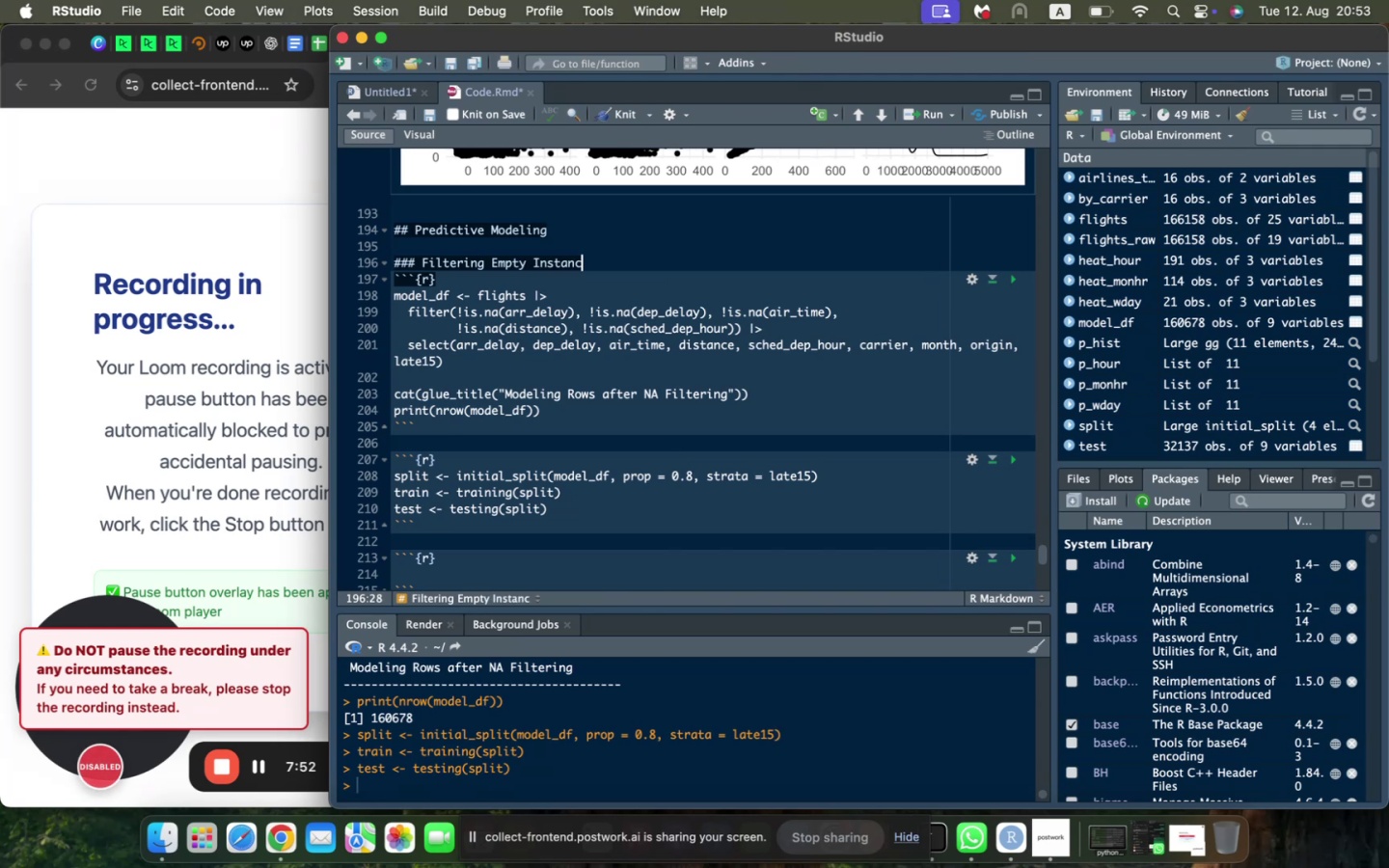 
key(Enter)
 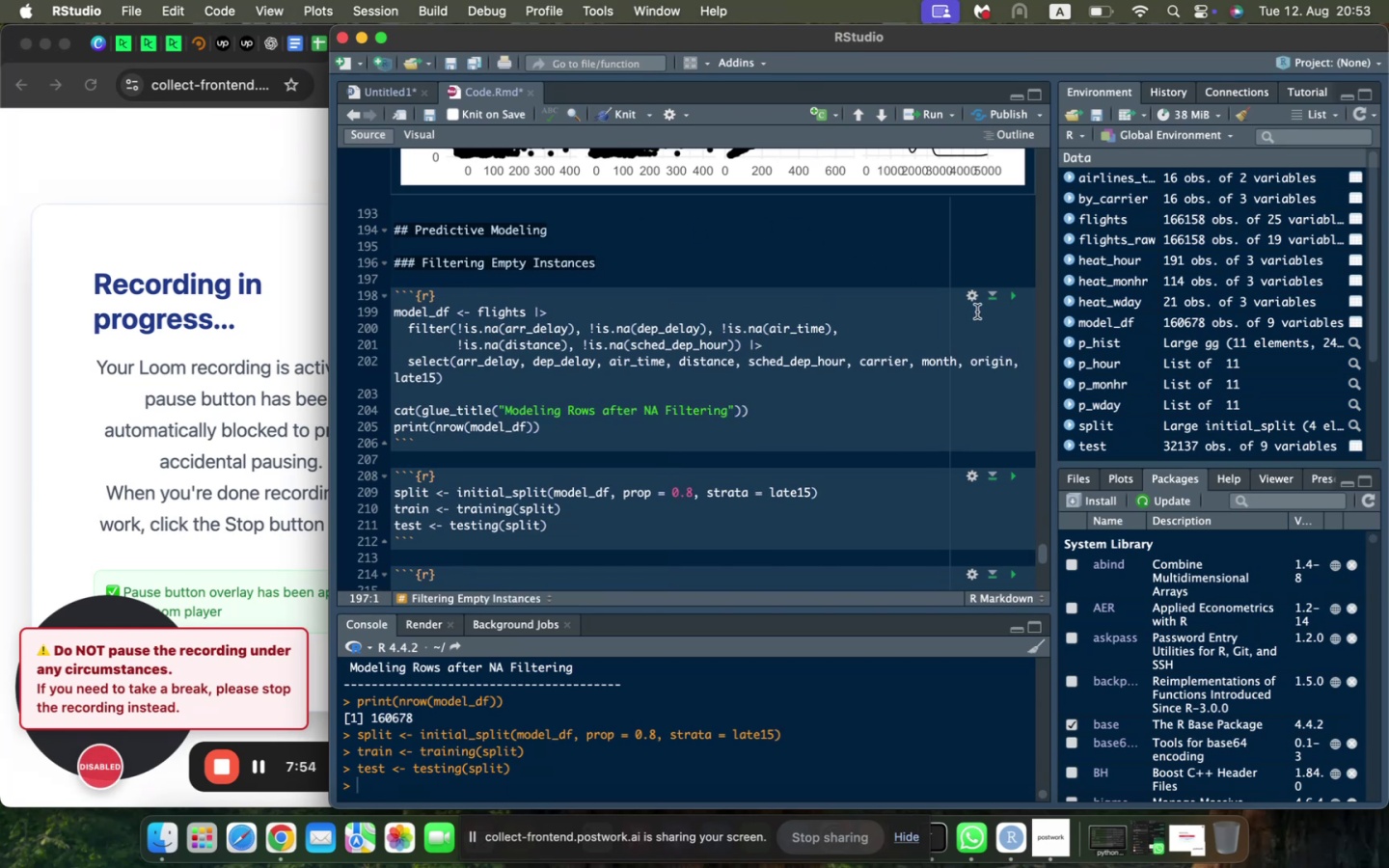 
left_click([1014, 290])
 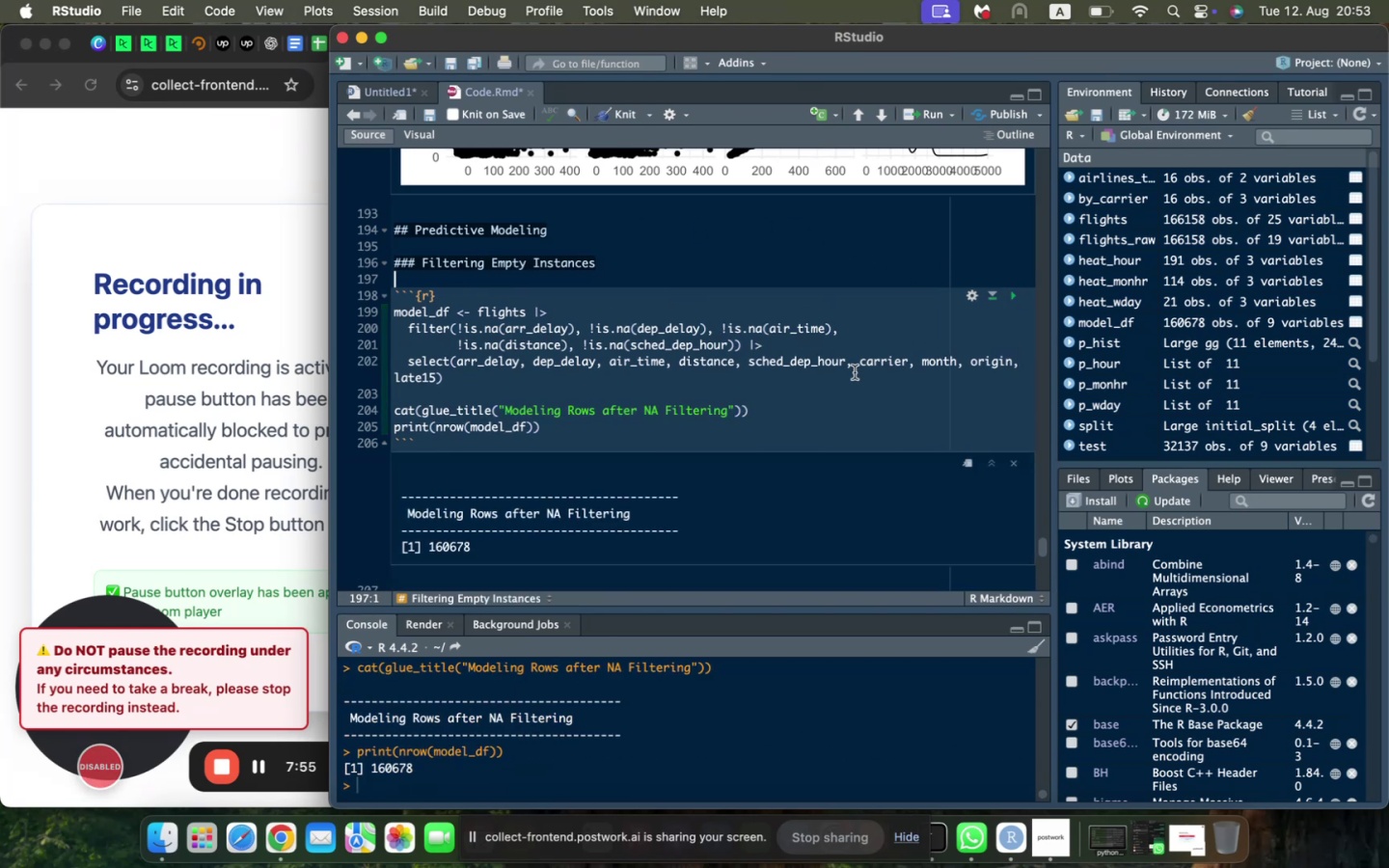 
scroll: coordinate [855, 372], scroll_direction: down, amount: 3.0
 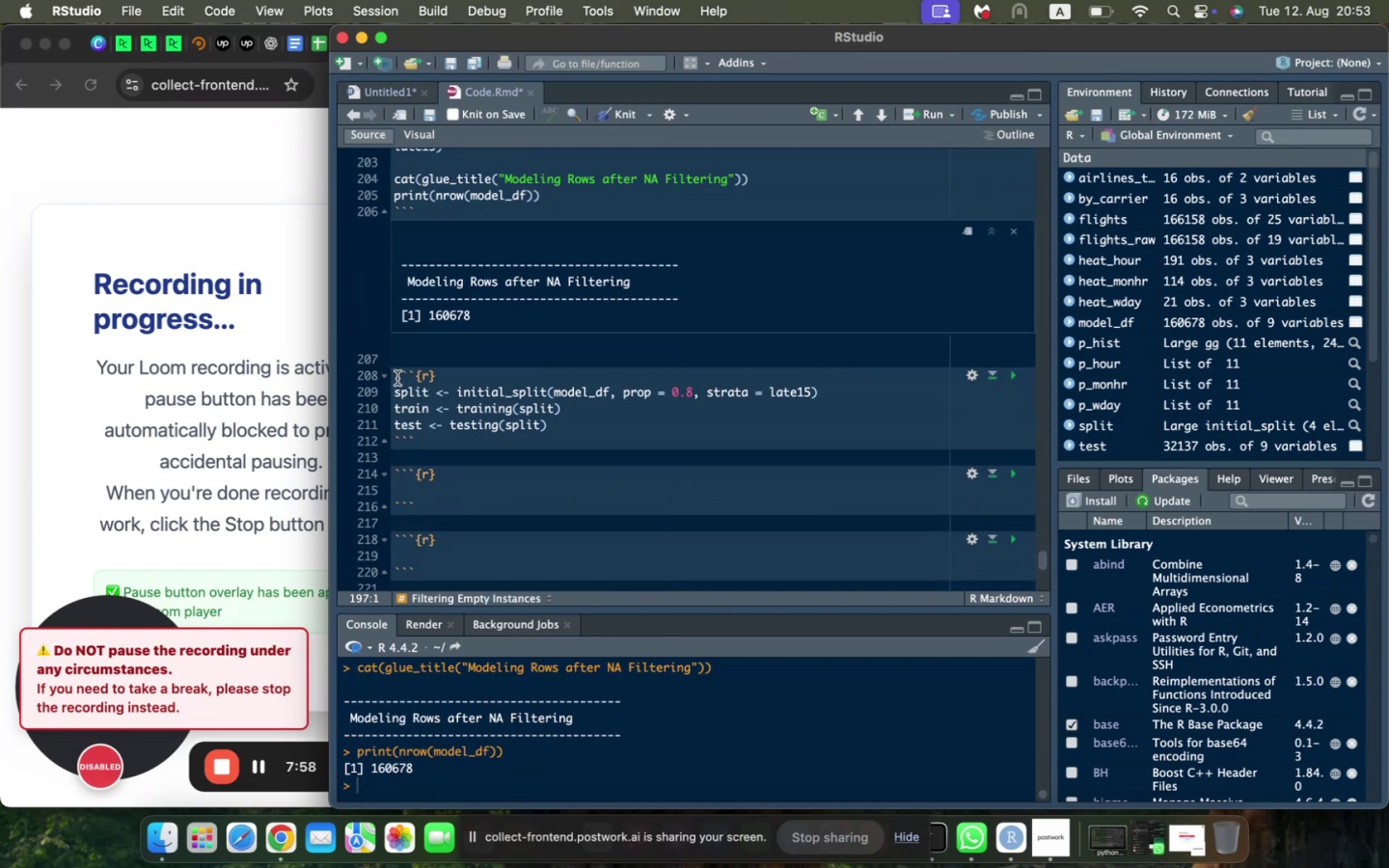 
left_click([397, 378])
 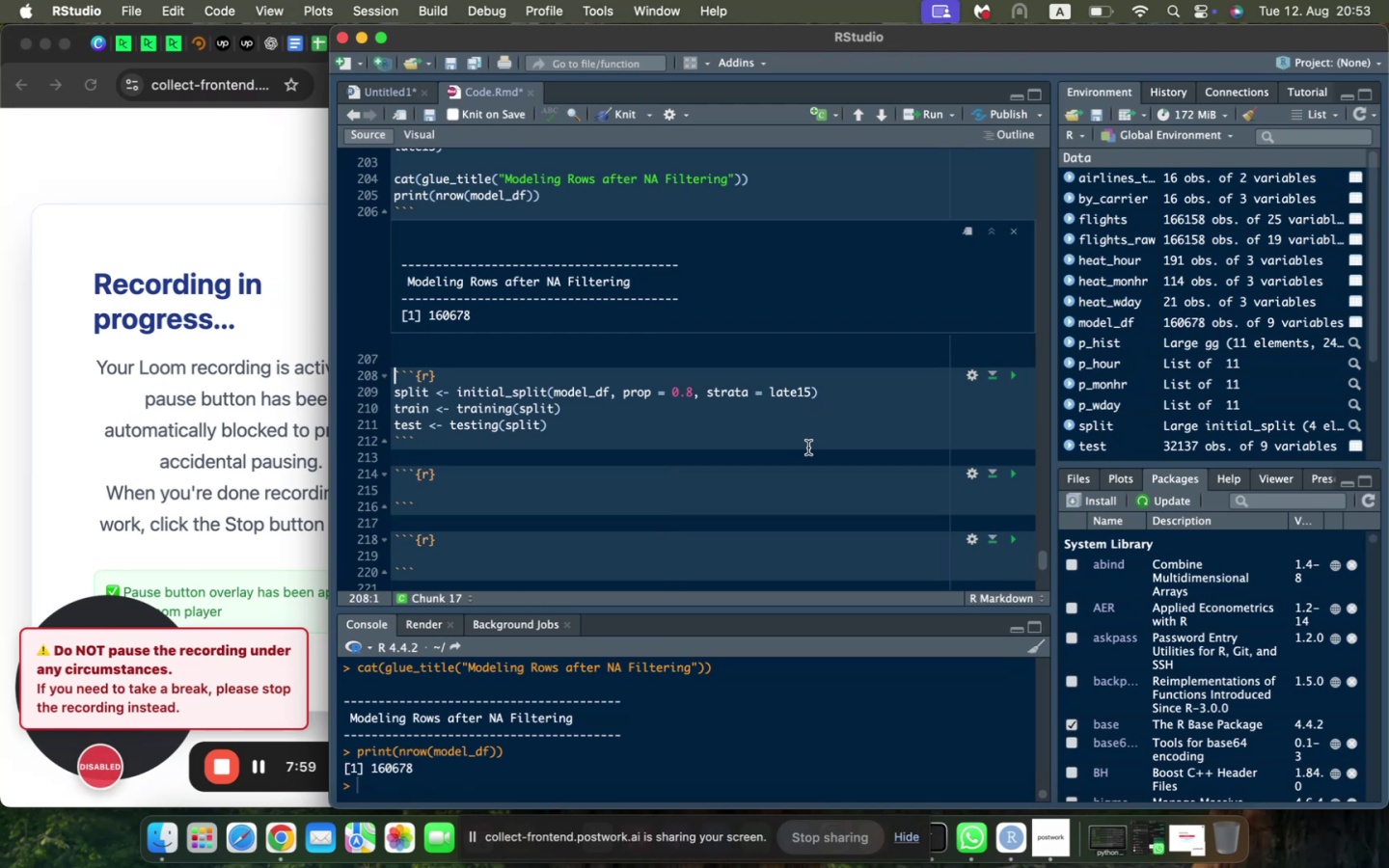 
key(Enter)
 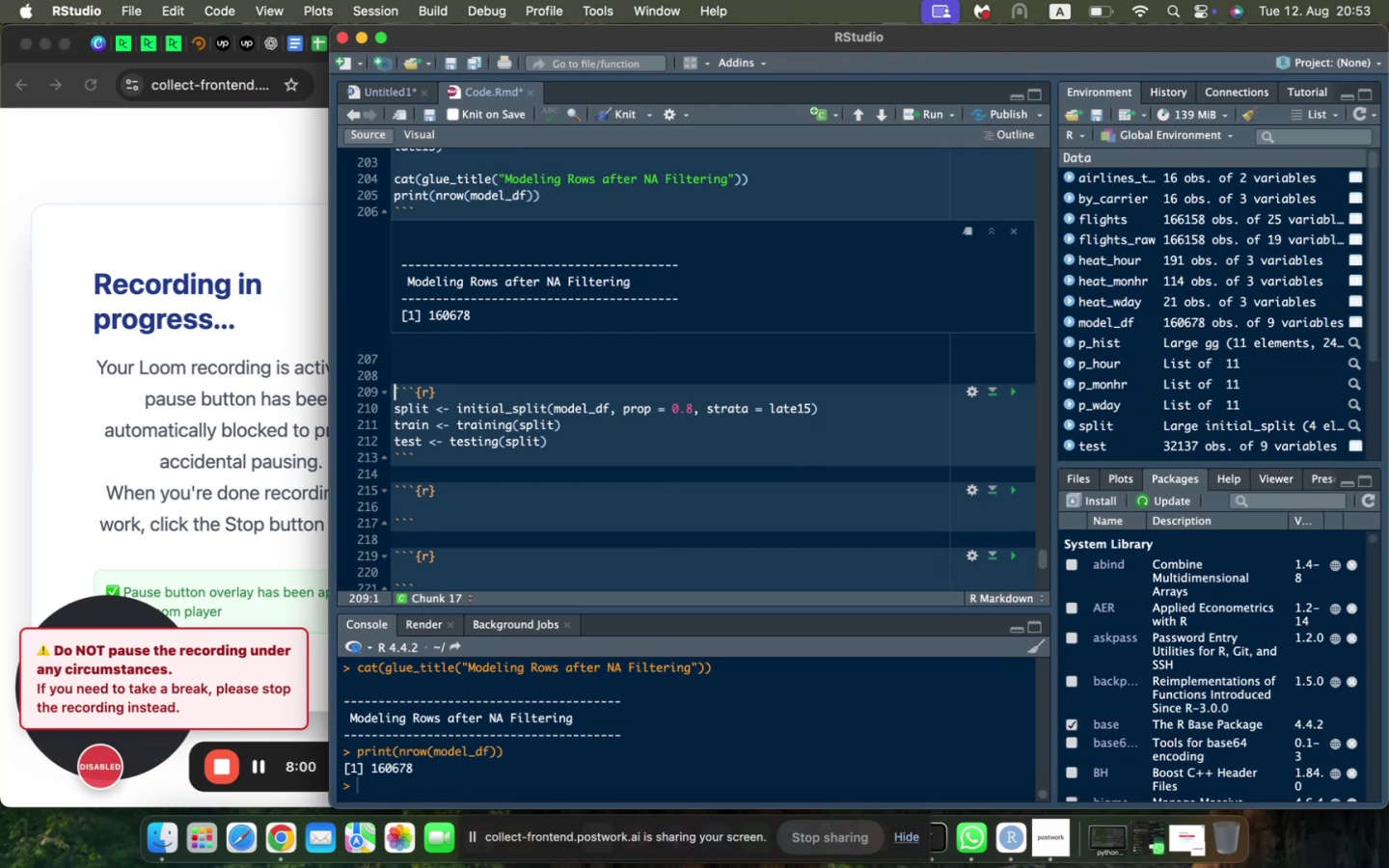 
key(ArrowUp)
 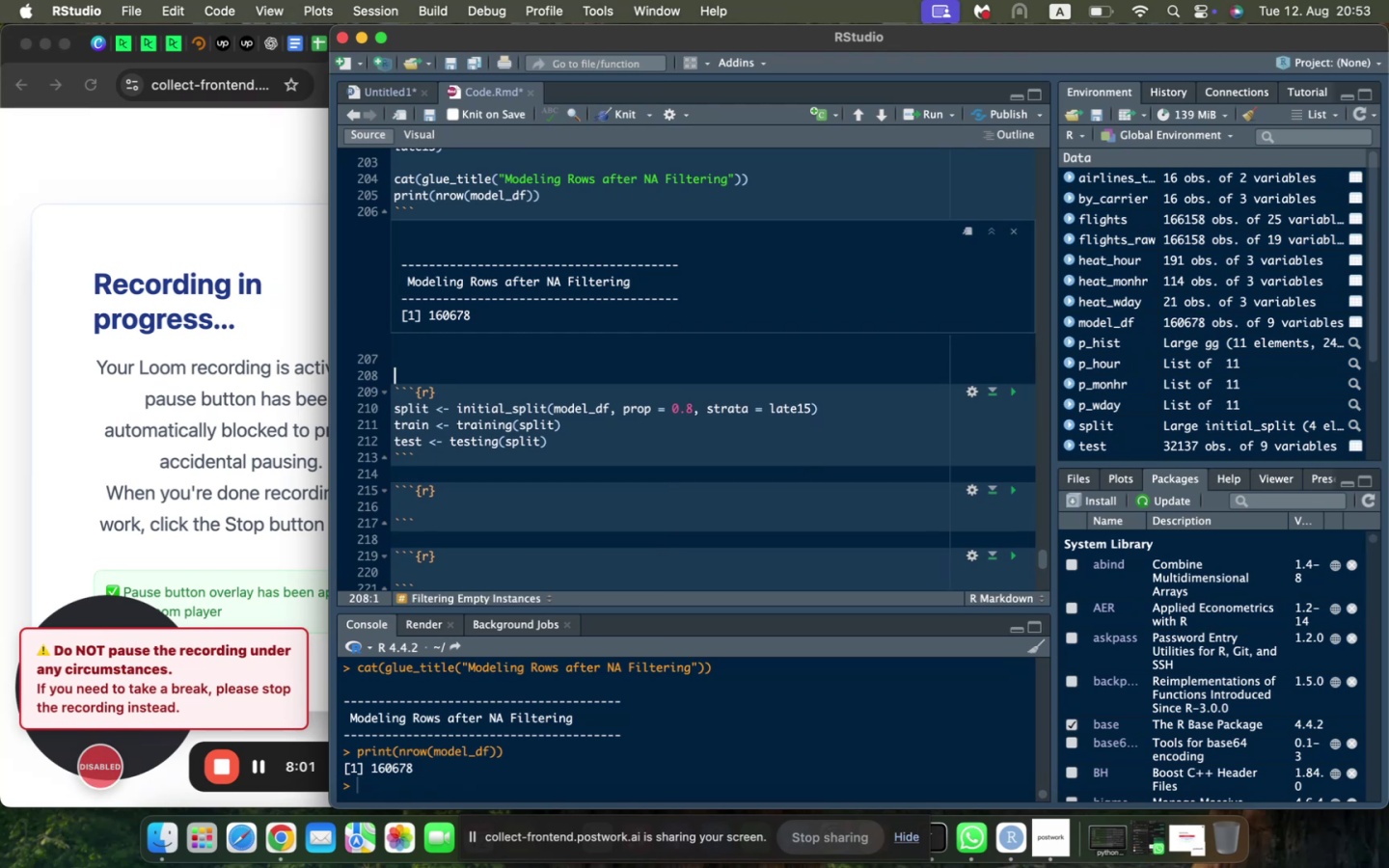 
key(ArrowUp)
 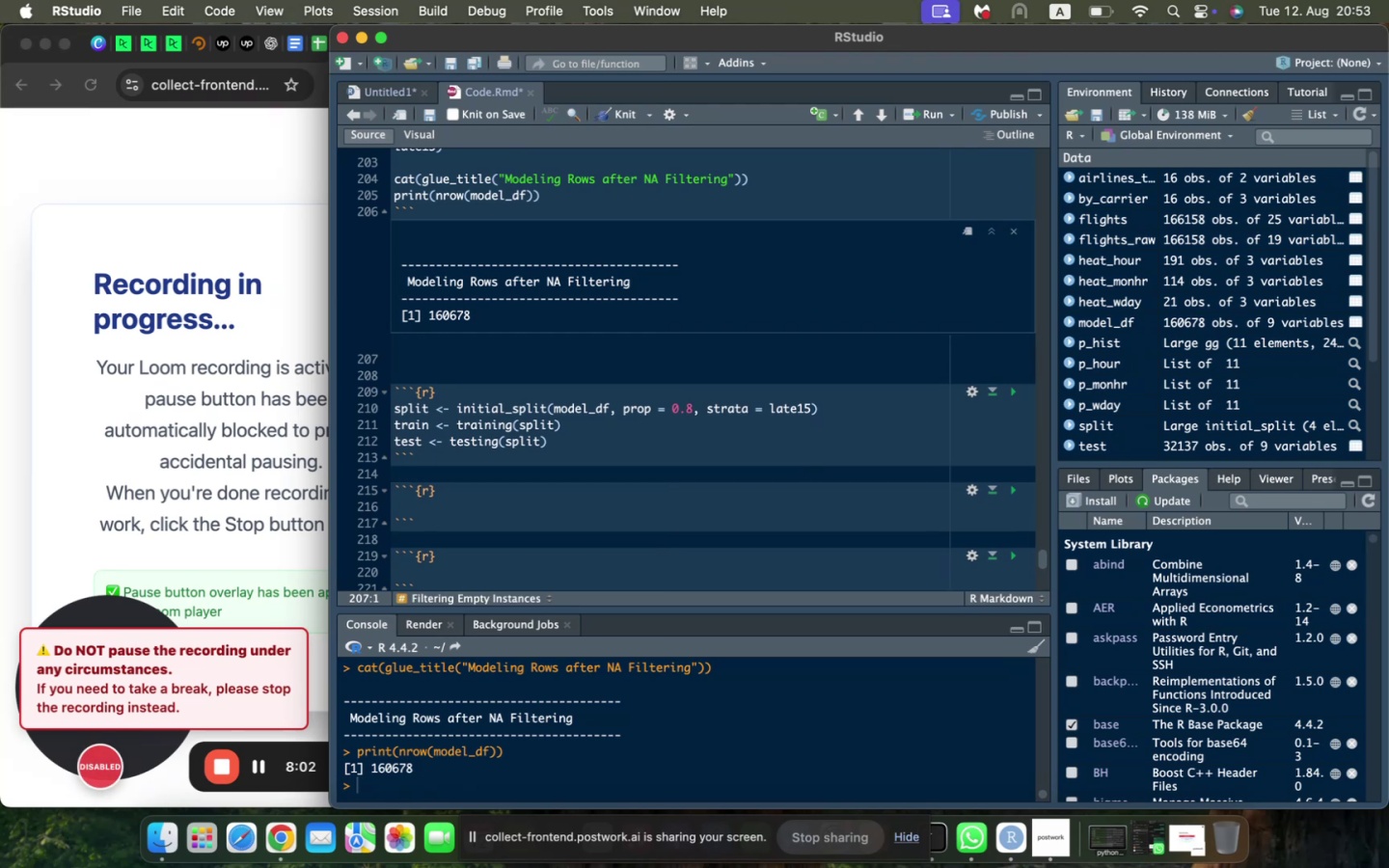 
type(### Data Spliting)
key(Backspace)
key(Backspace)
key(Backspace)
type(ting - Train and Test )
 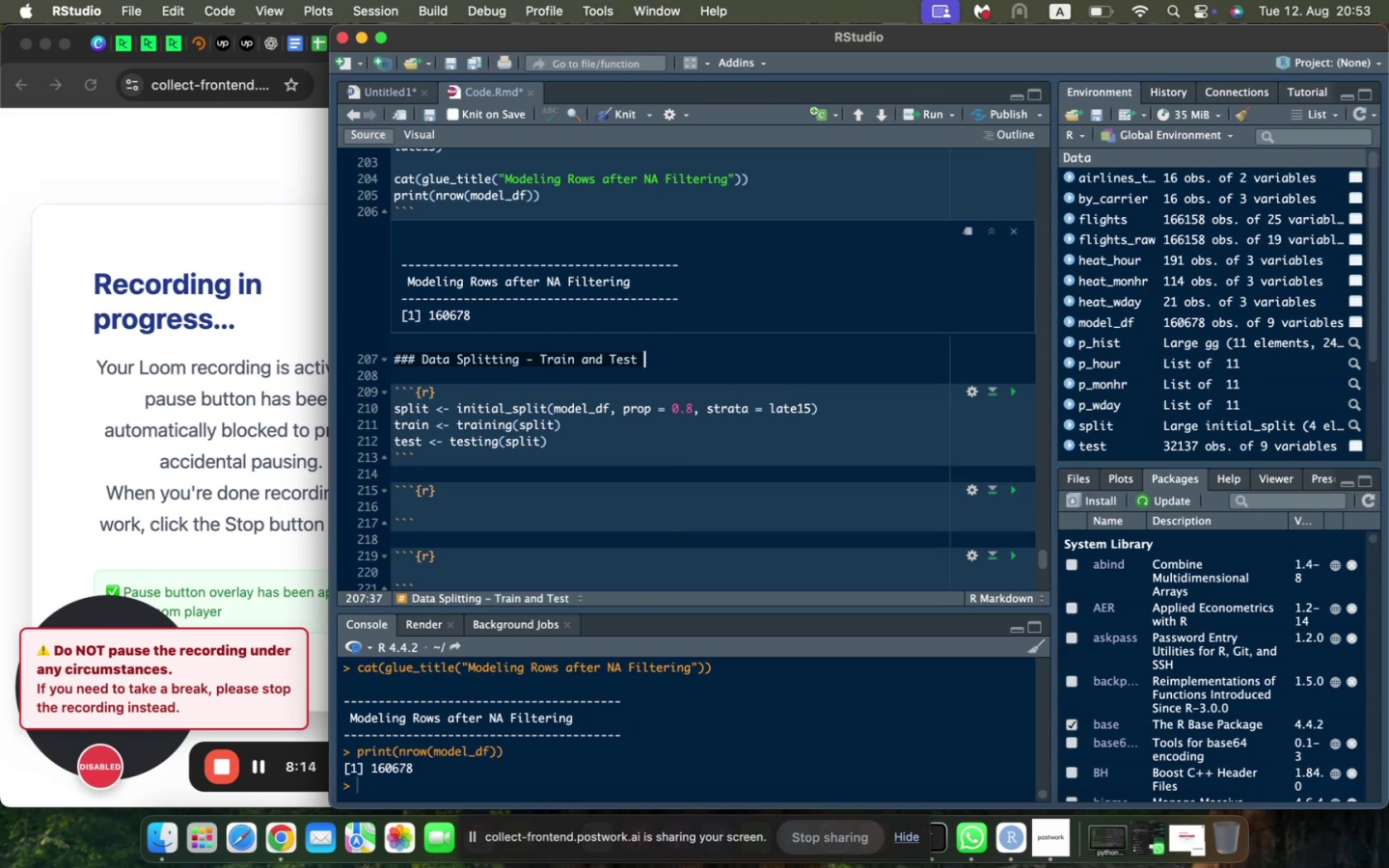 
scroll: coordinate [808, 448], scroll_direction: down, amount: 3.0
 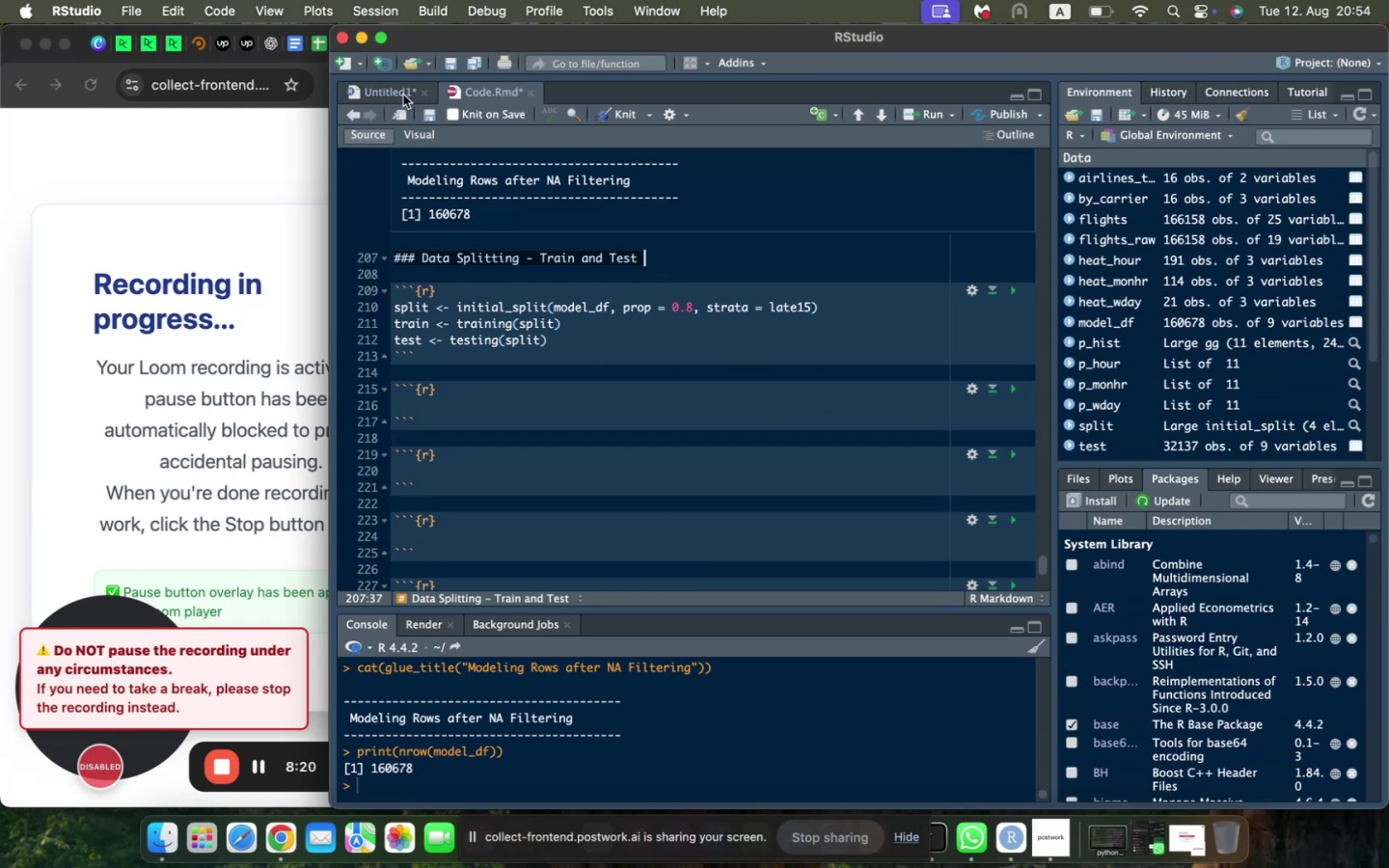 
left_click([402, 93])
 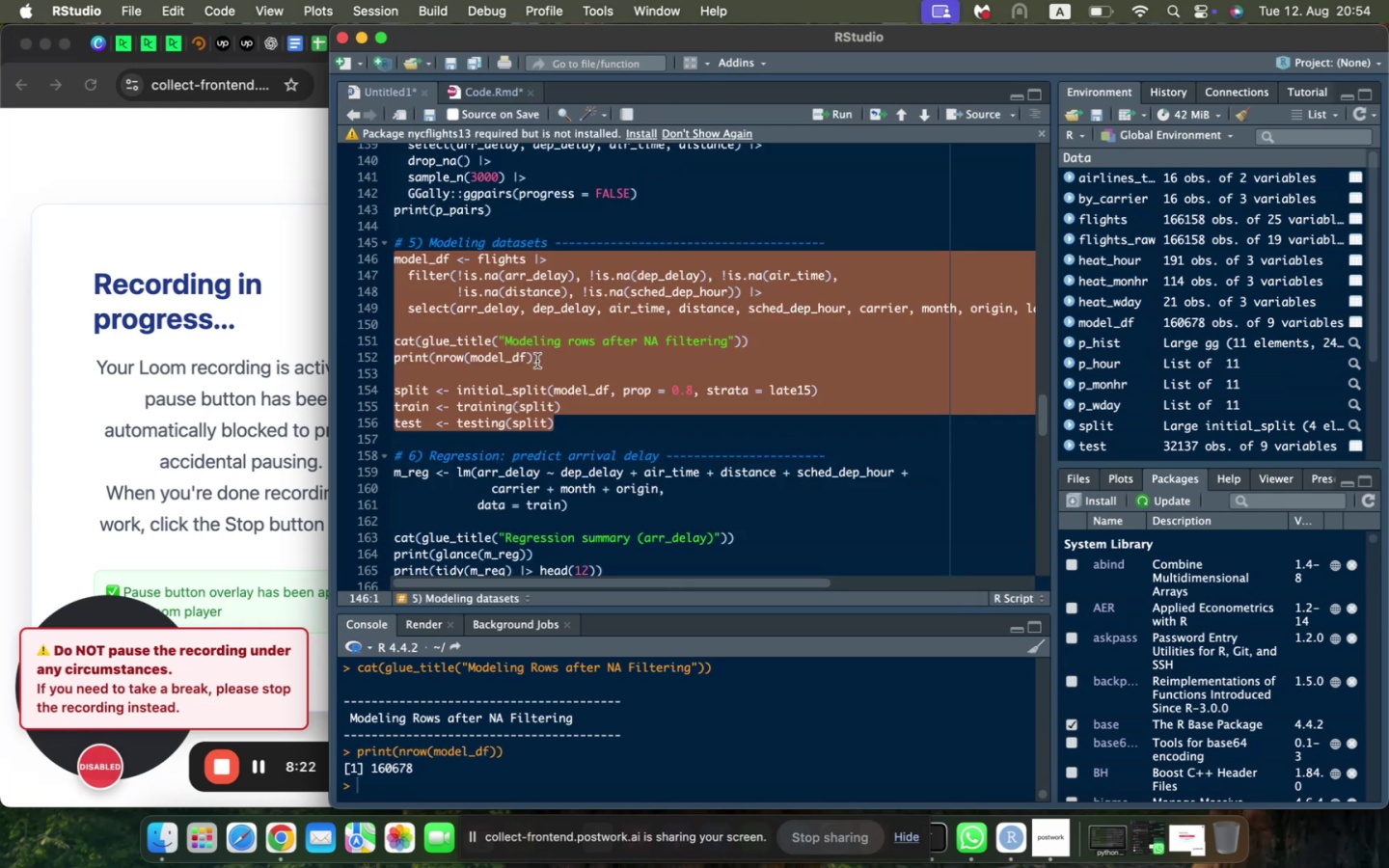 
scroll: coordinate [538, 359], scroll_direction: down, amount: 7.0
 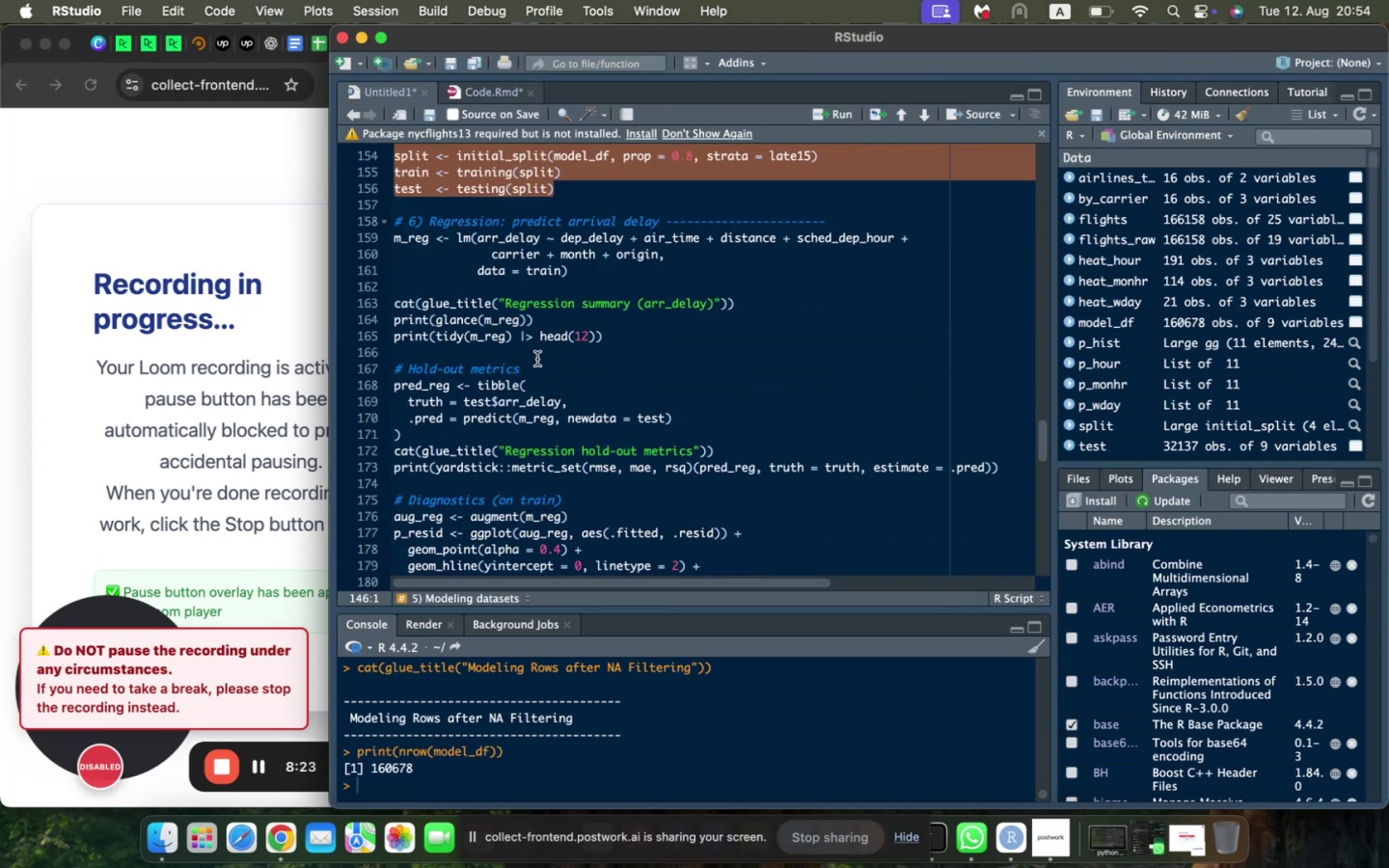 
left_click([537, 359])
 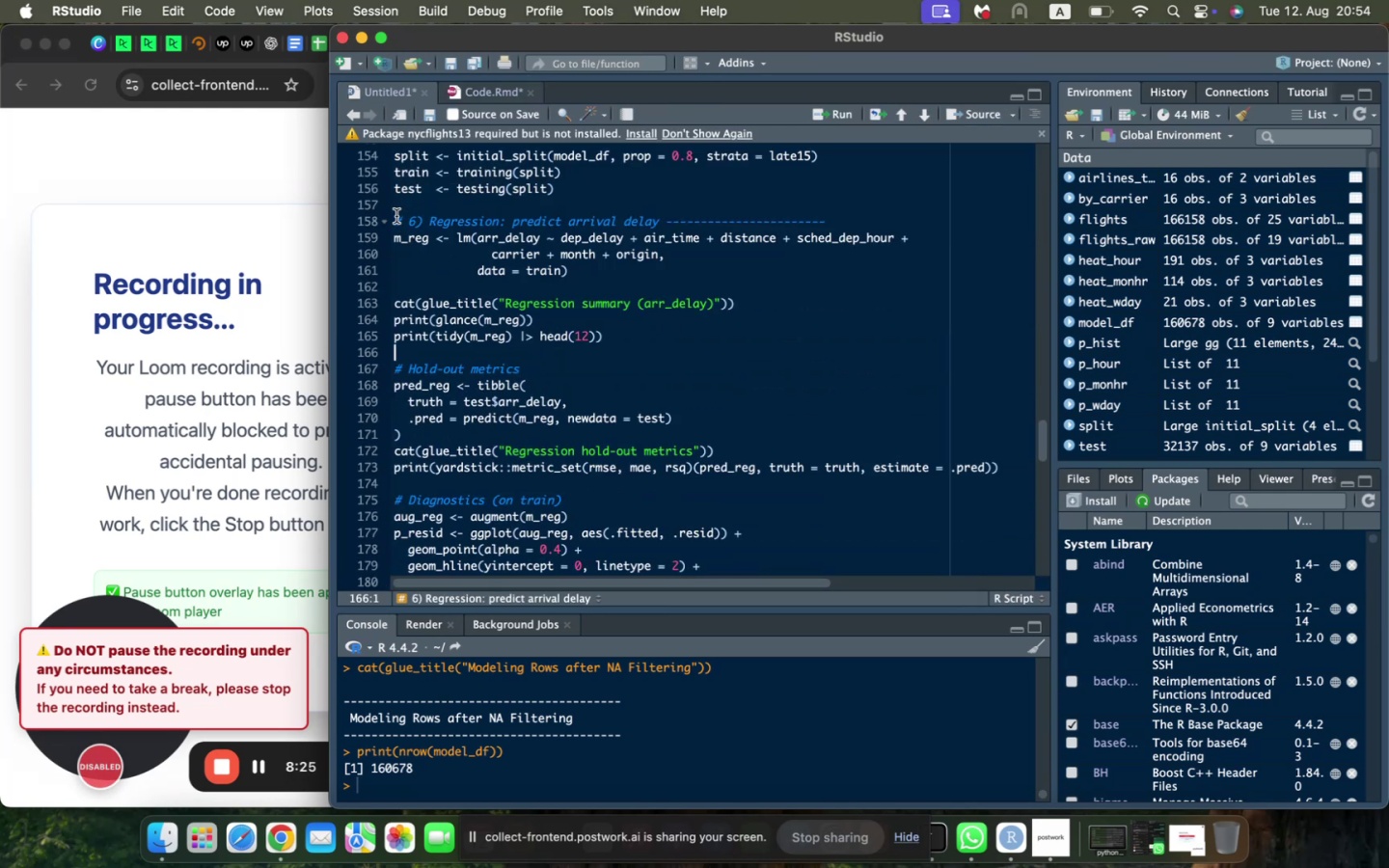 
left_click_drag(start_coordinate=[396, 218], to_coordinate=[537, 249])
 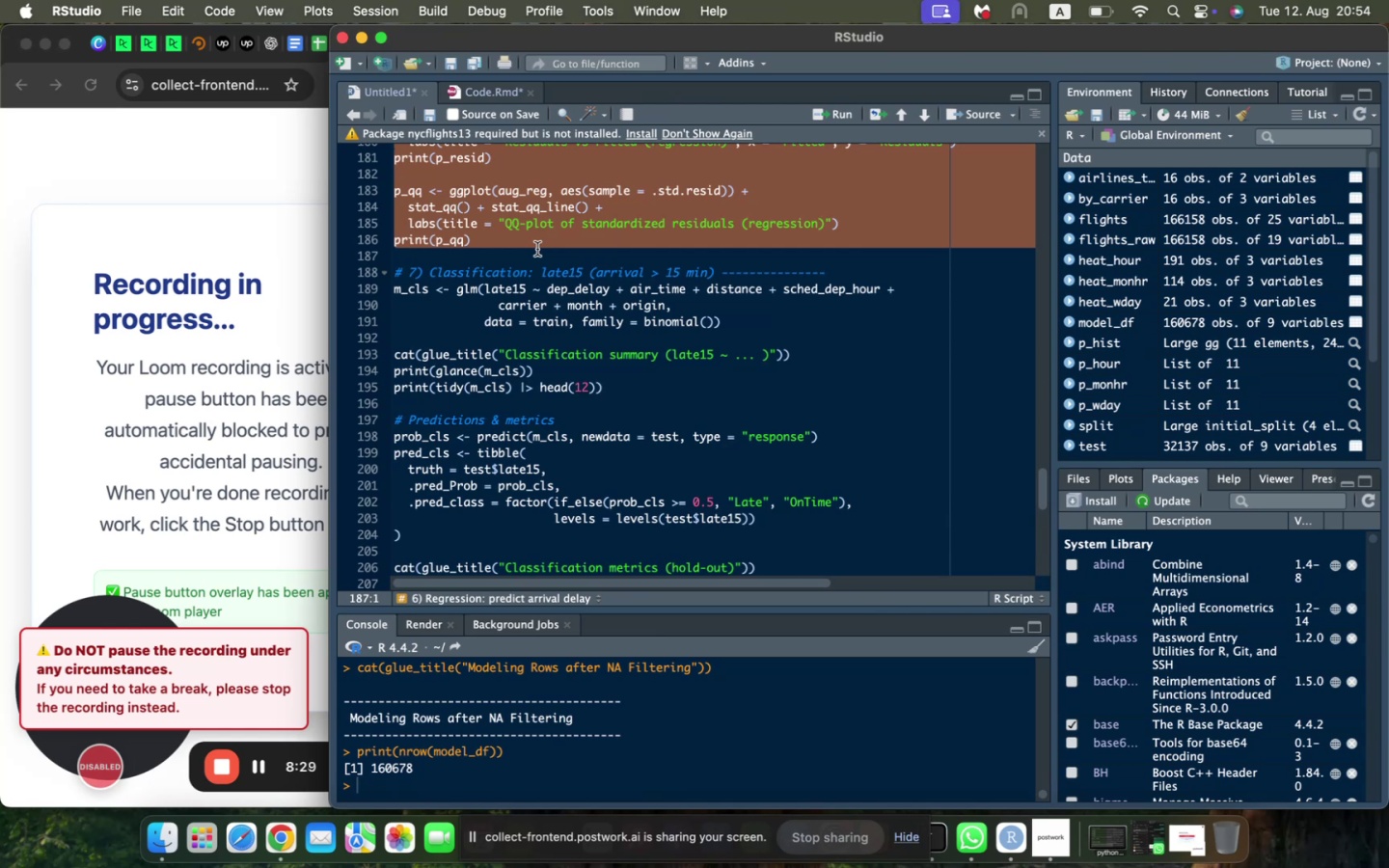 
scroll: coordinate [555, 577], scroll_direction: down, amount: 1.0
 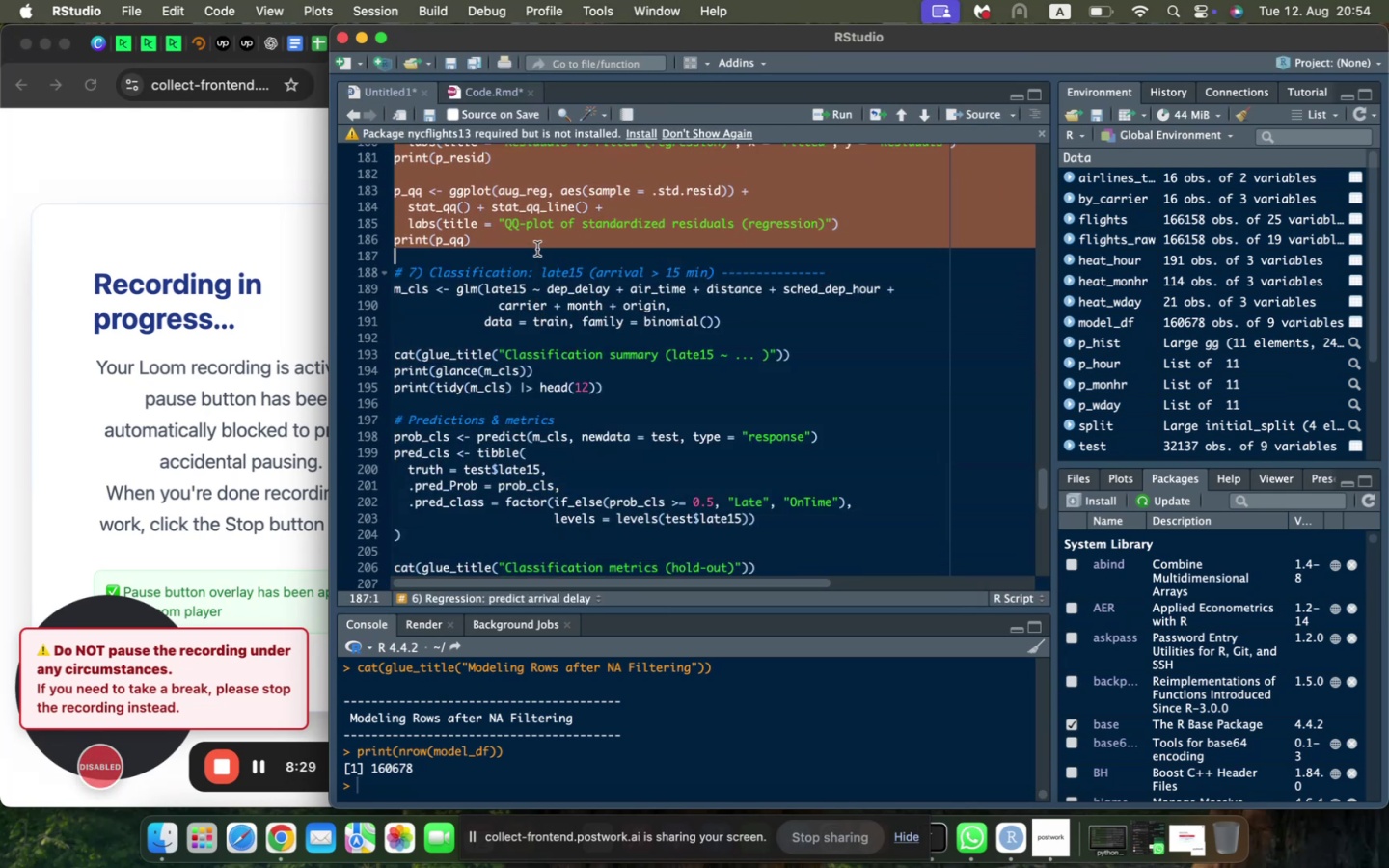 
key(Meta+C)
 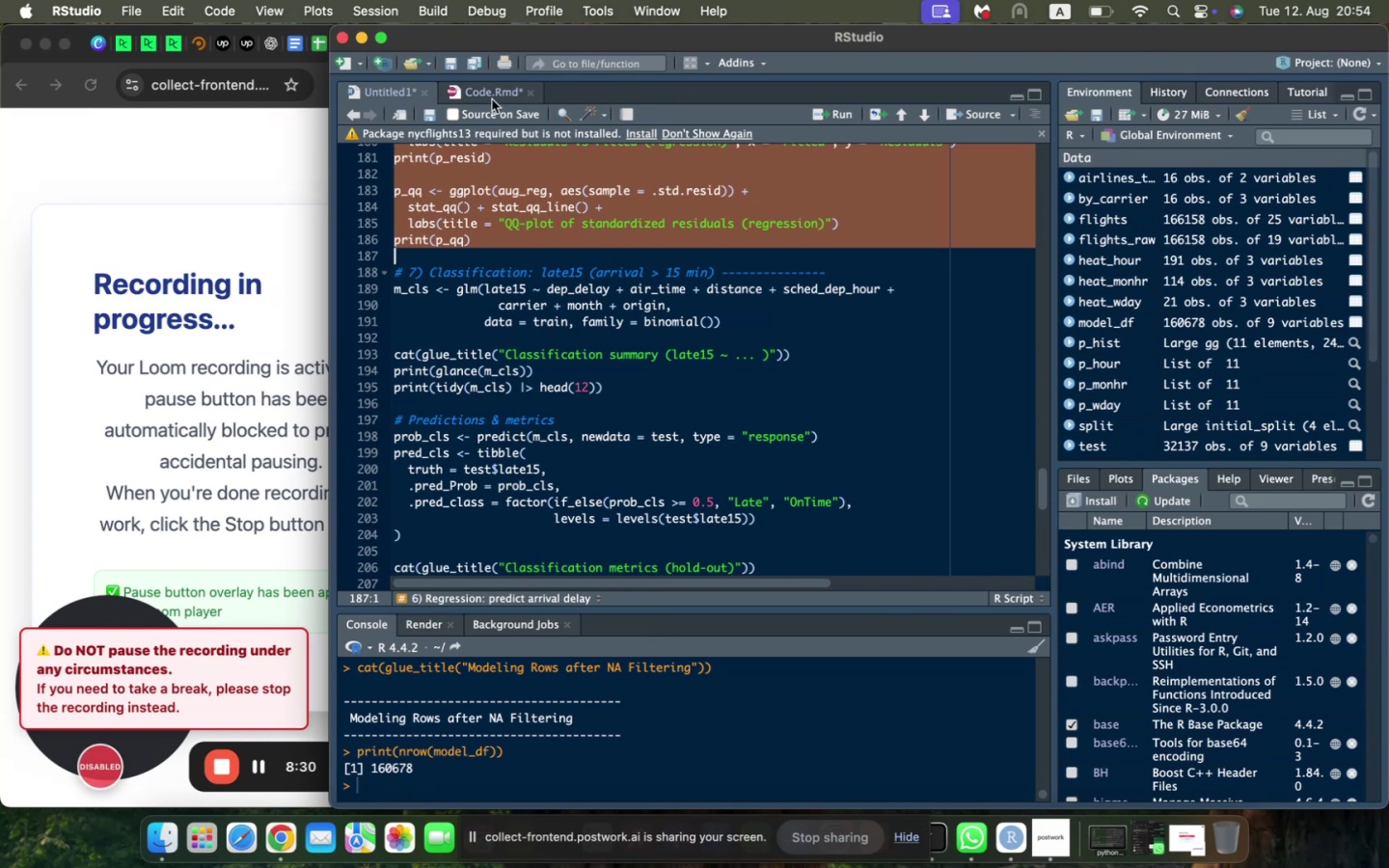 
left_click([491, 95])
 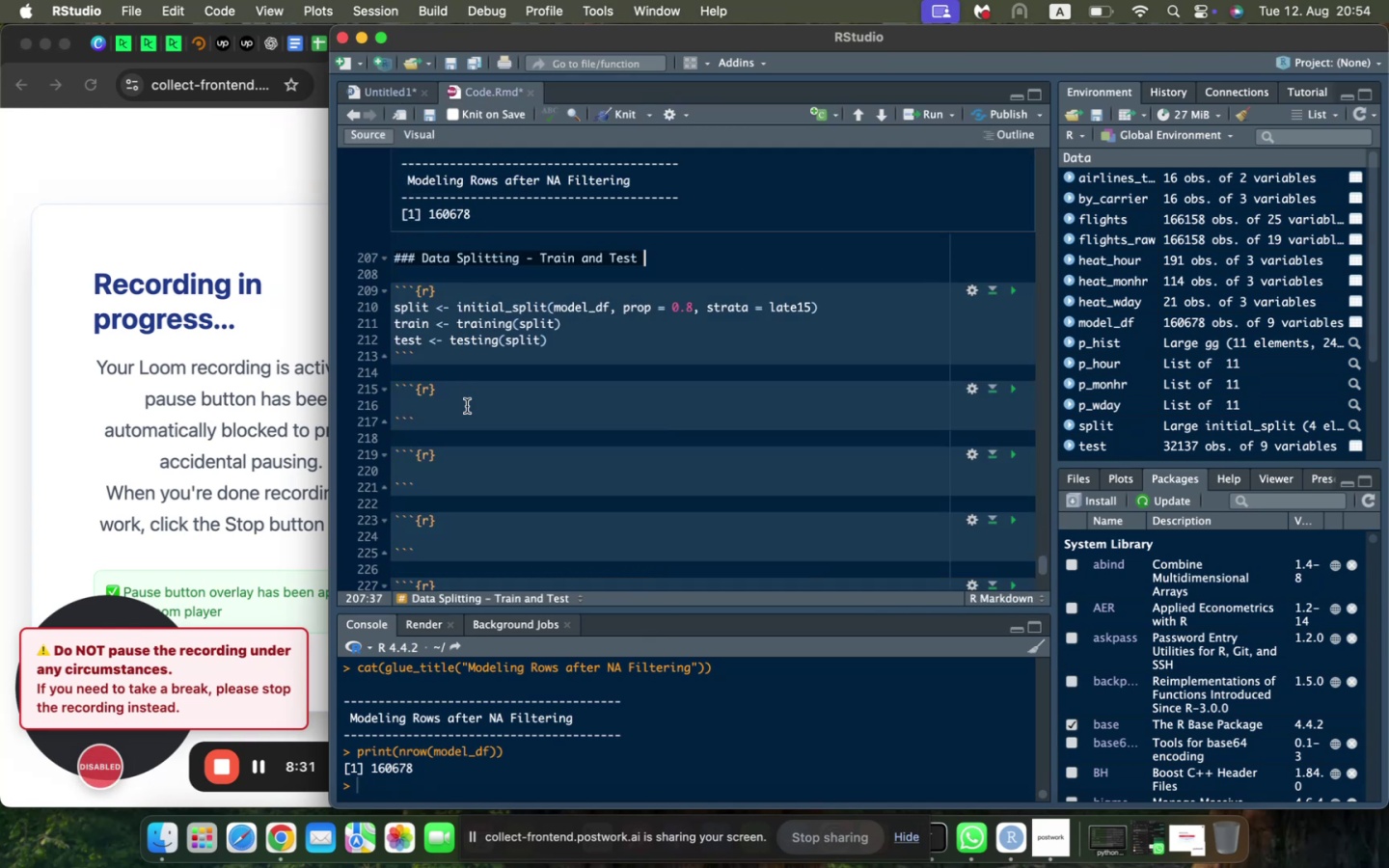 
scroll: coordinate [471, 406], scroll_direction: down, amount: 5.0
 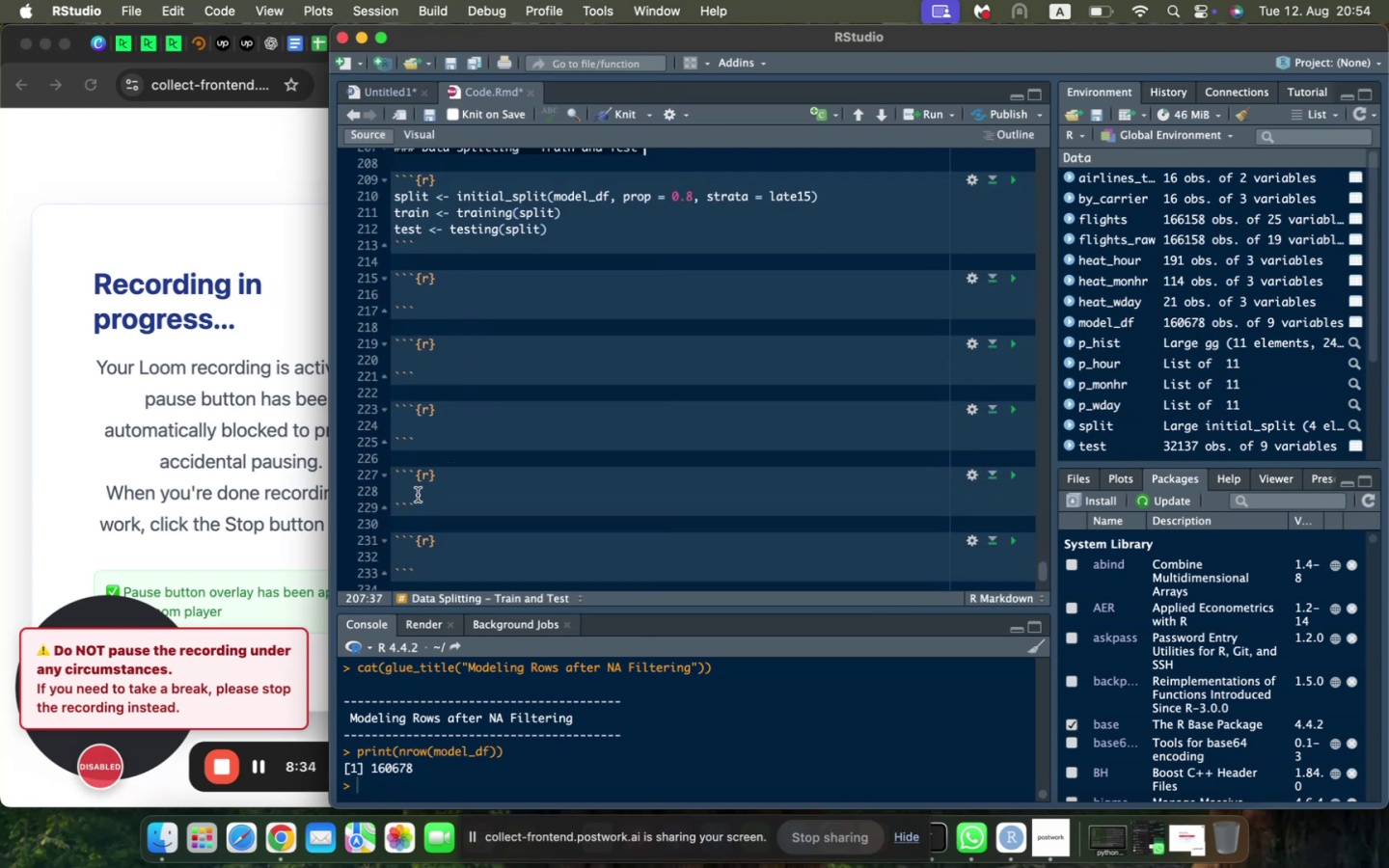 
left_click([419, 491])
 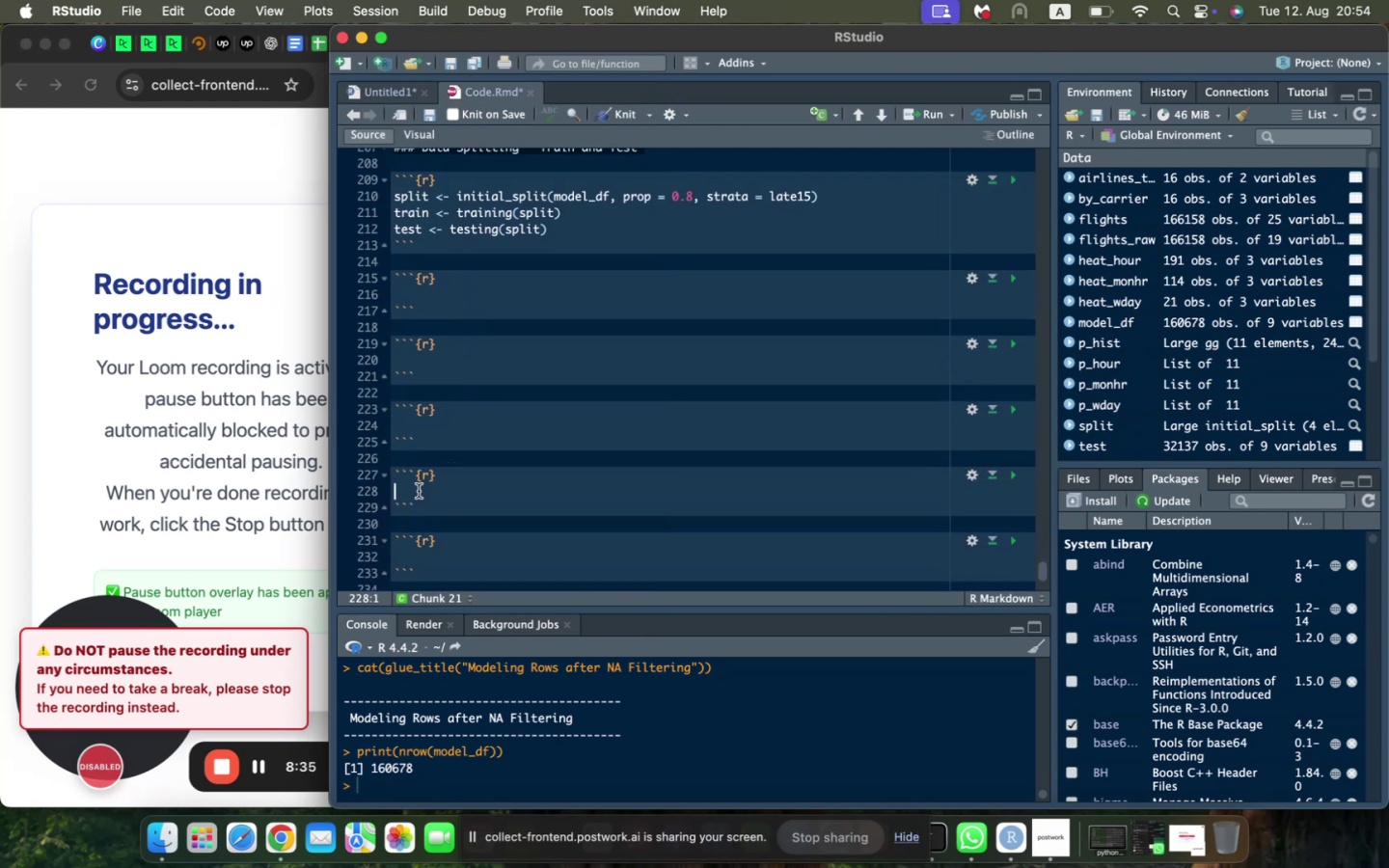 
hold_key(key=CommandLeft, duration=0.46)
 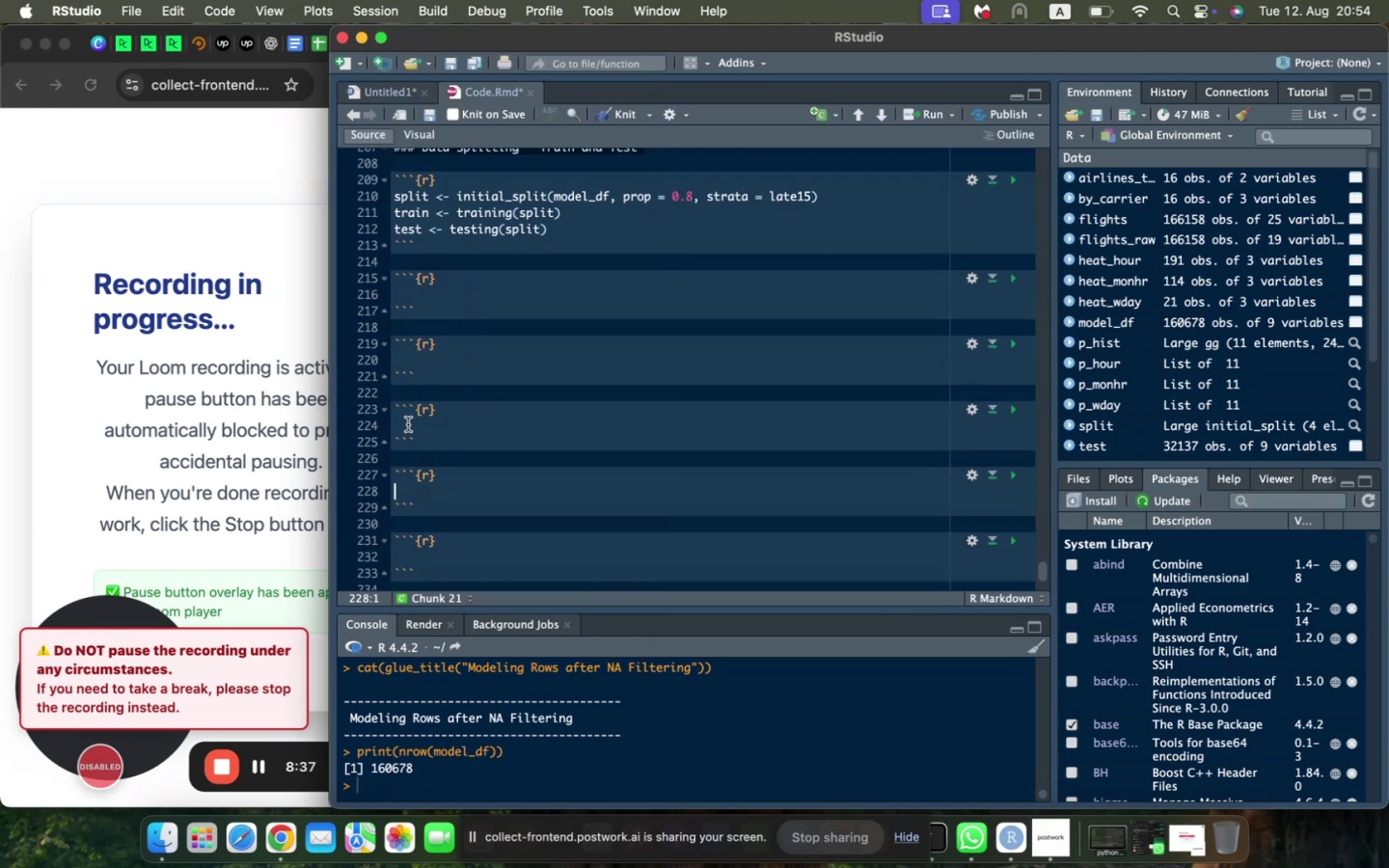 
left_click([408, 424])
 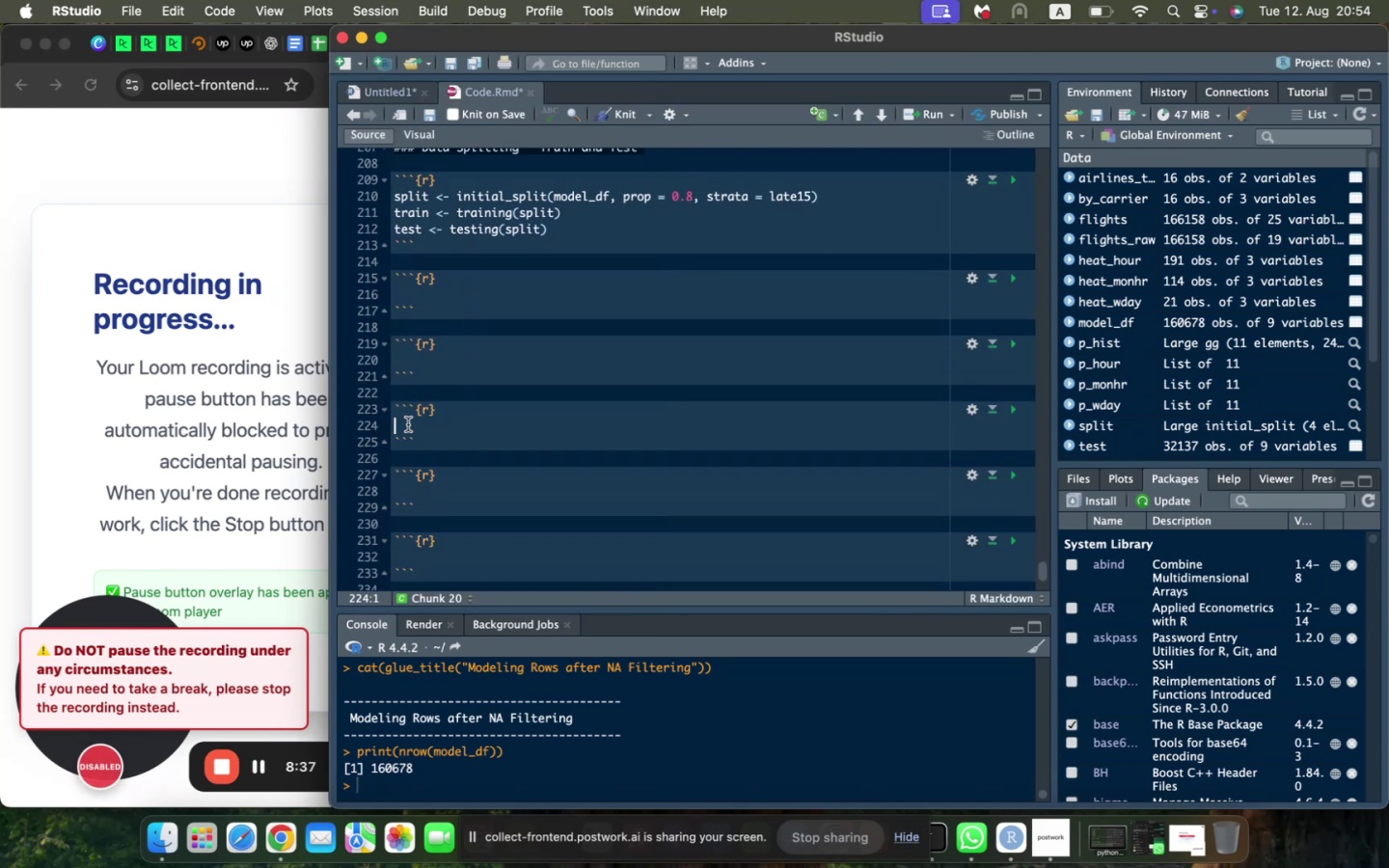 
key(Meta+V)
 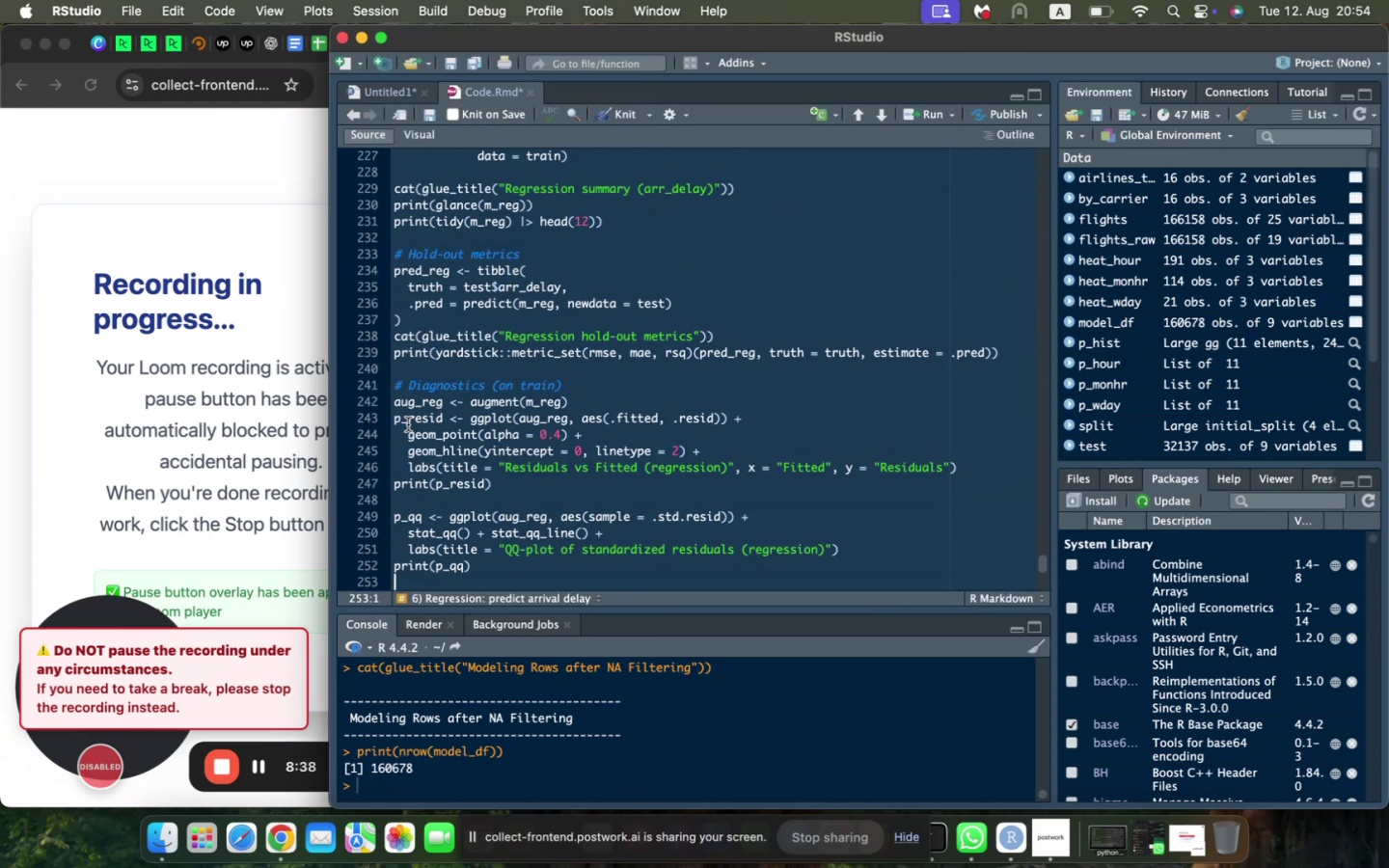 
scroll: coordinate [411, 425], scroll_direction: up, amount: 8.0
 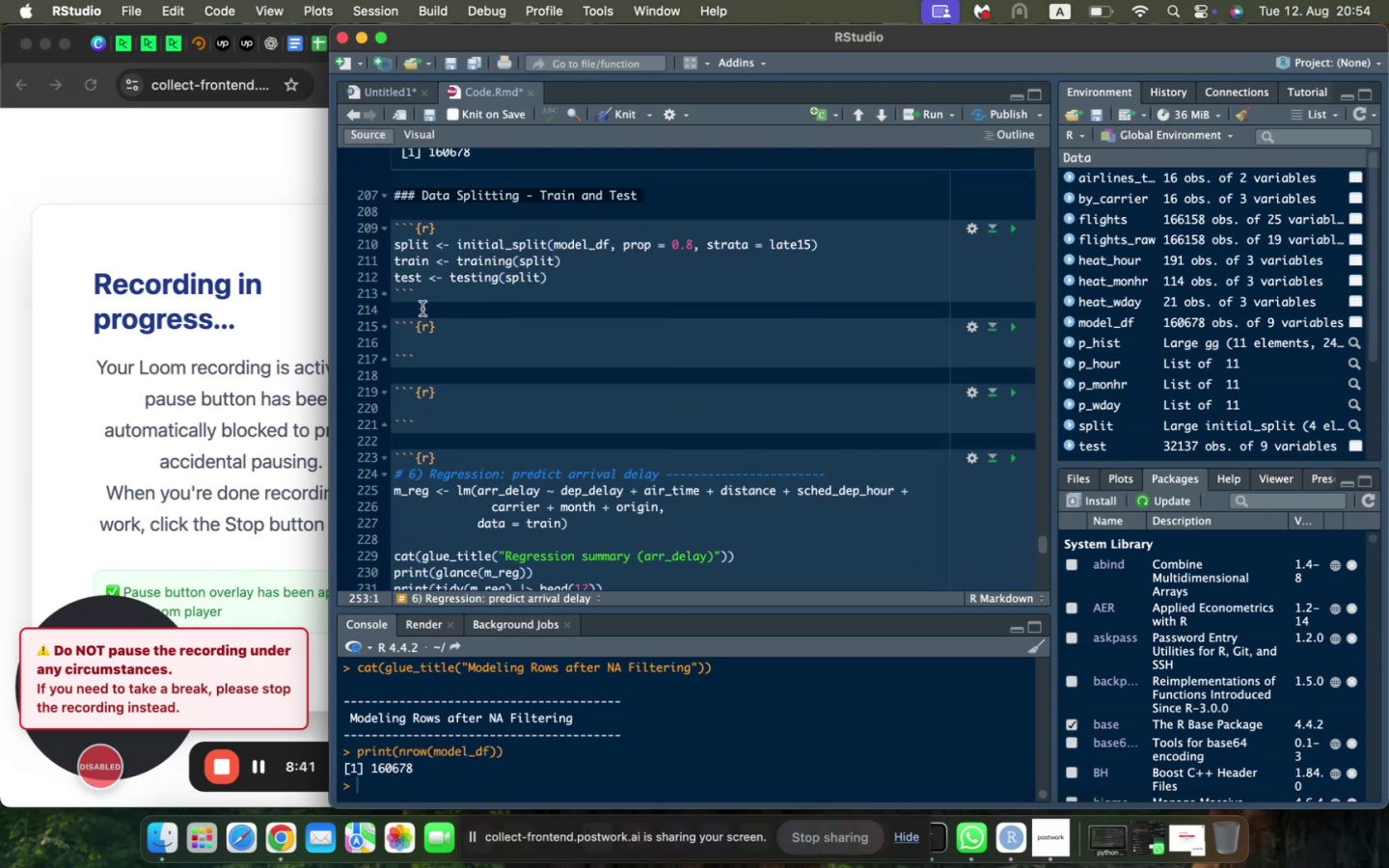 
left_click([422, 308])
 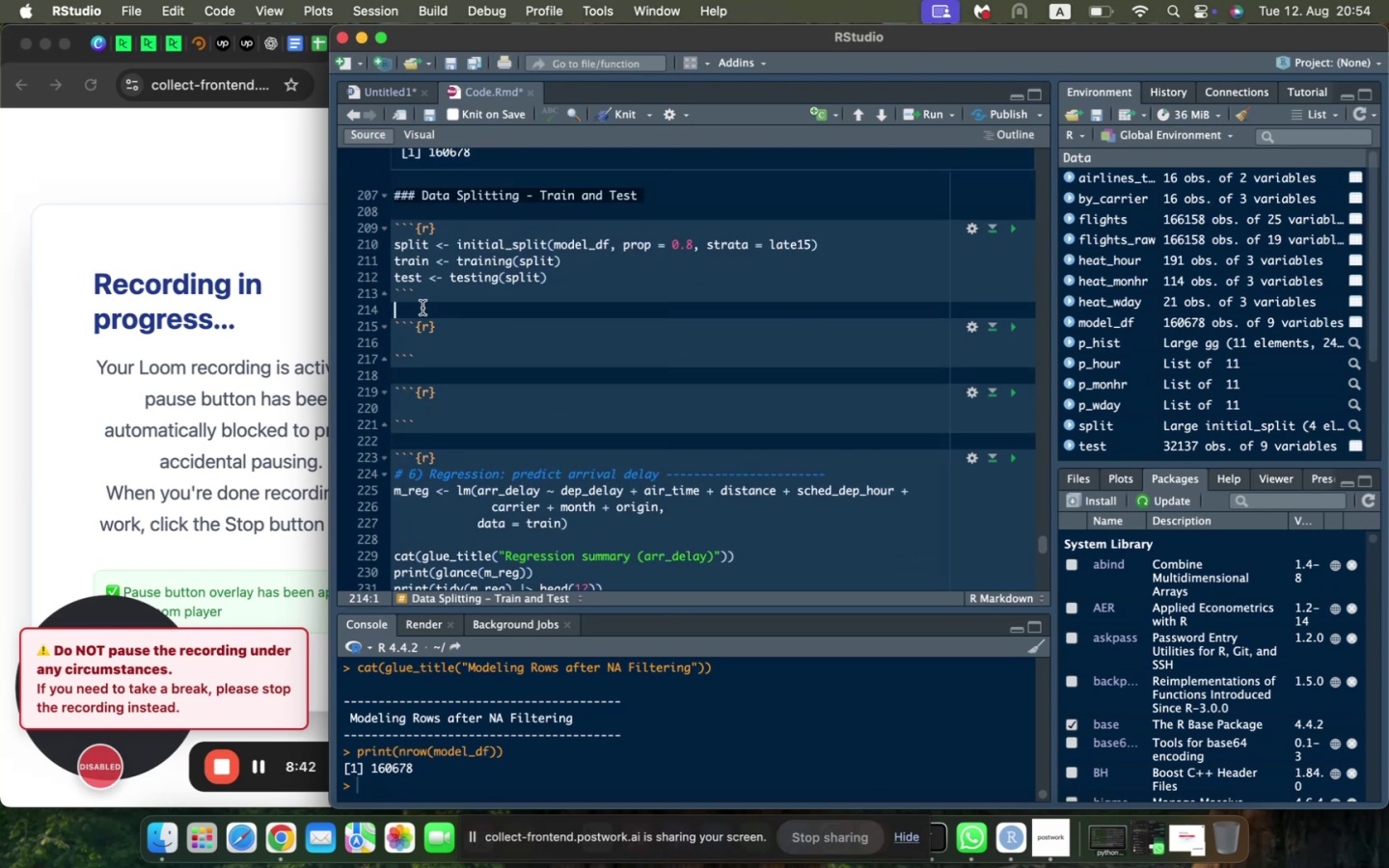 
key(Enter)
 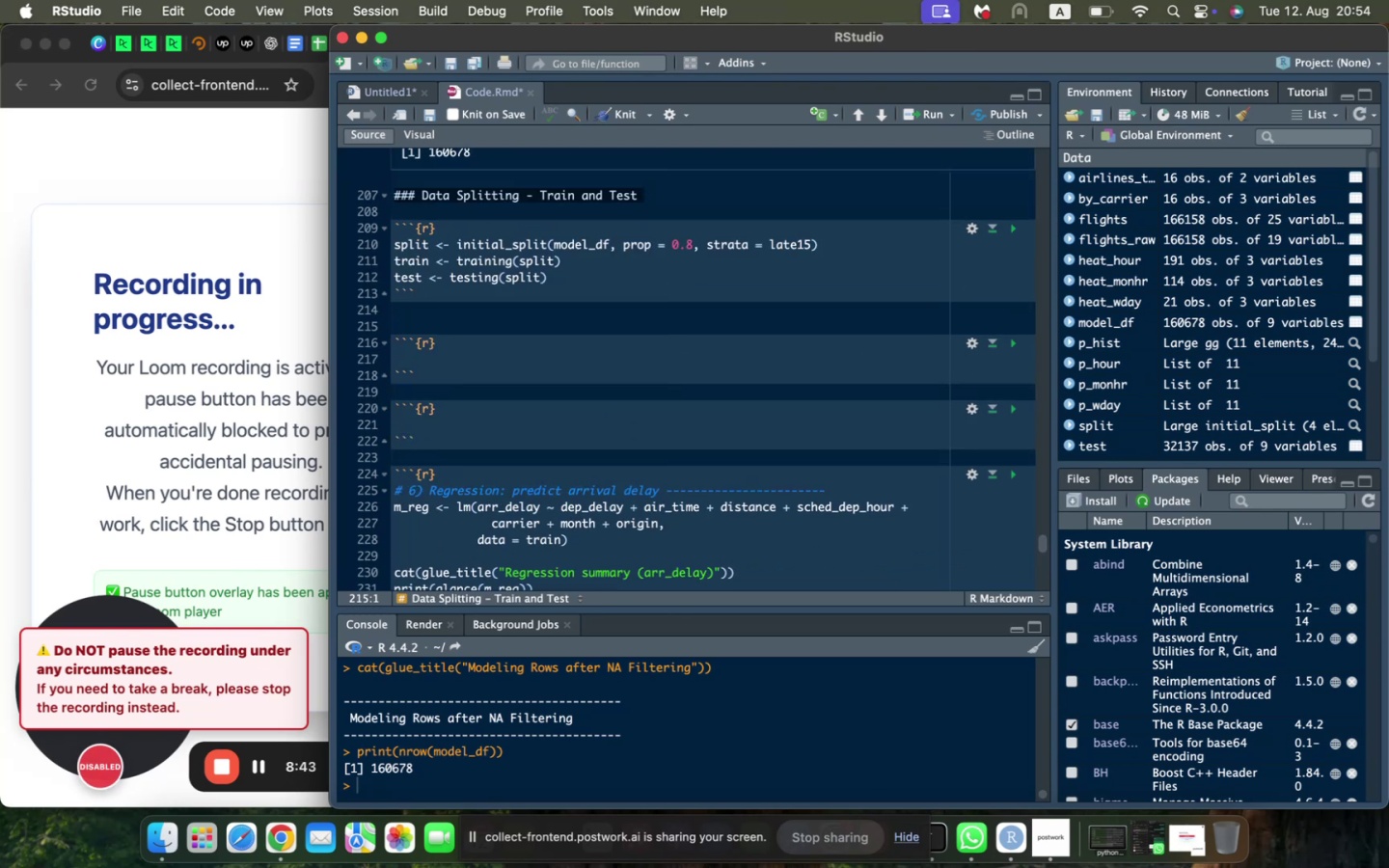 
type(### Data Mode)
key(Backspace)
key(Backspace)
key(Backspace)
key(Backspace)
type(Fitting - Regression (Predicting Arrival Delay)
 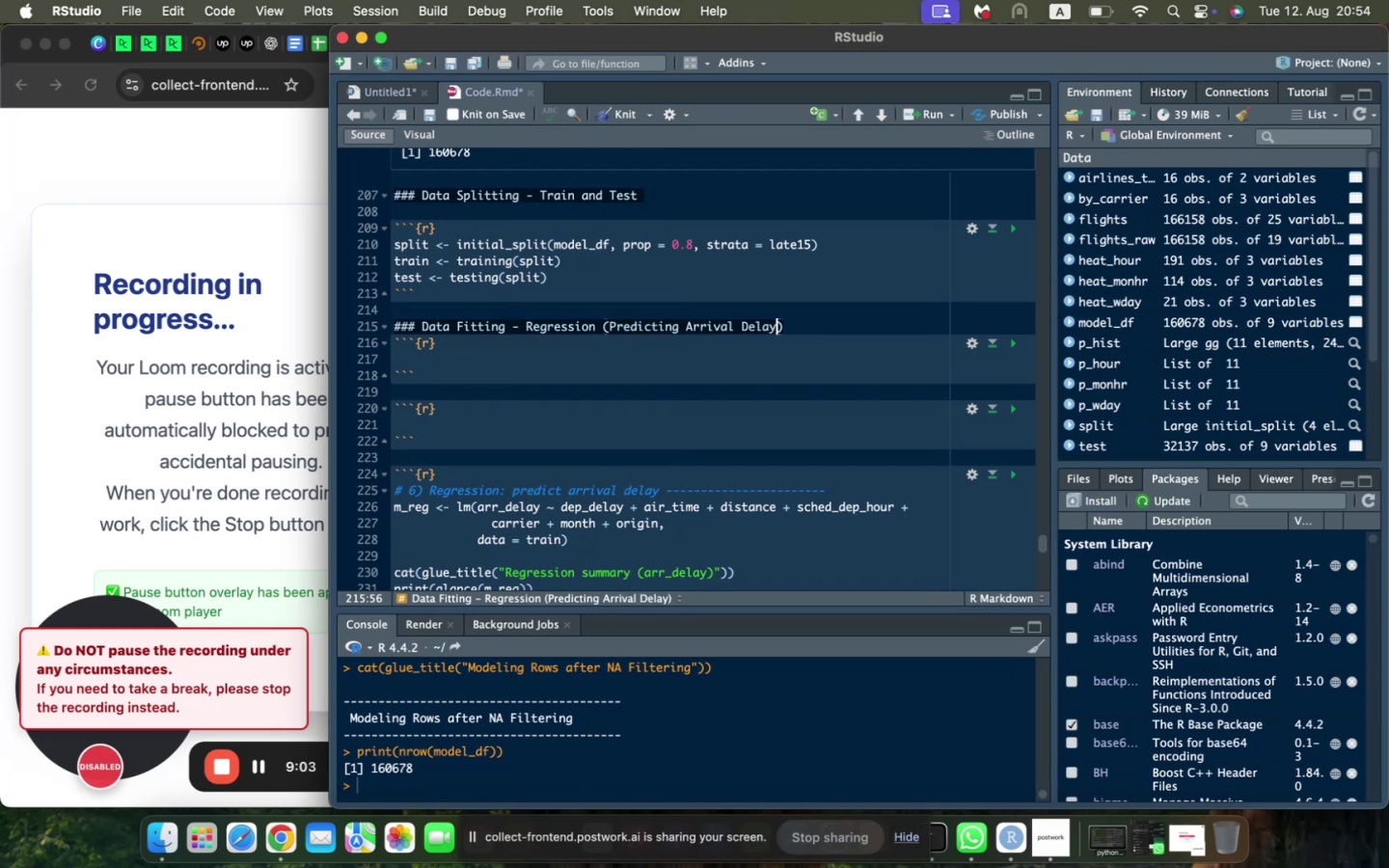 
wait(28.29)
 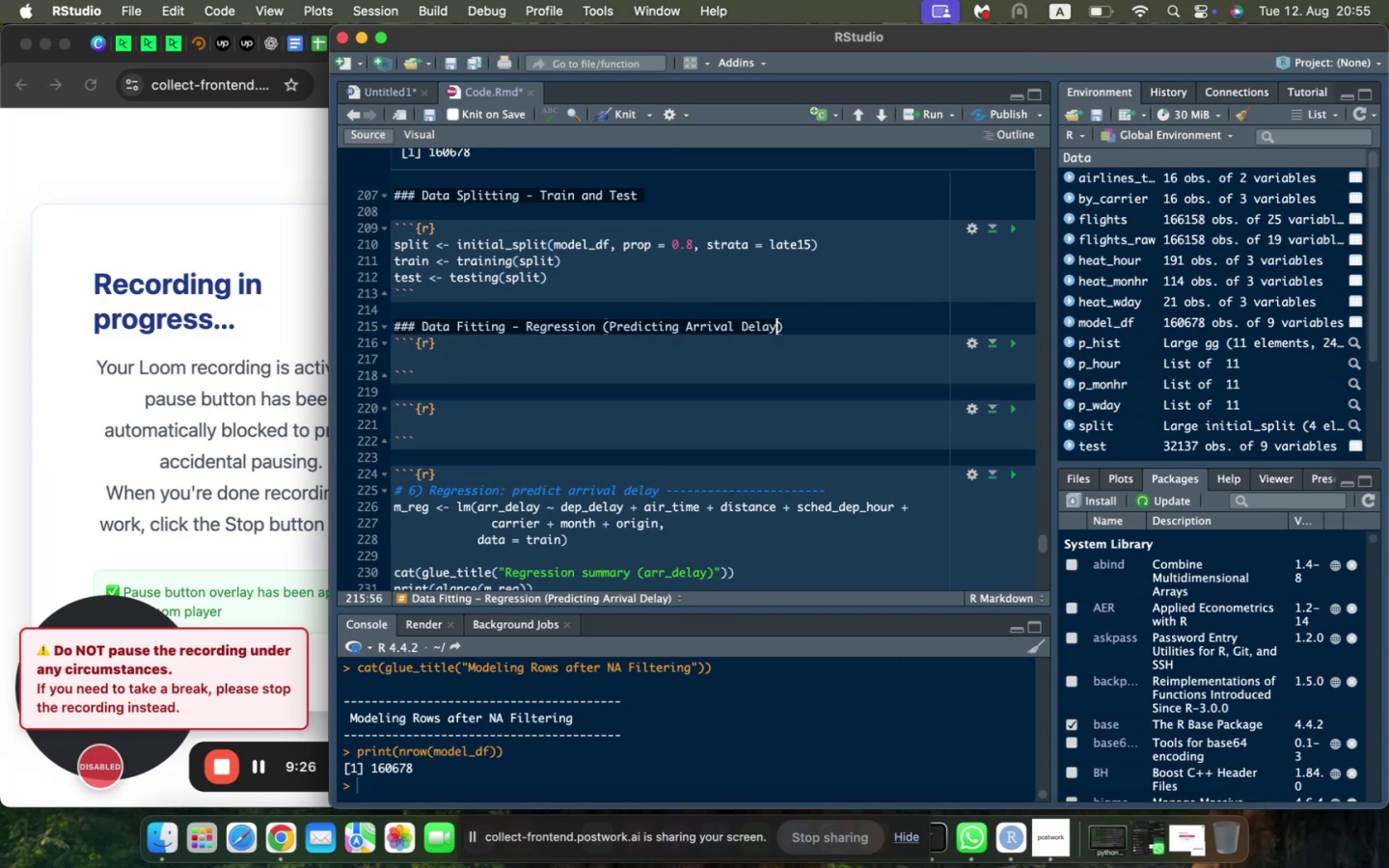 
key(ArrowRight)
 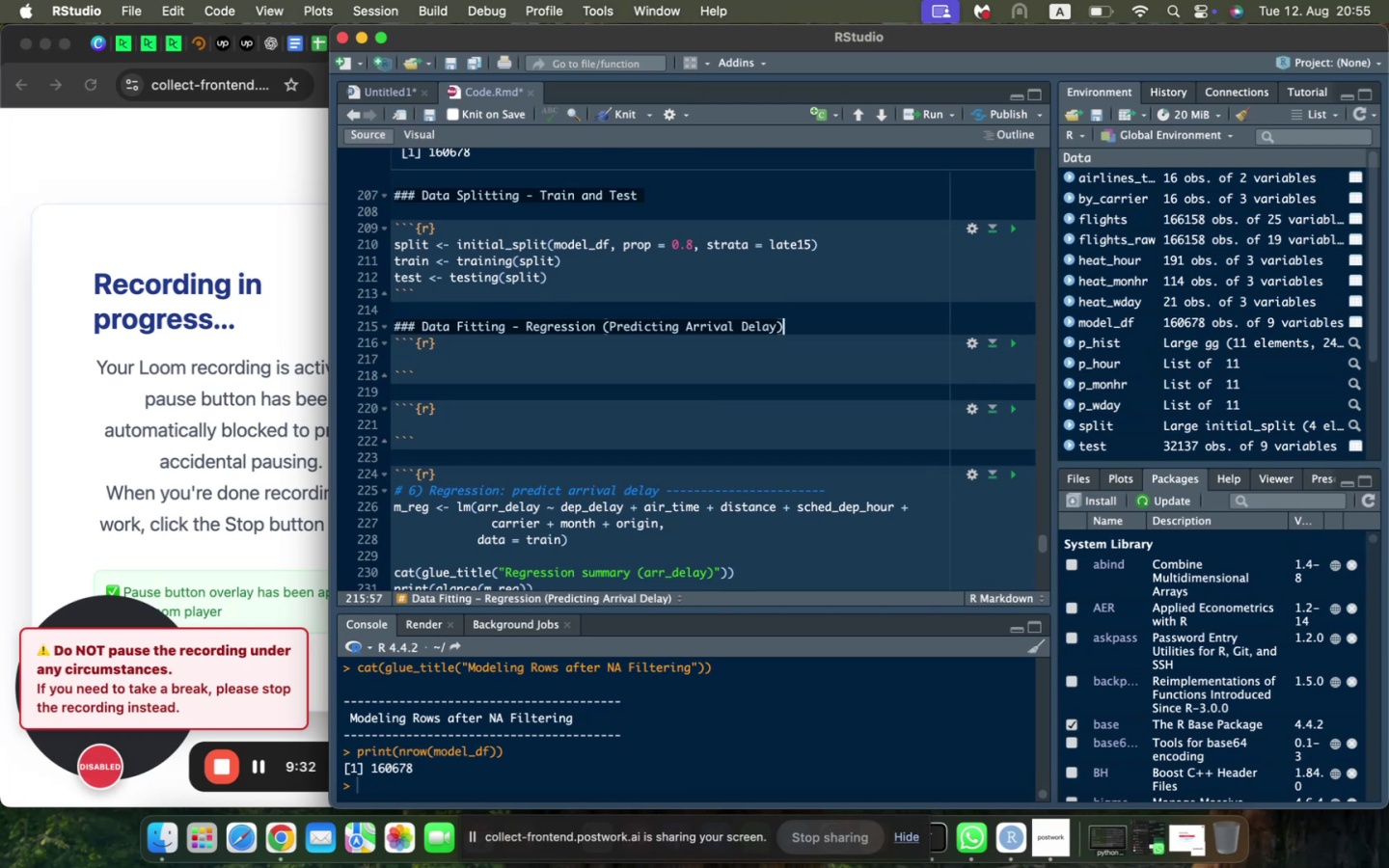 
key(Enter)
 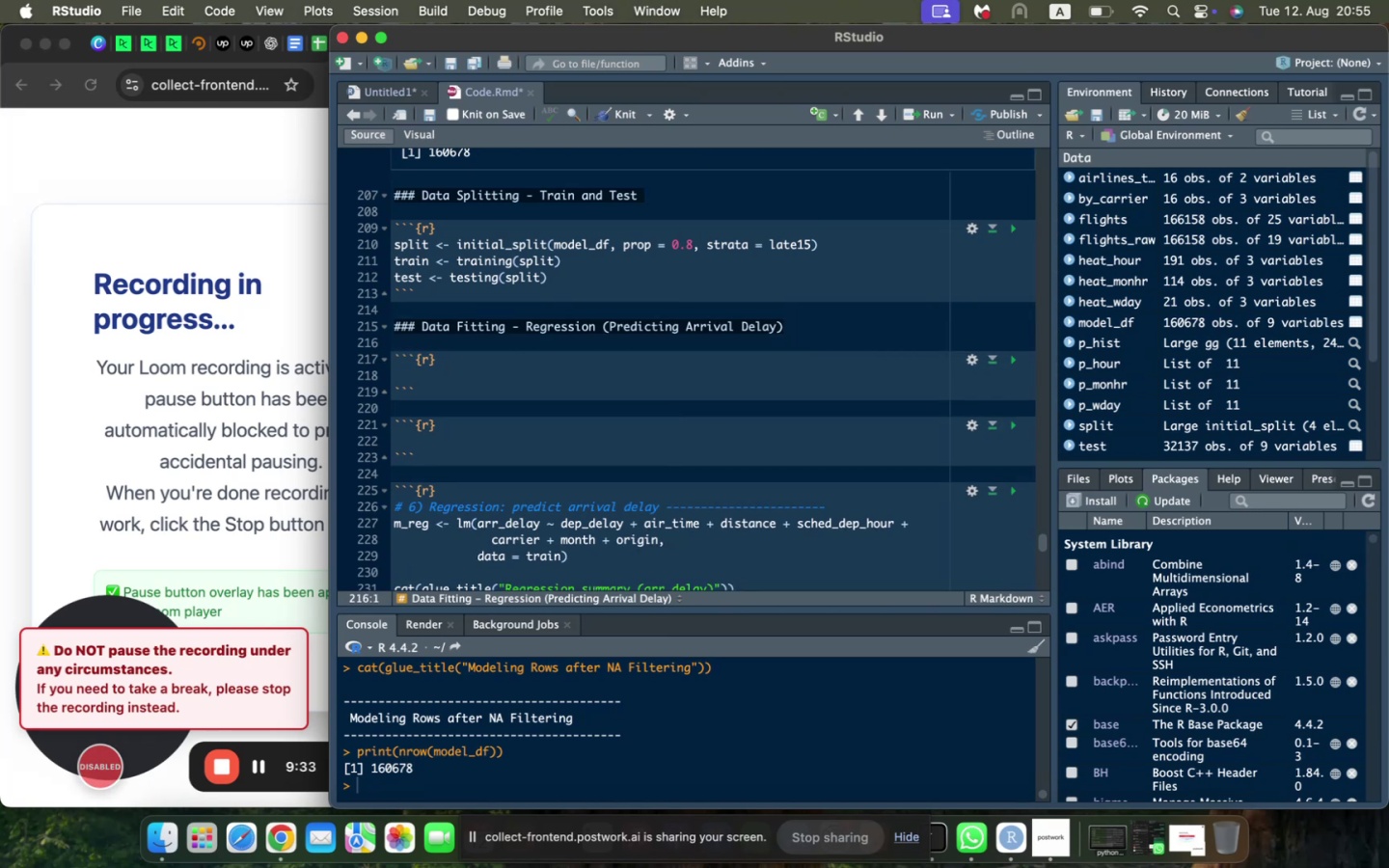 
key(M)
 